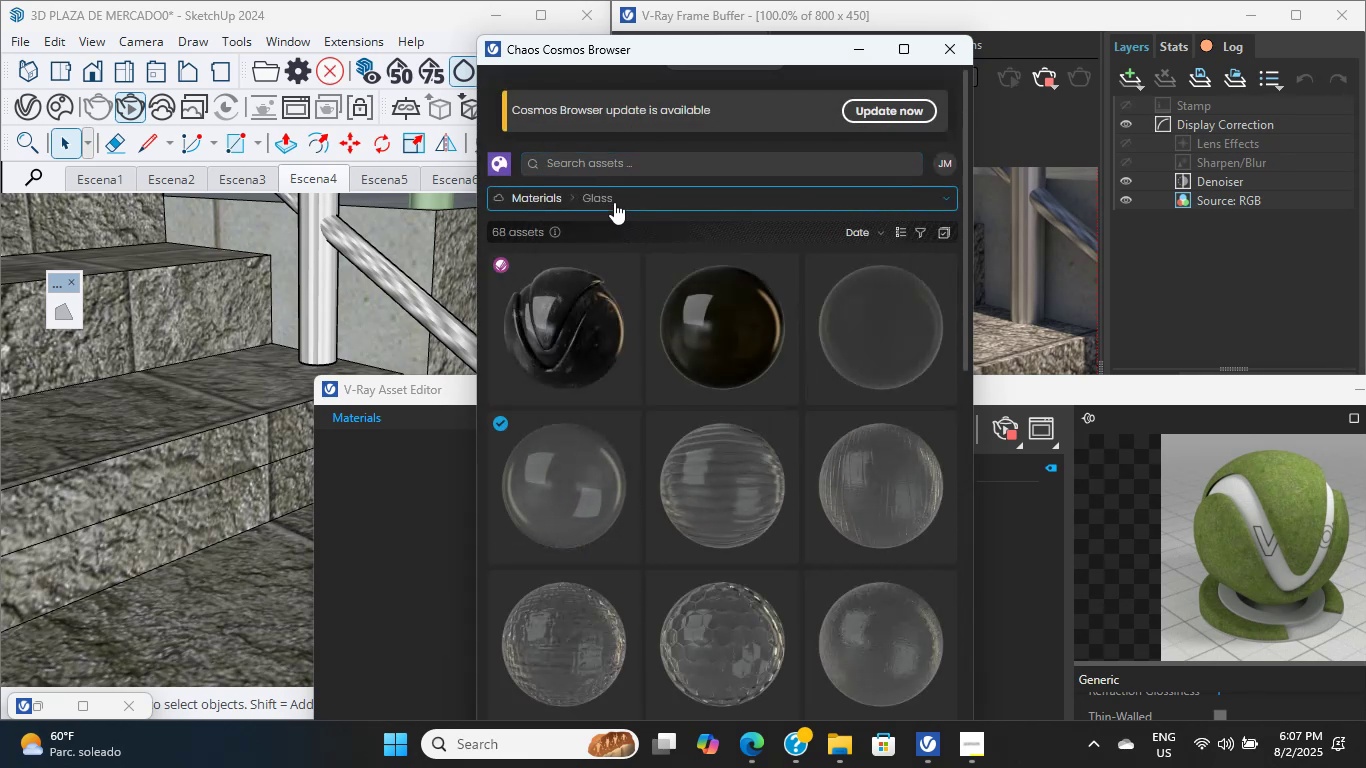 
left_click([614, 202])
 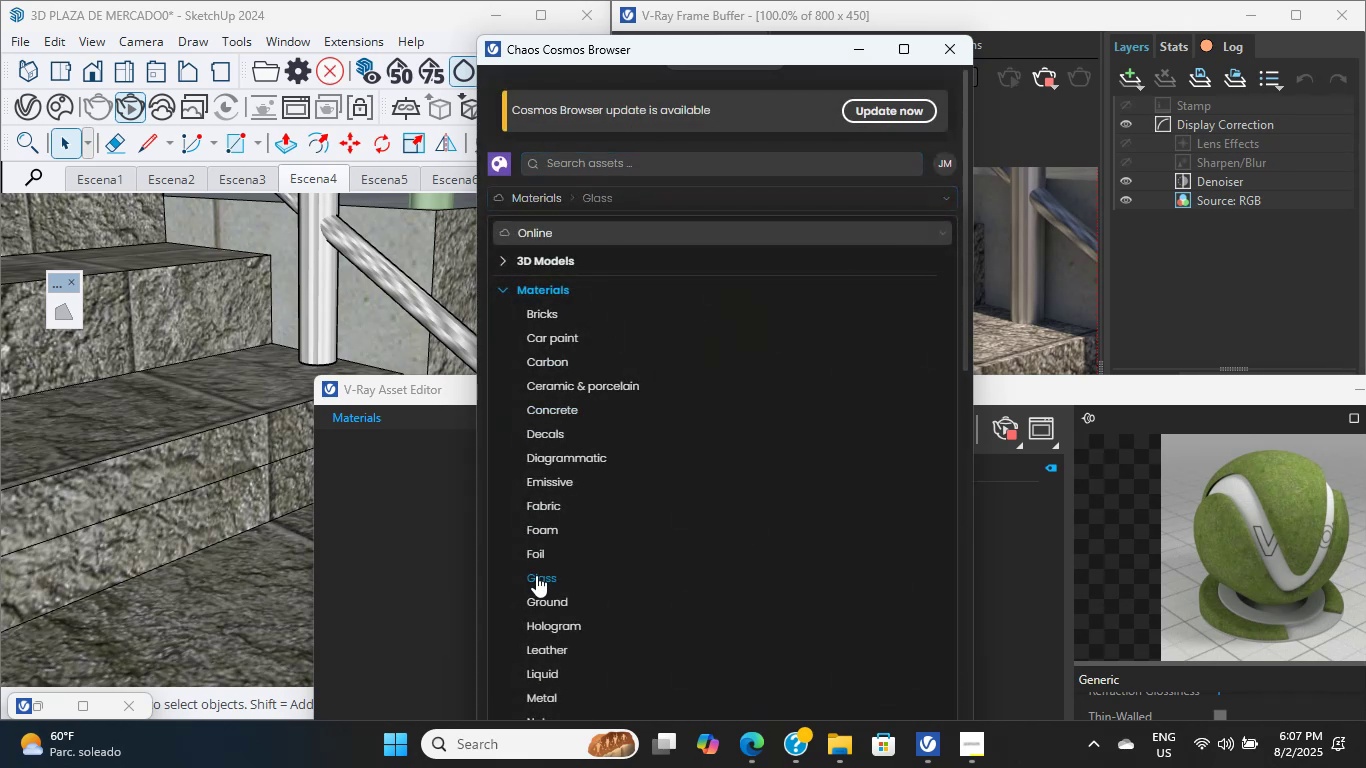 
left_click([533, 605])
 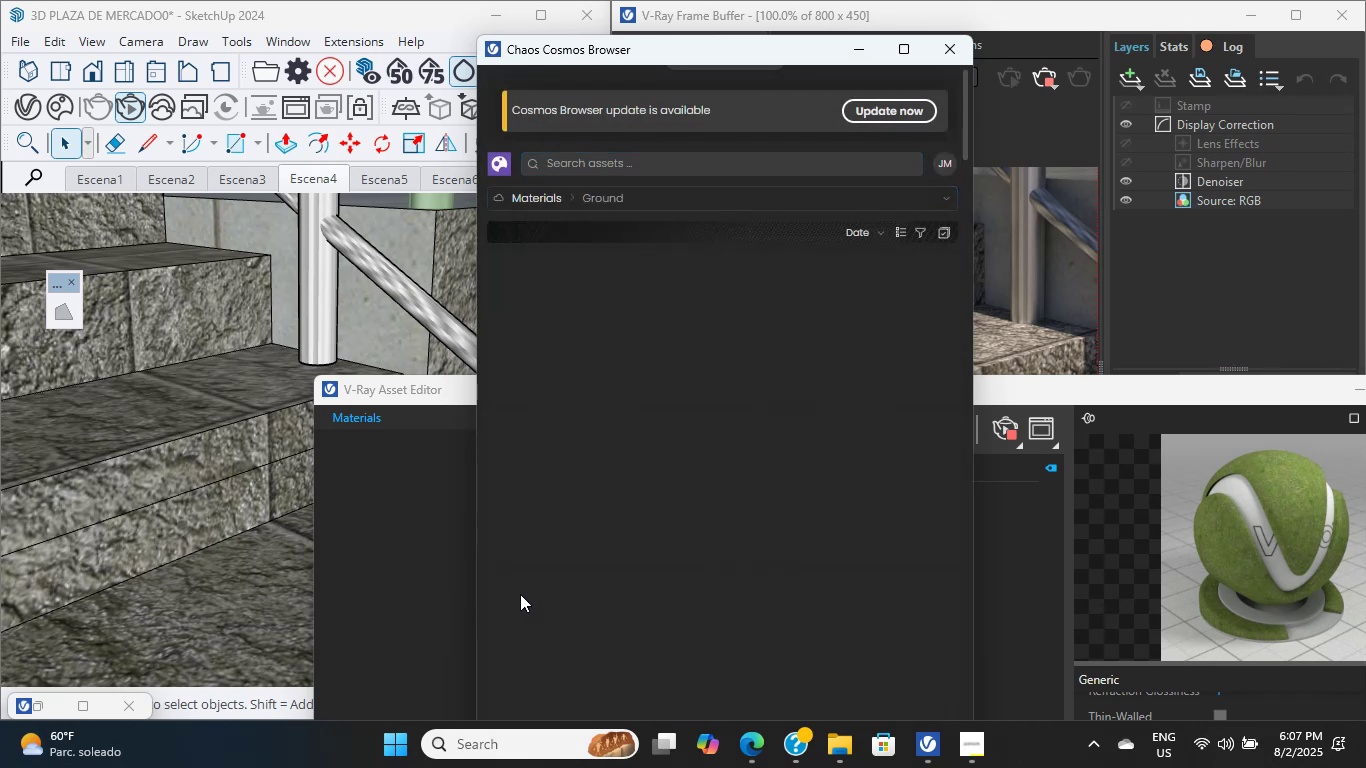 
mouse_move([554, 598])
 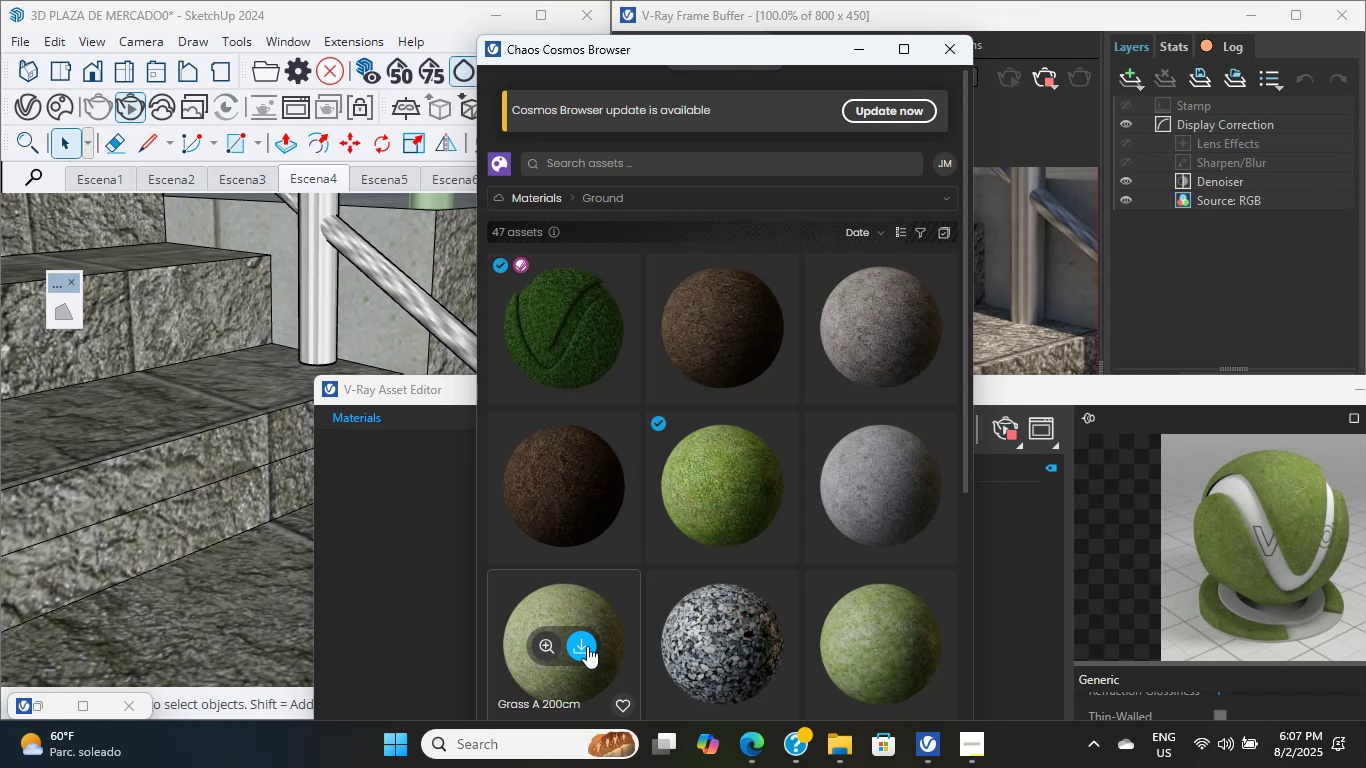 
scroll: coordinate [609, 567], scroll_direction: down, amount: 7.0
 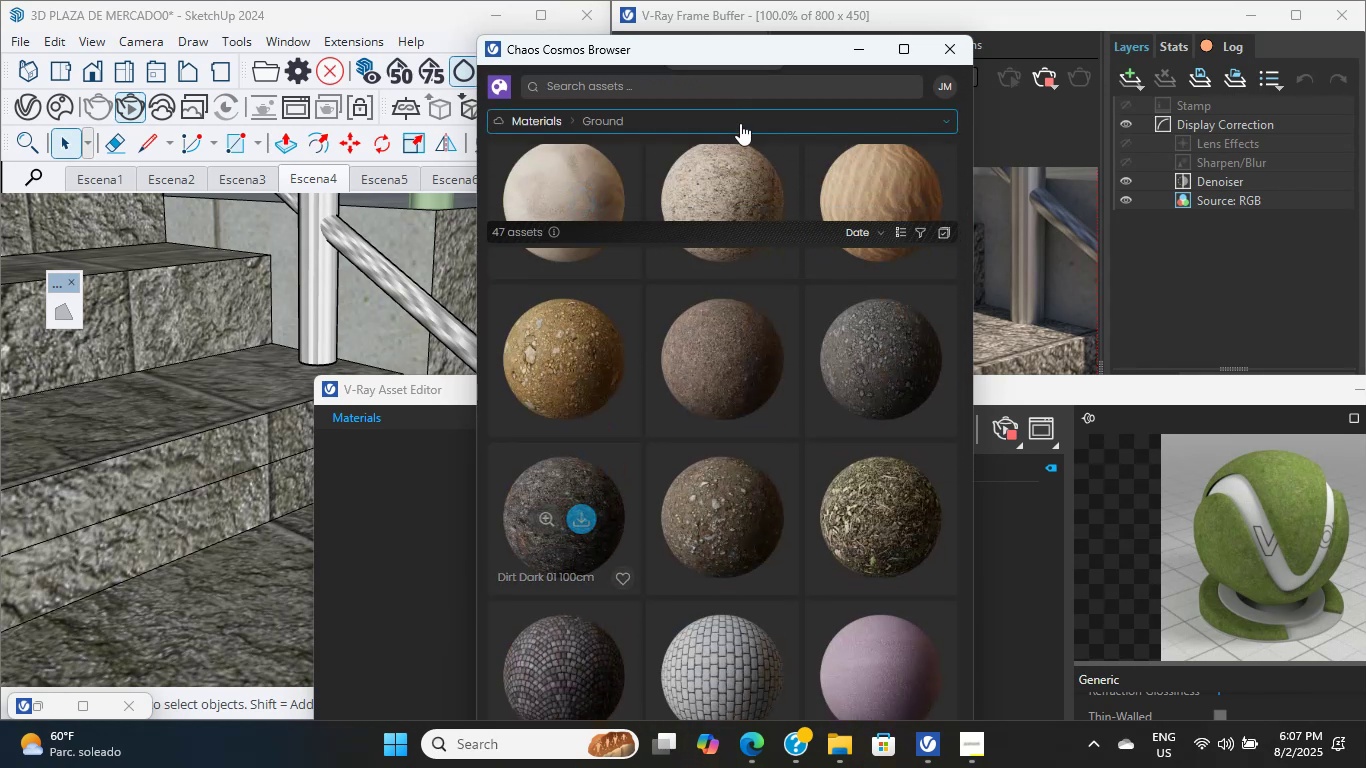 
left_click([669, 107])
 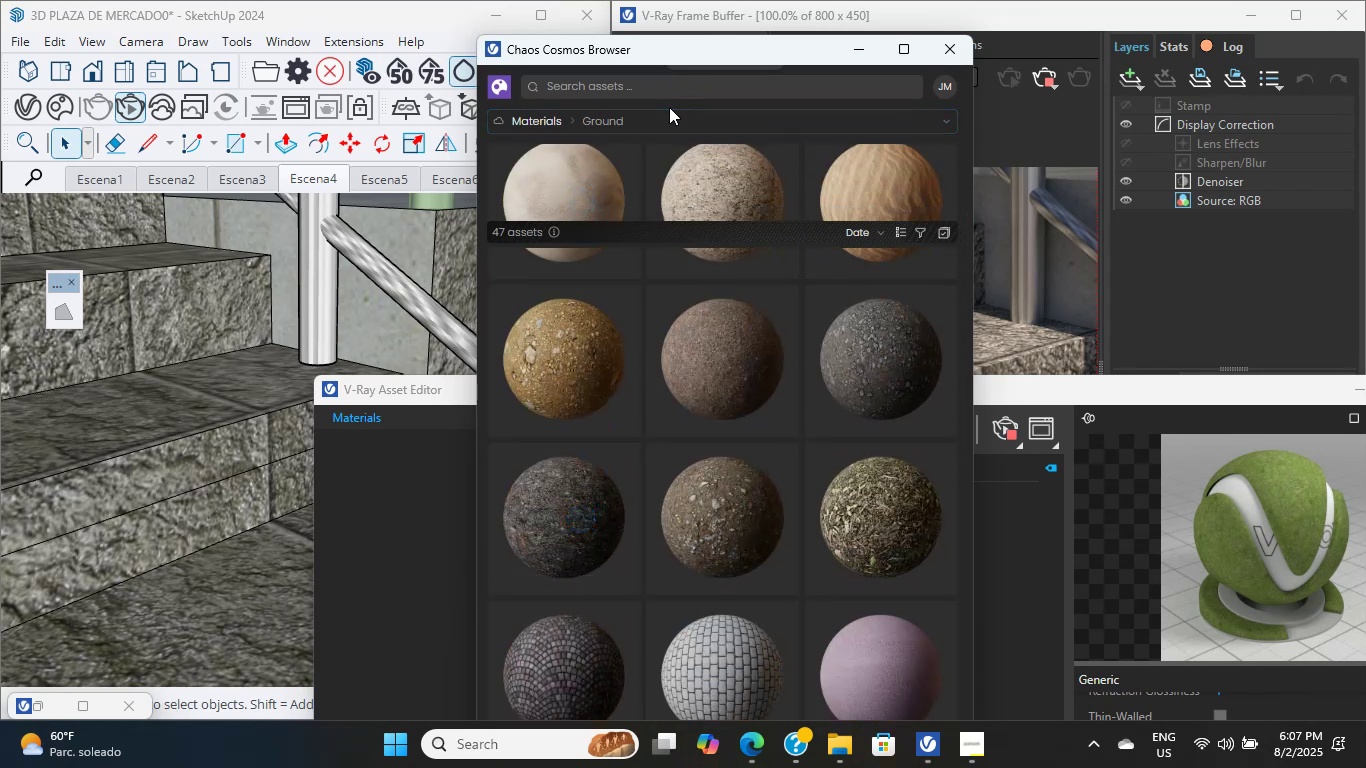 
left_click([668, 114])
 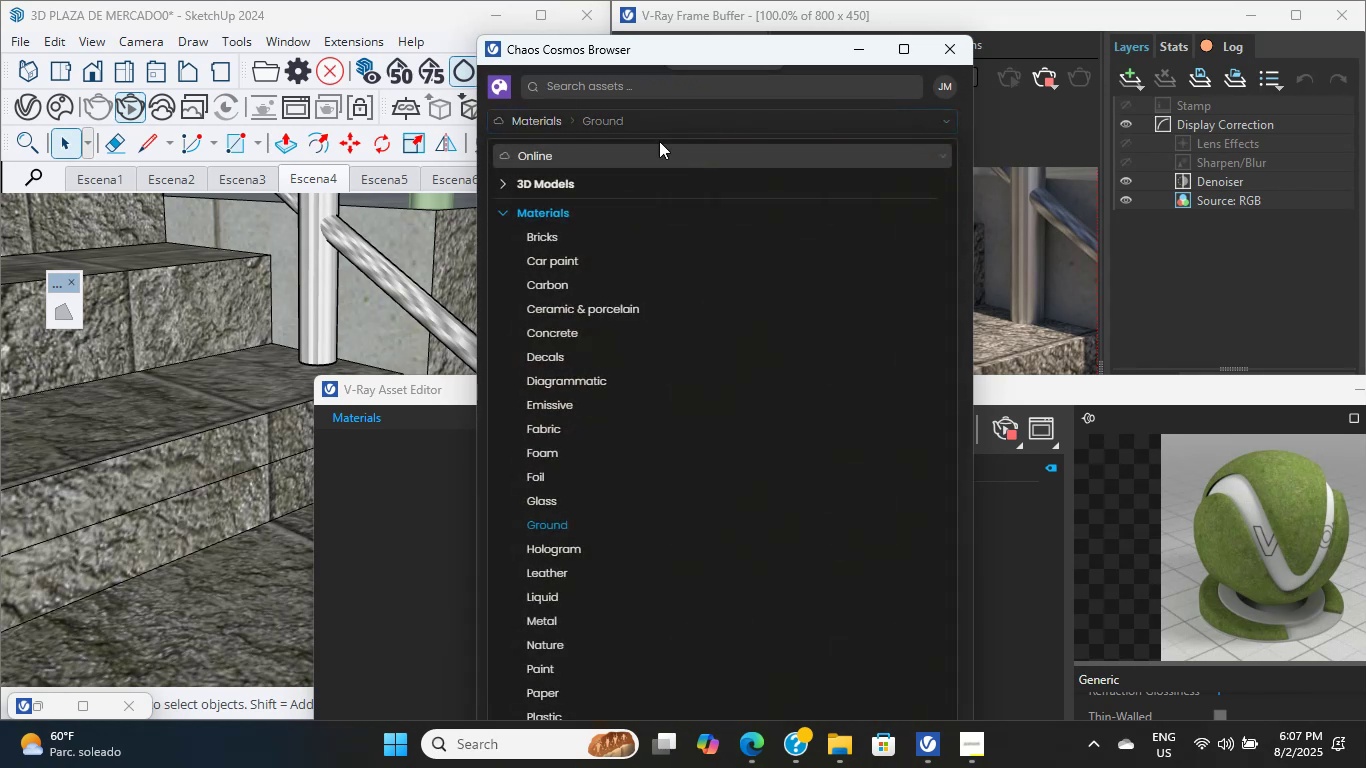 
scroll: coordinate [617, 481], scroll_direction: down, amount: 4.0
 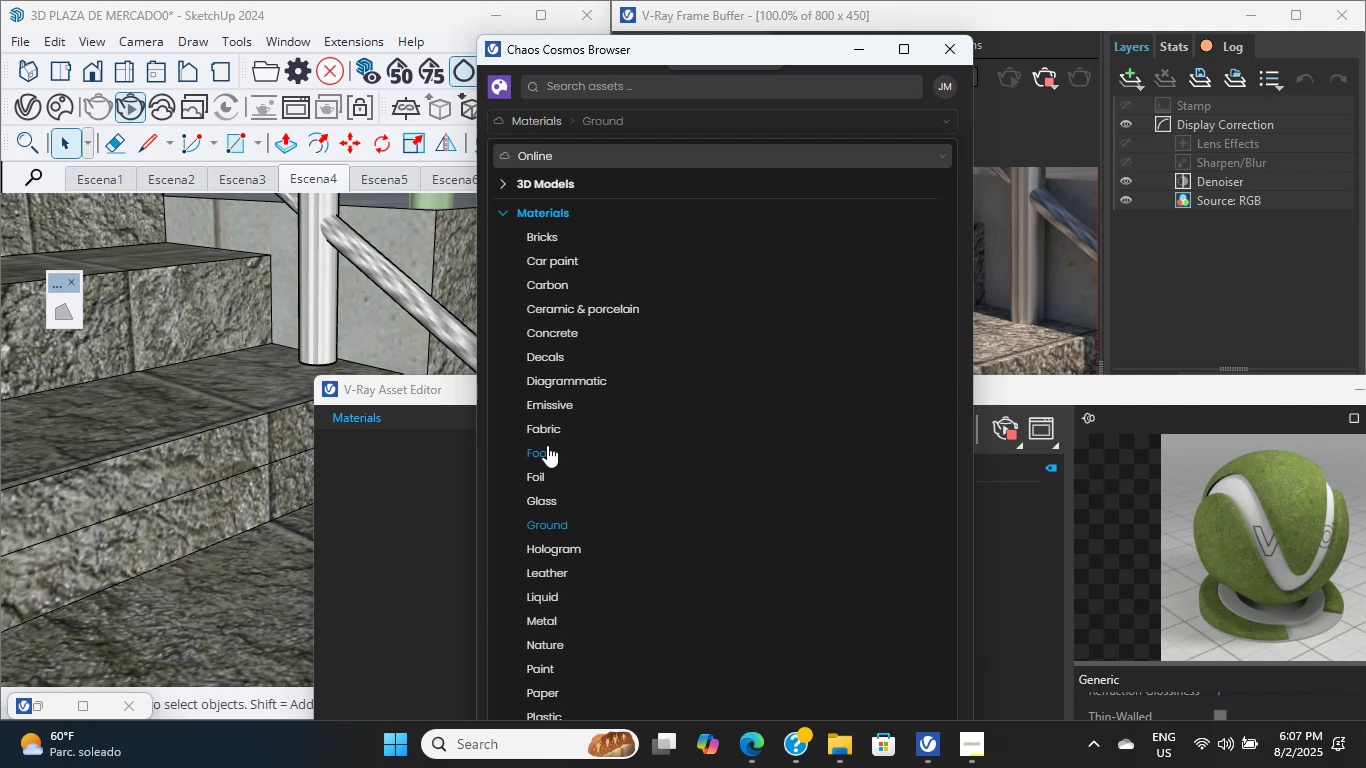 
wait(16.1)
 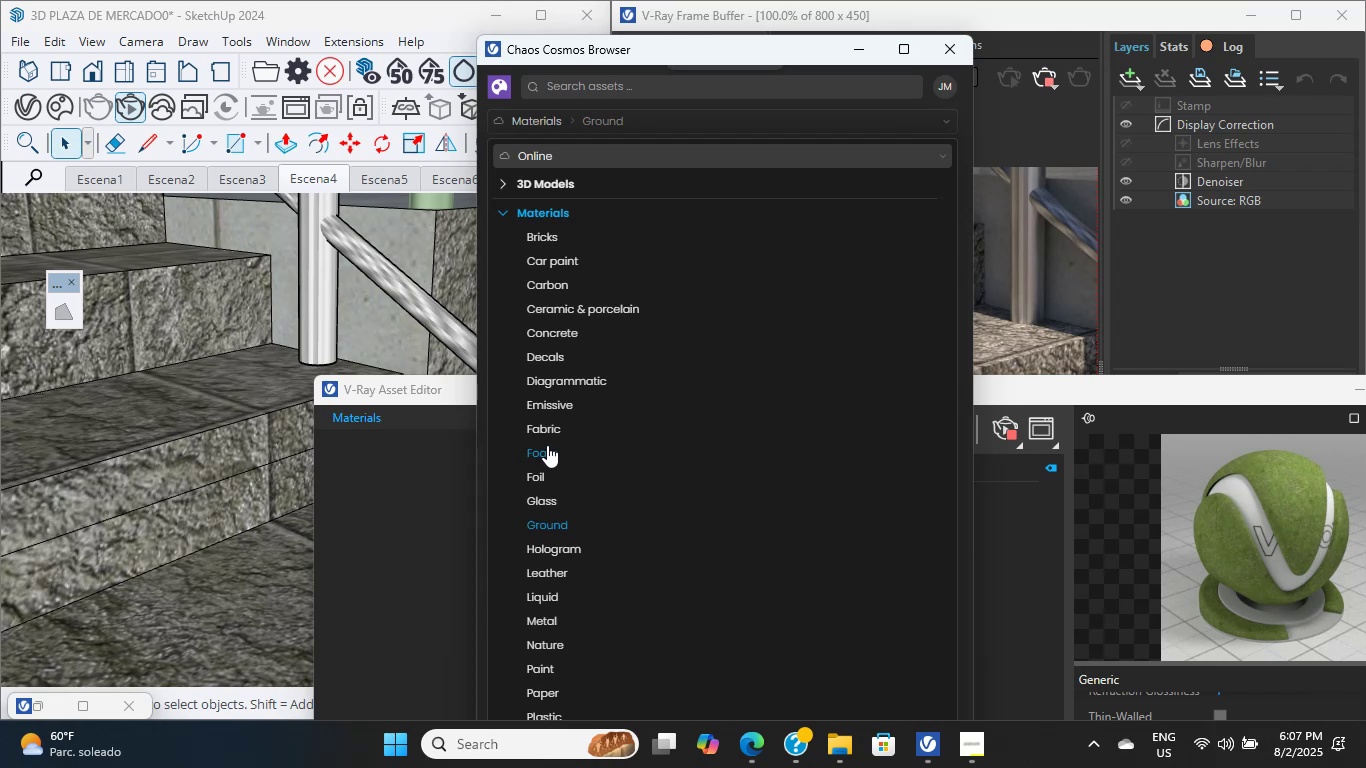 
scroll: coordinate [556, 646], scroll_direction: down, amount: 1.0
 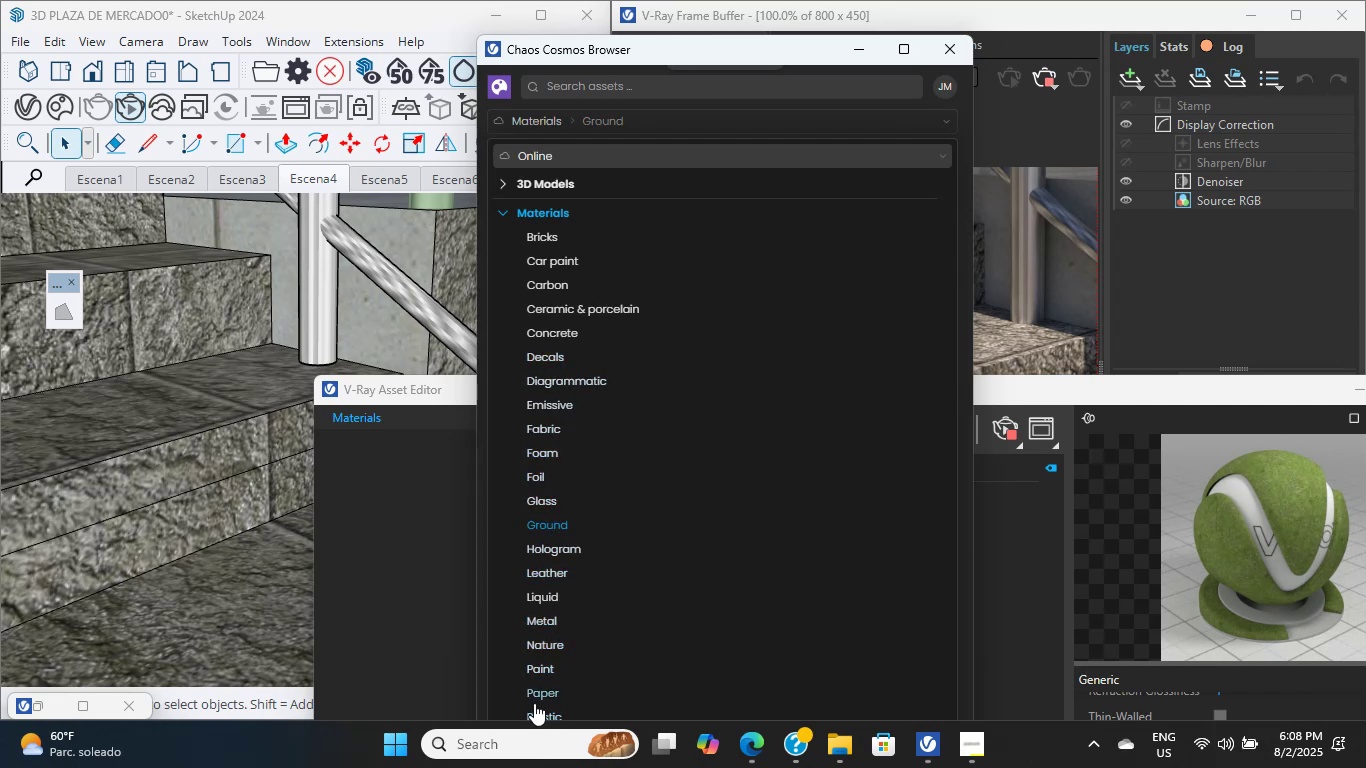 
left_click([536, 713])
 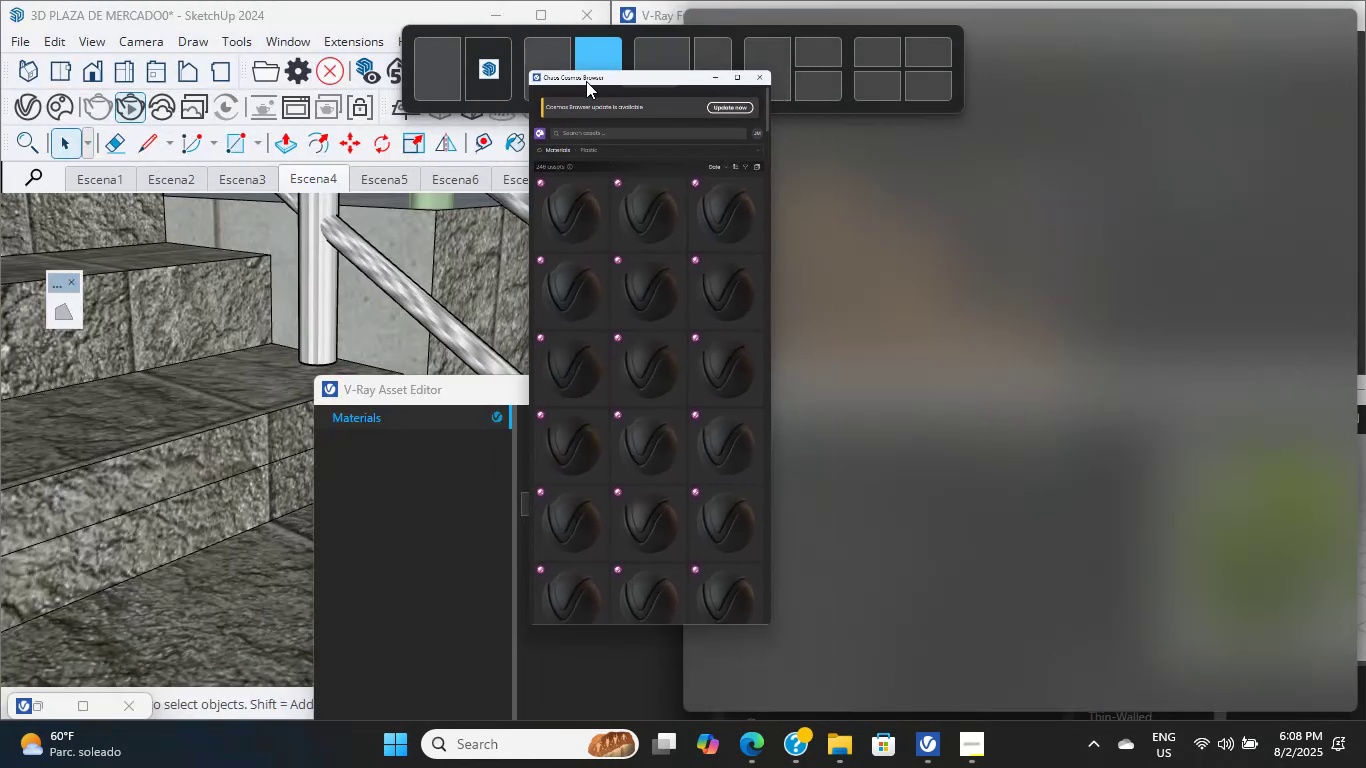 
wait(8.25)
 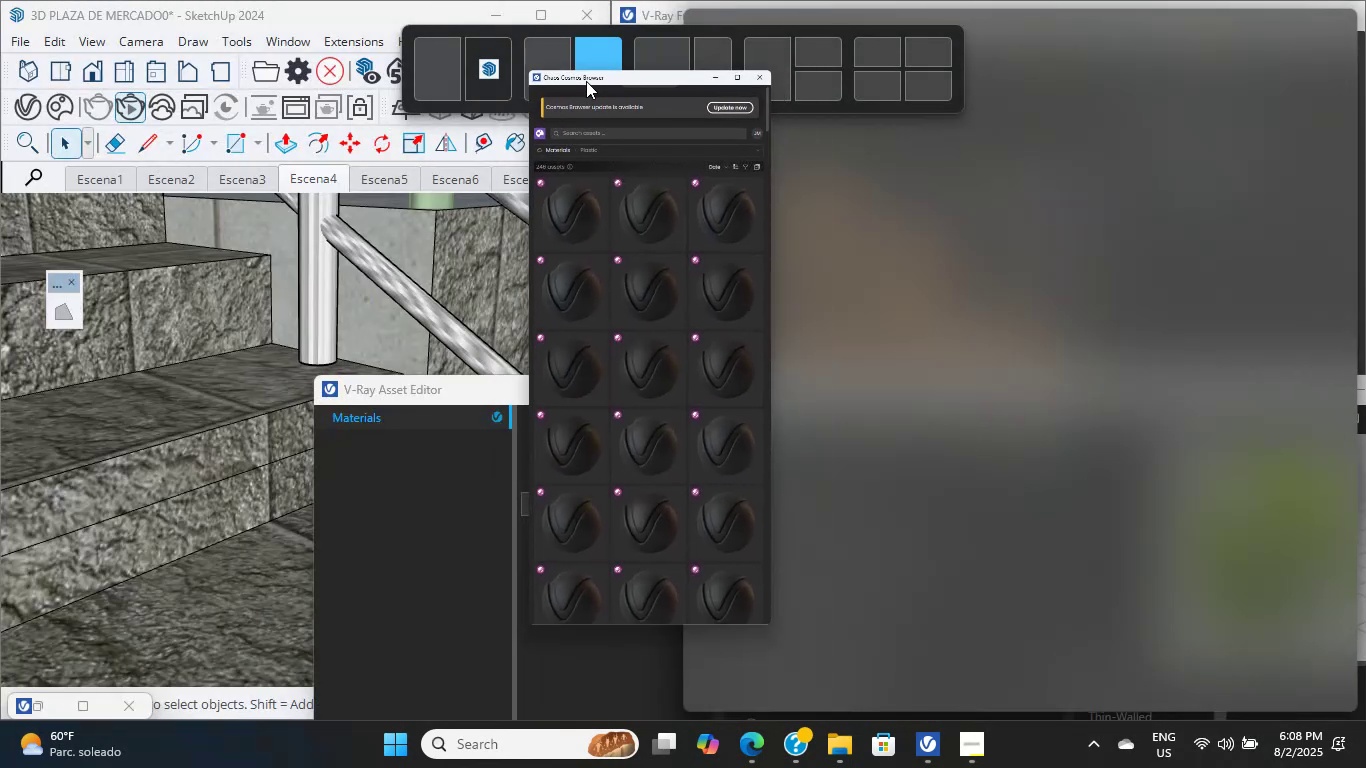 
left_click([937, 749])
 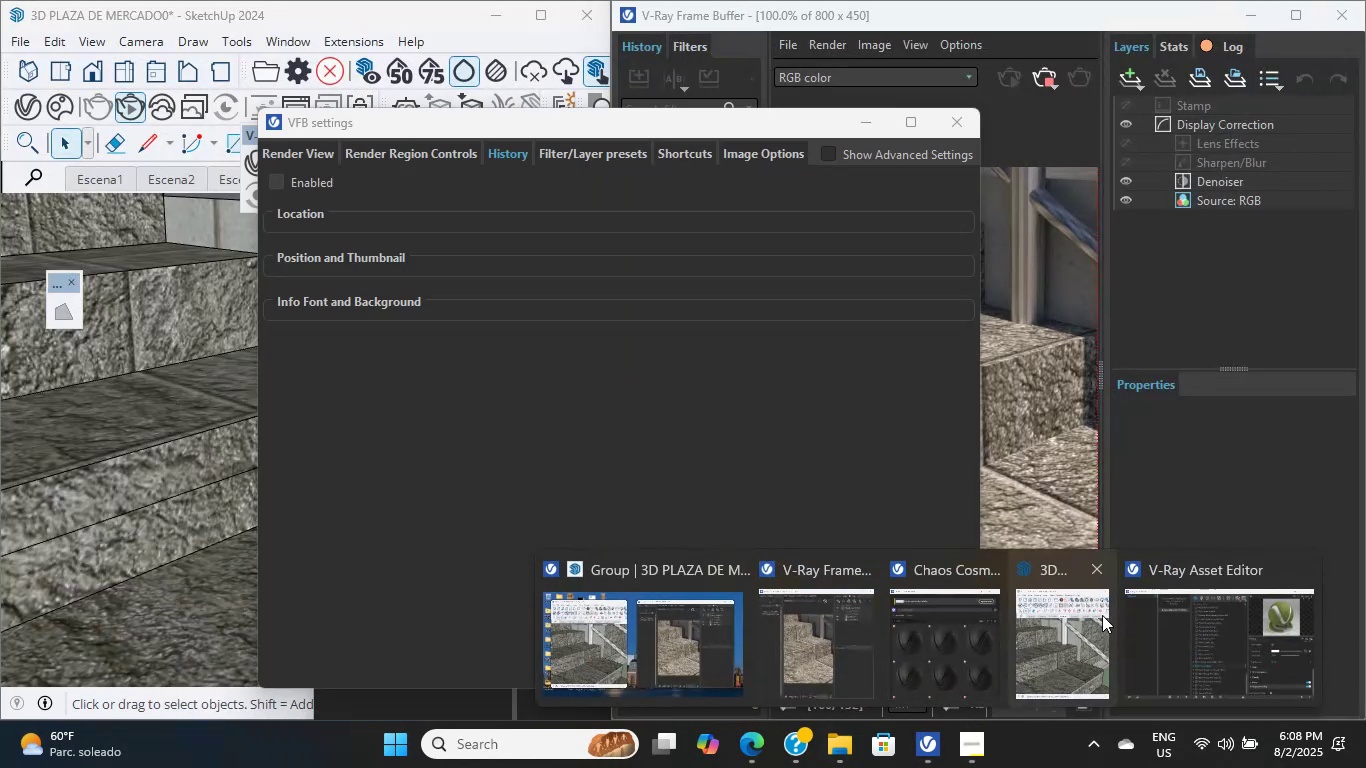 
left_click([1135, 616])
 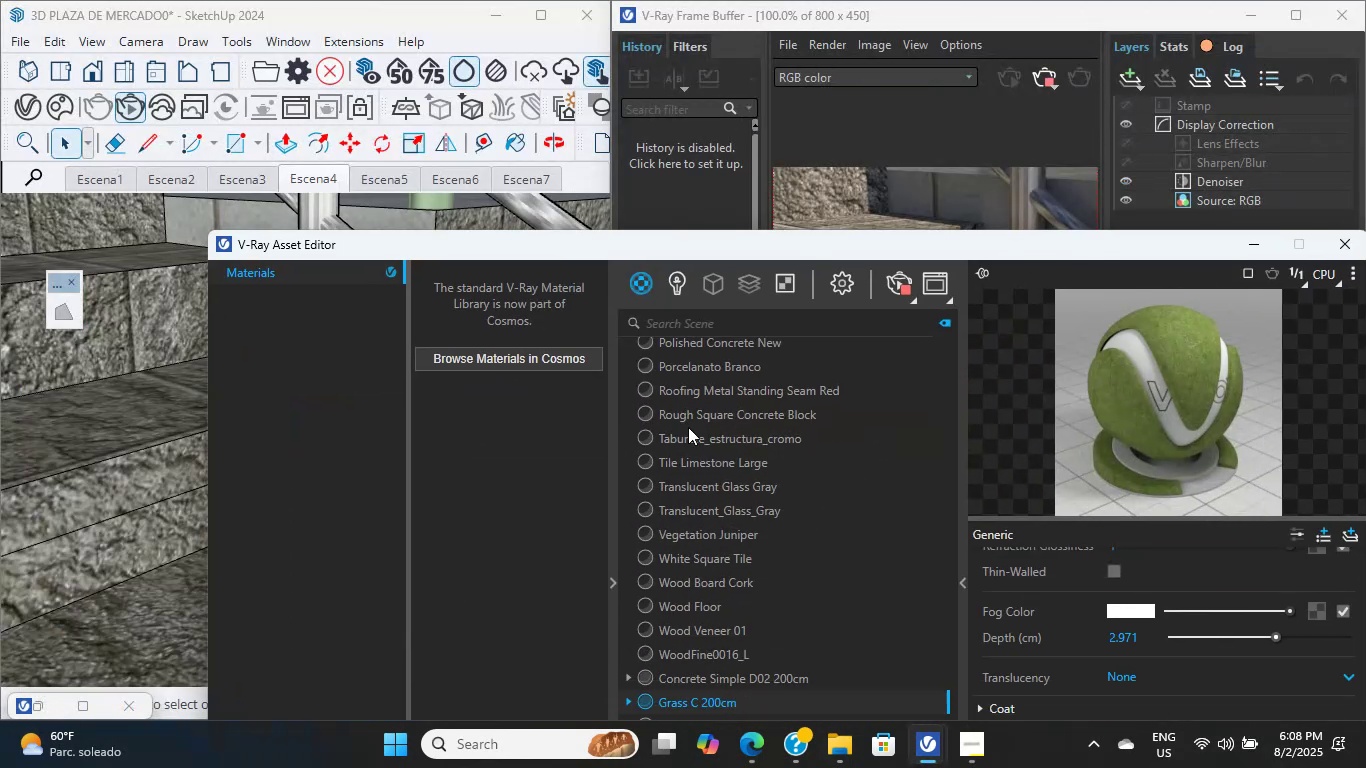 
scroll: coordinate [716, 476], scroll_direction: up, amount: 6.0
 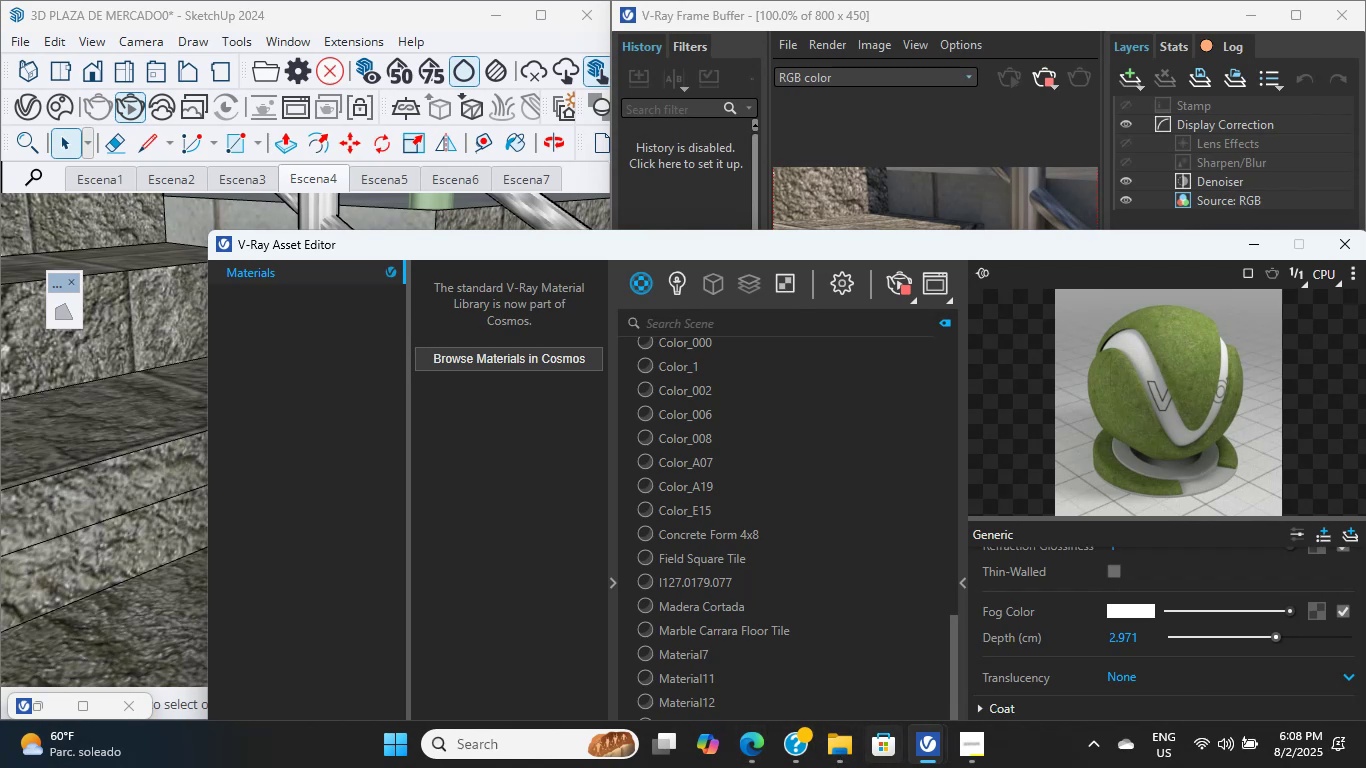 
left_click([919, 744])
 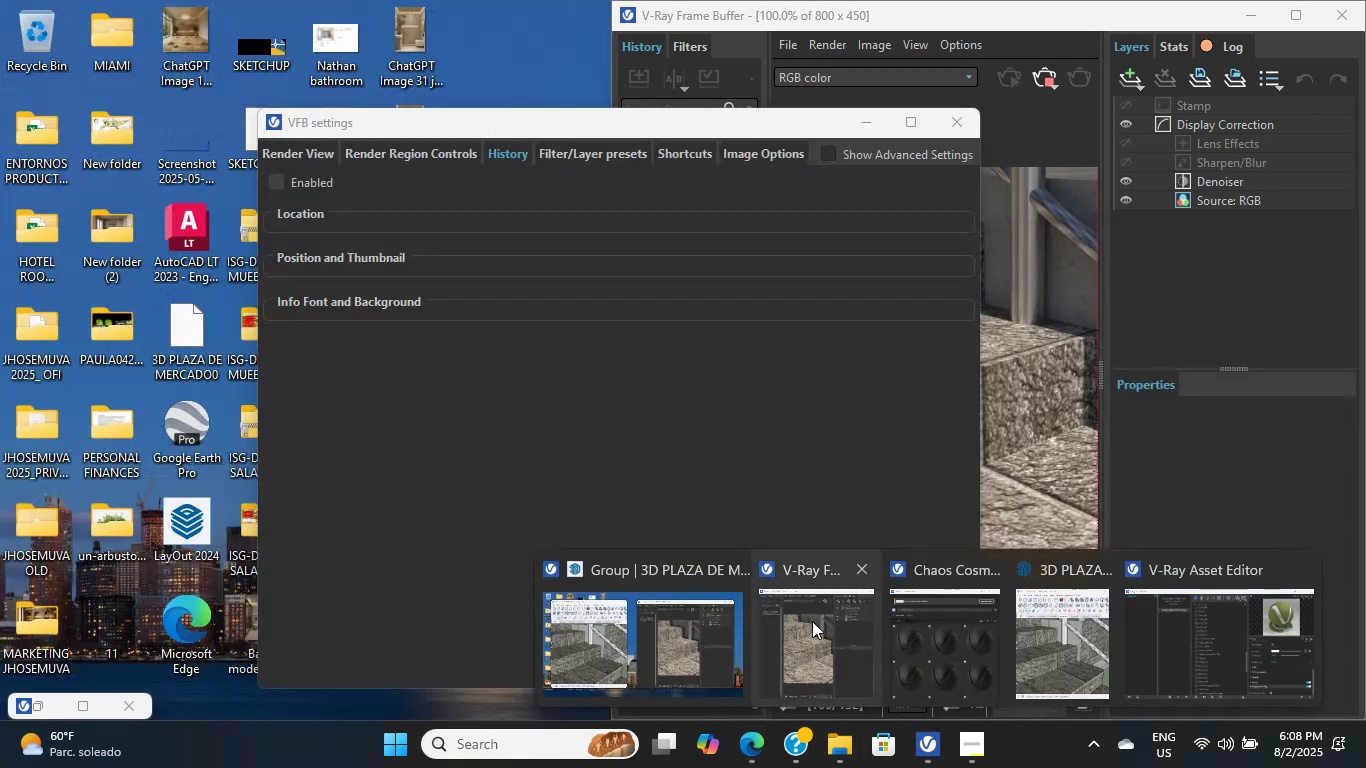 
left_click([941, 629])
 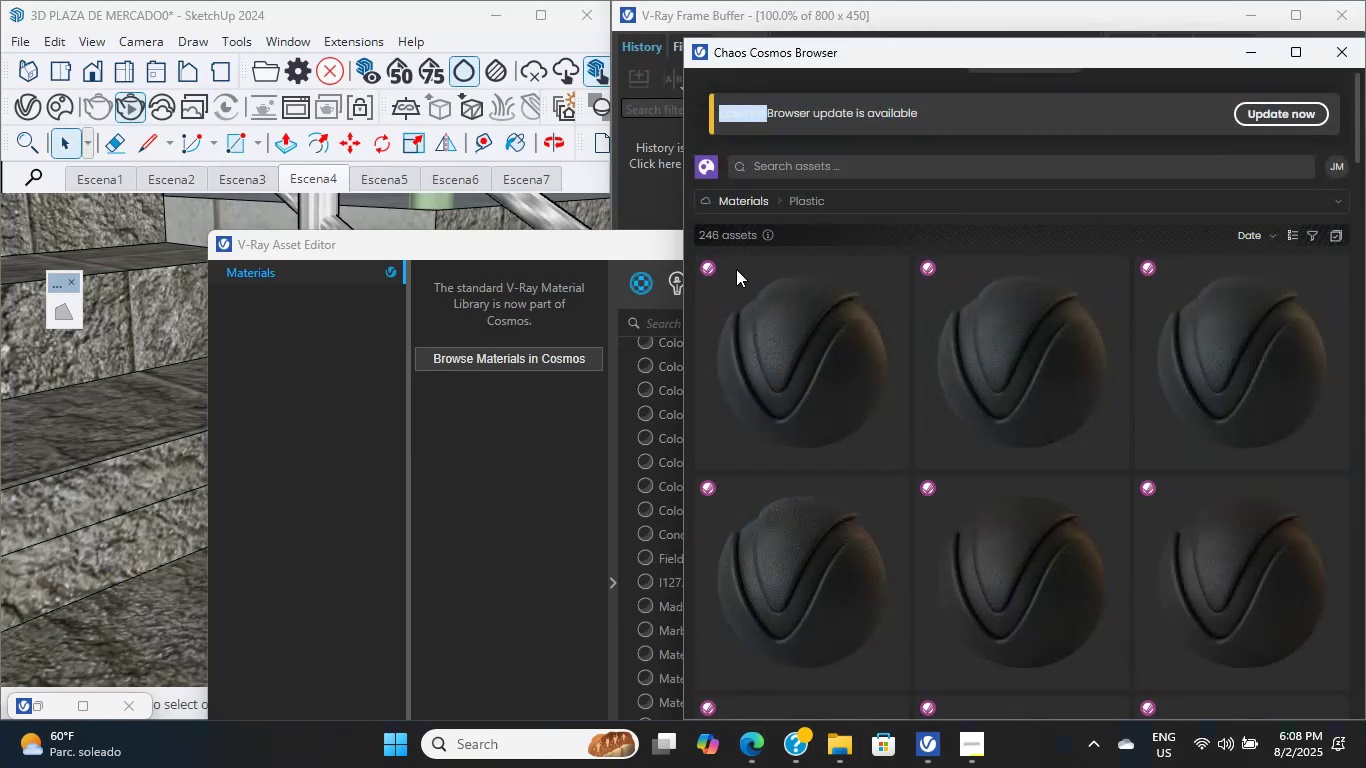 
scroll: coordinate [831, 312], scroll_direction: up, amount: 4.0
 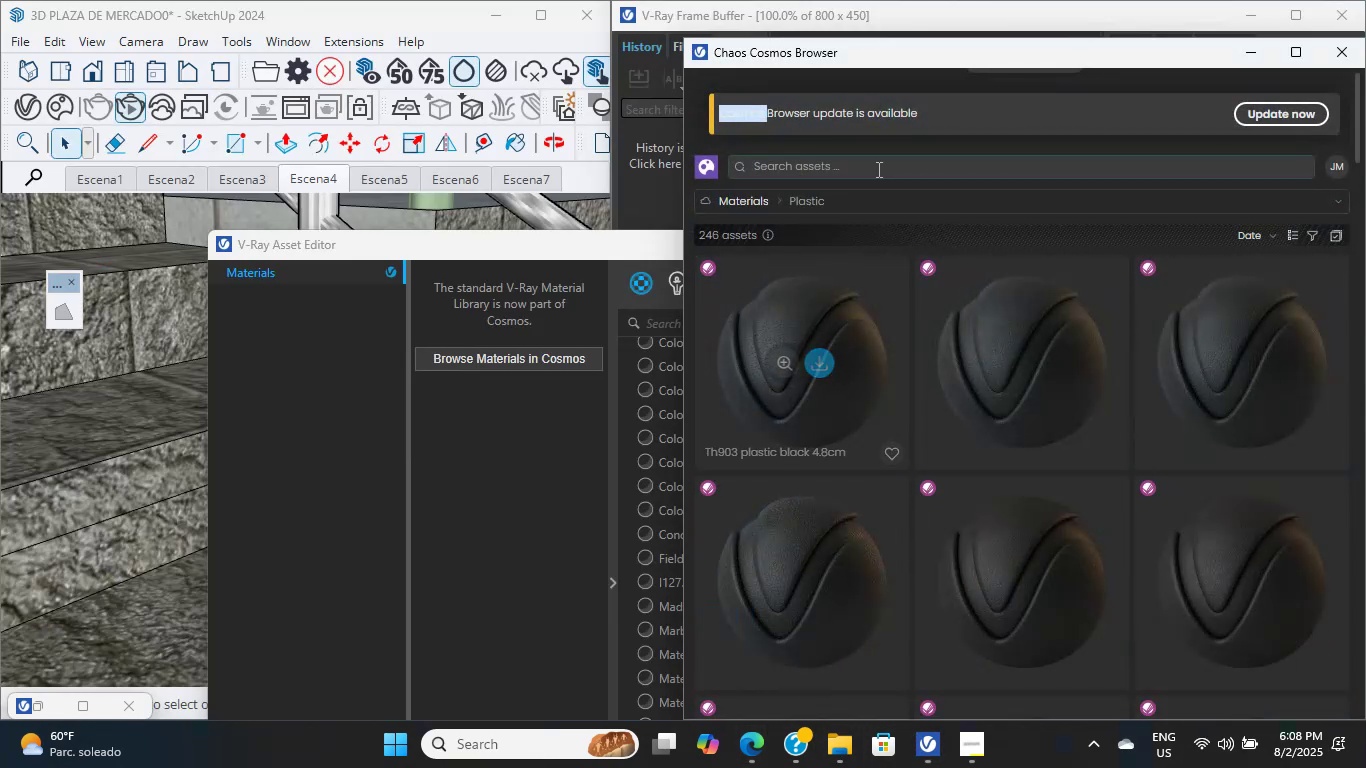 
left_click([877, 171])
 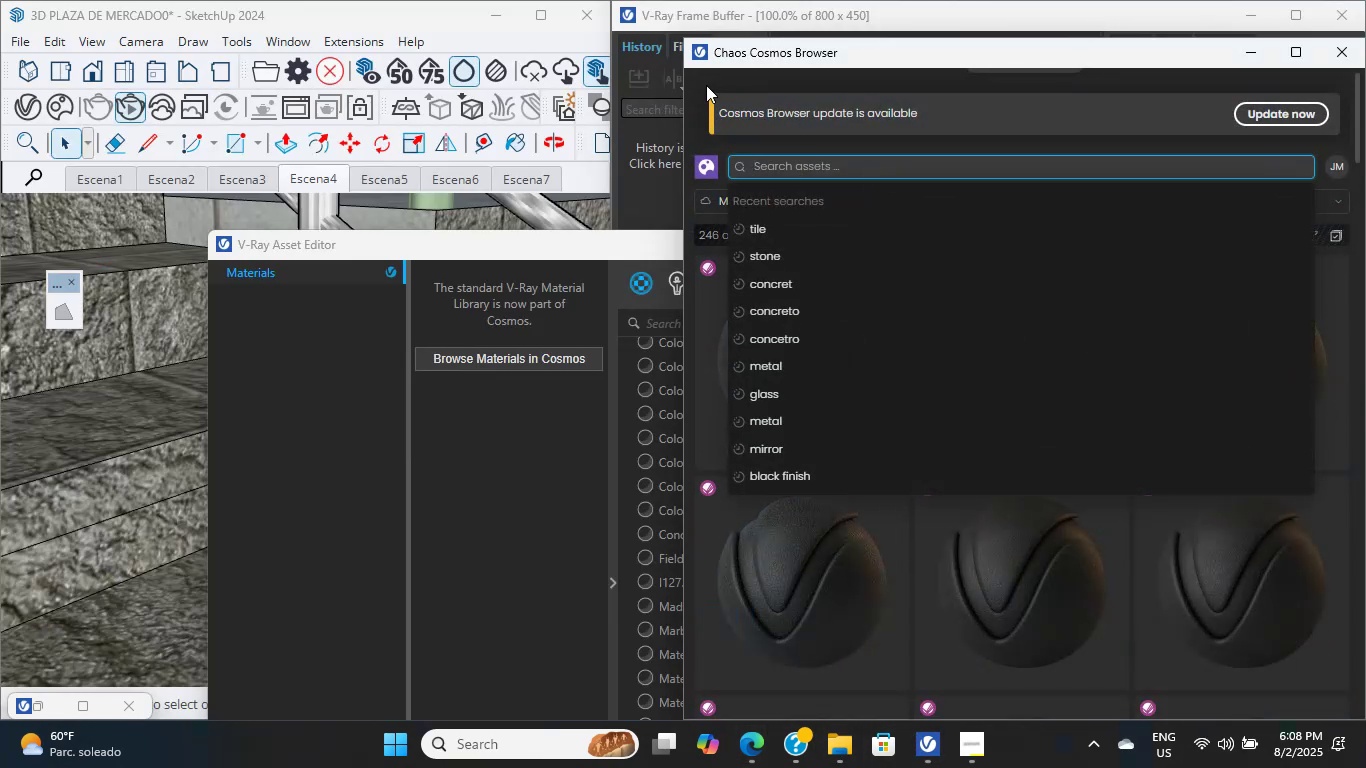 
left_click([787, 75])
 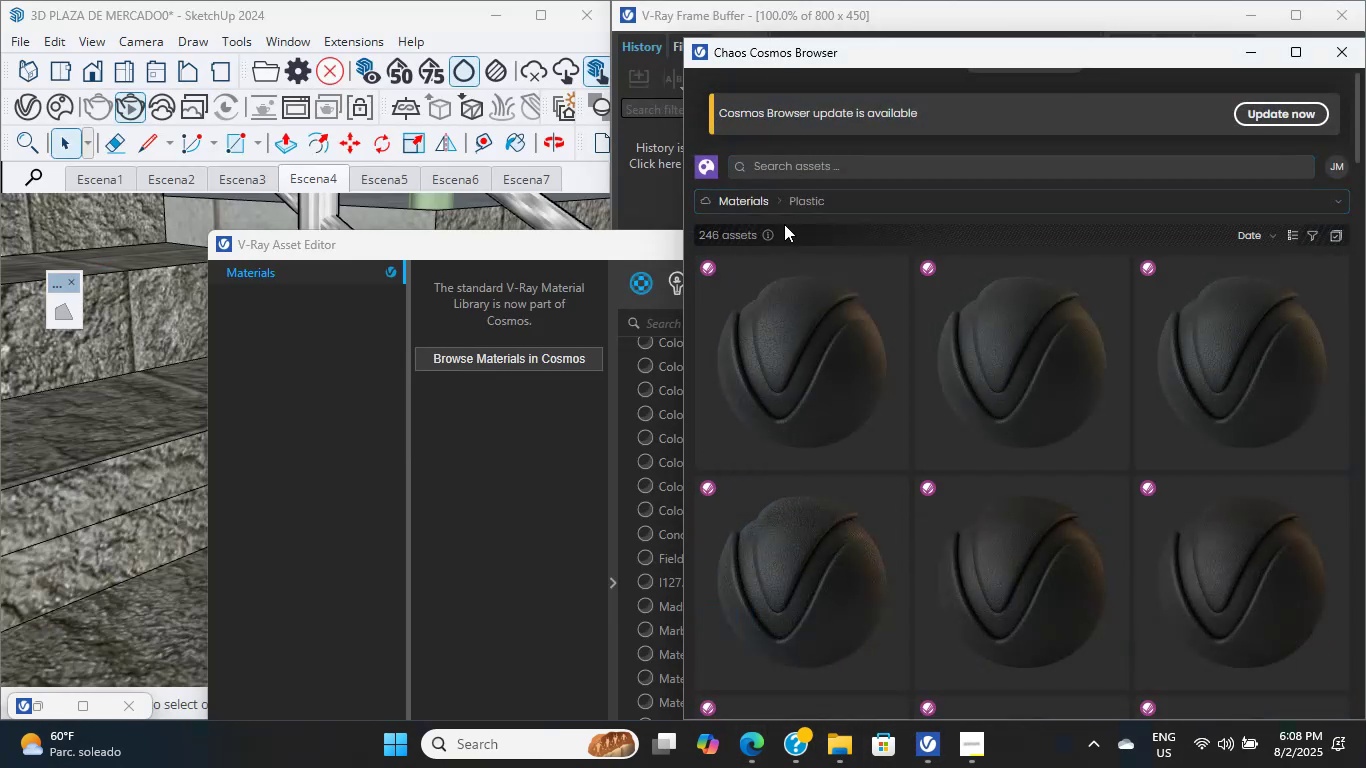 
left_click([800, 208])
 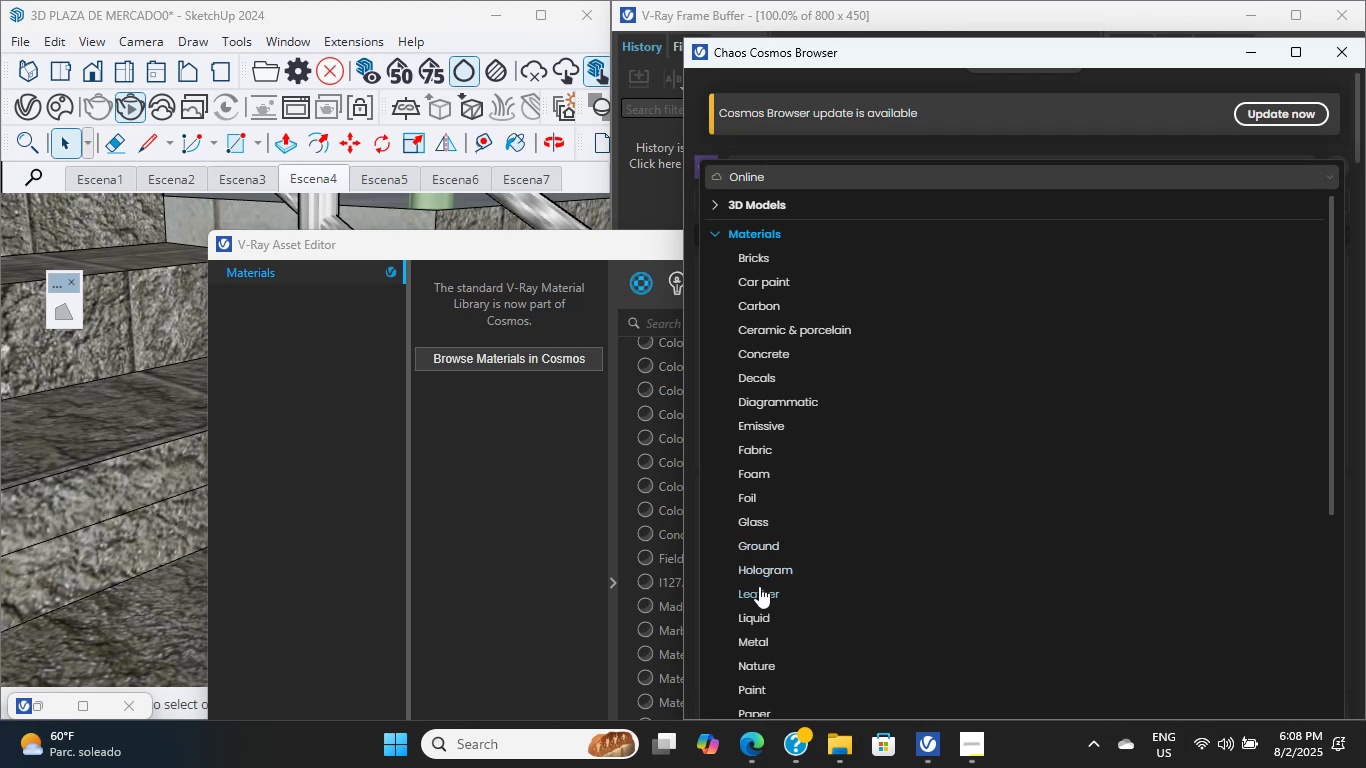 
wait(6.32)
 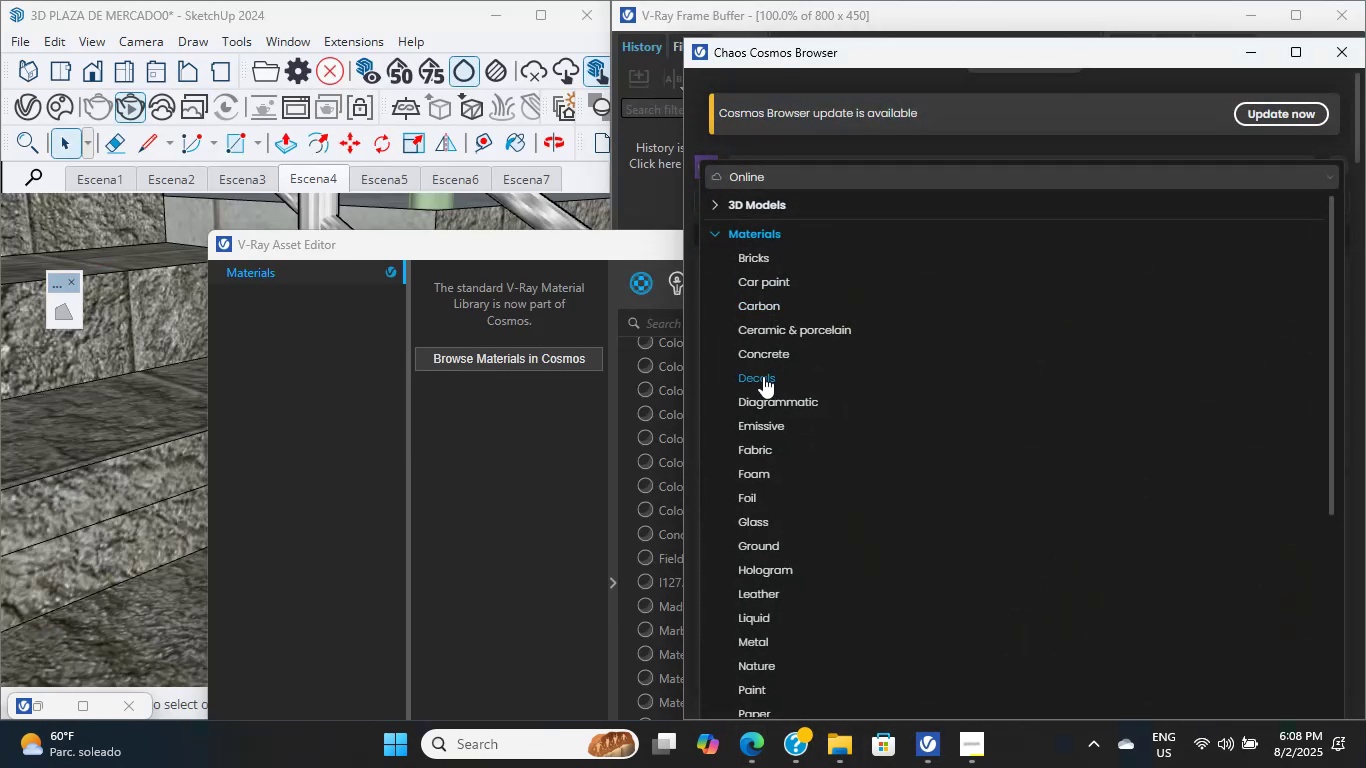 
left_click([765, 661])
 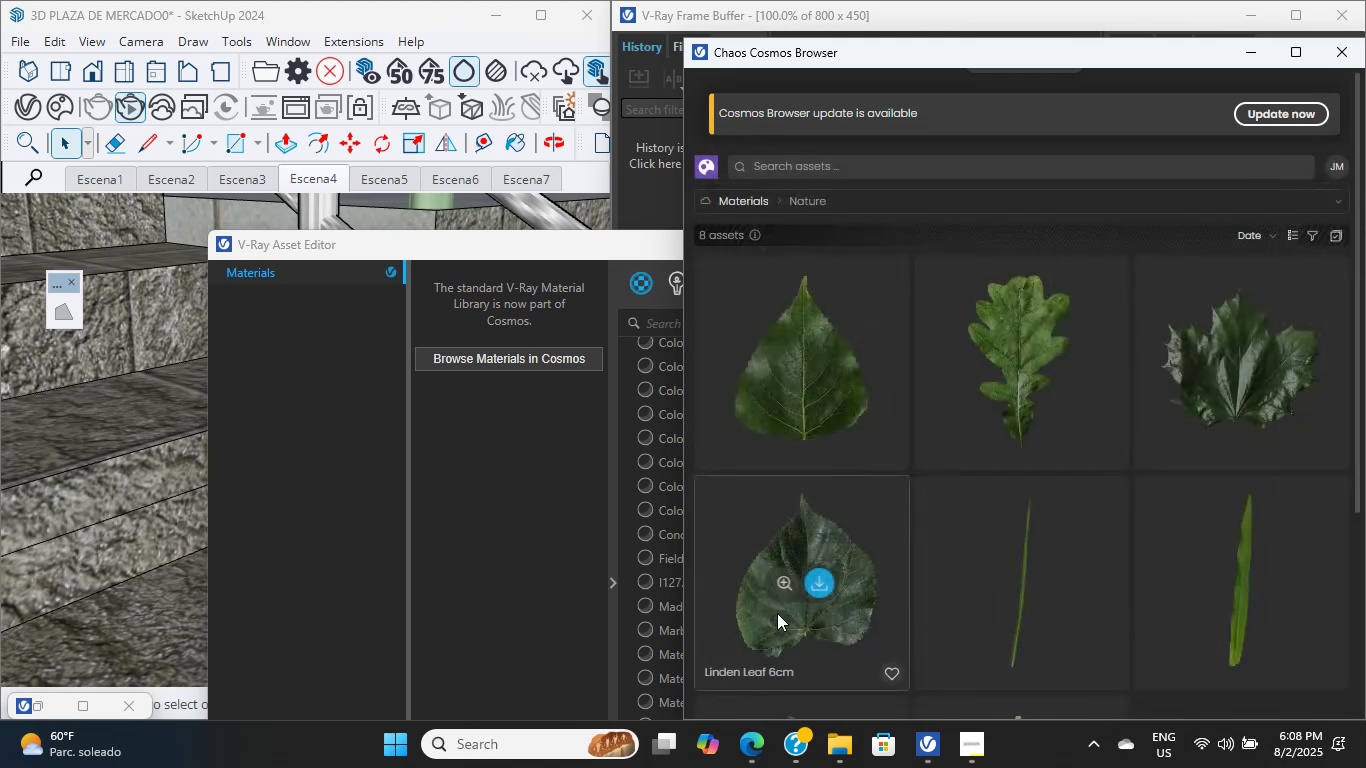 
scroll: coordinate [799, 389], scroll_direction: none, amount: 0.0
 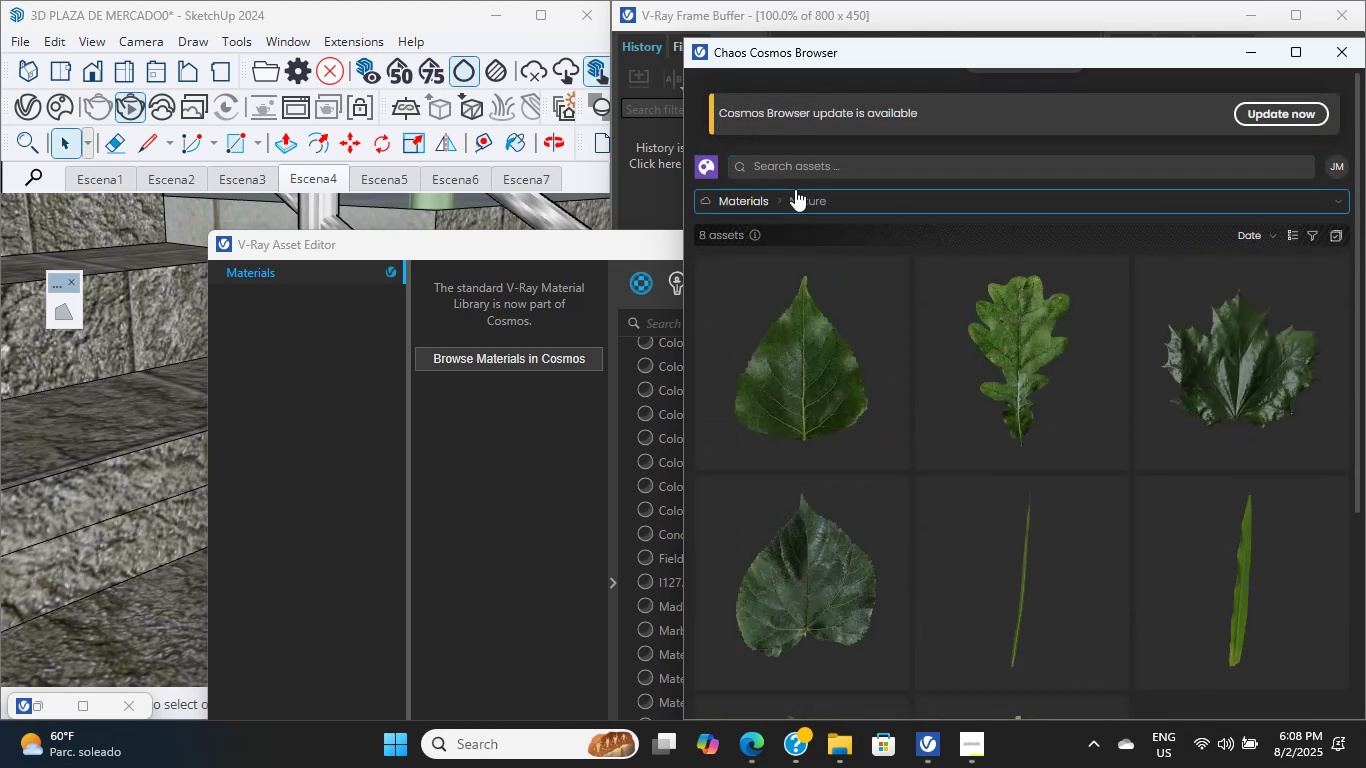 
left_click([800, 205])
 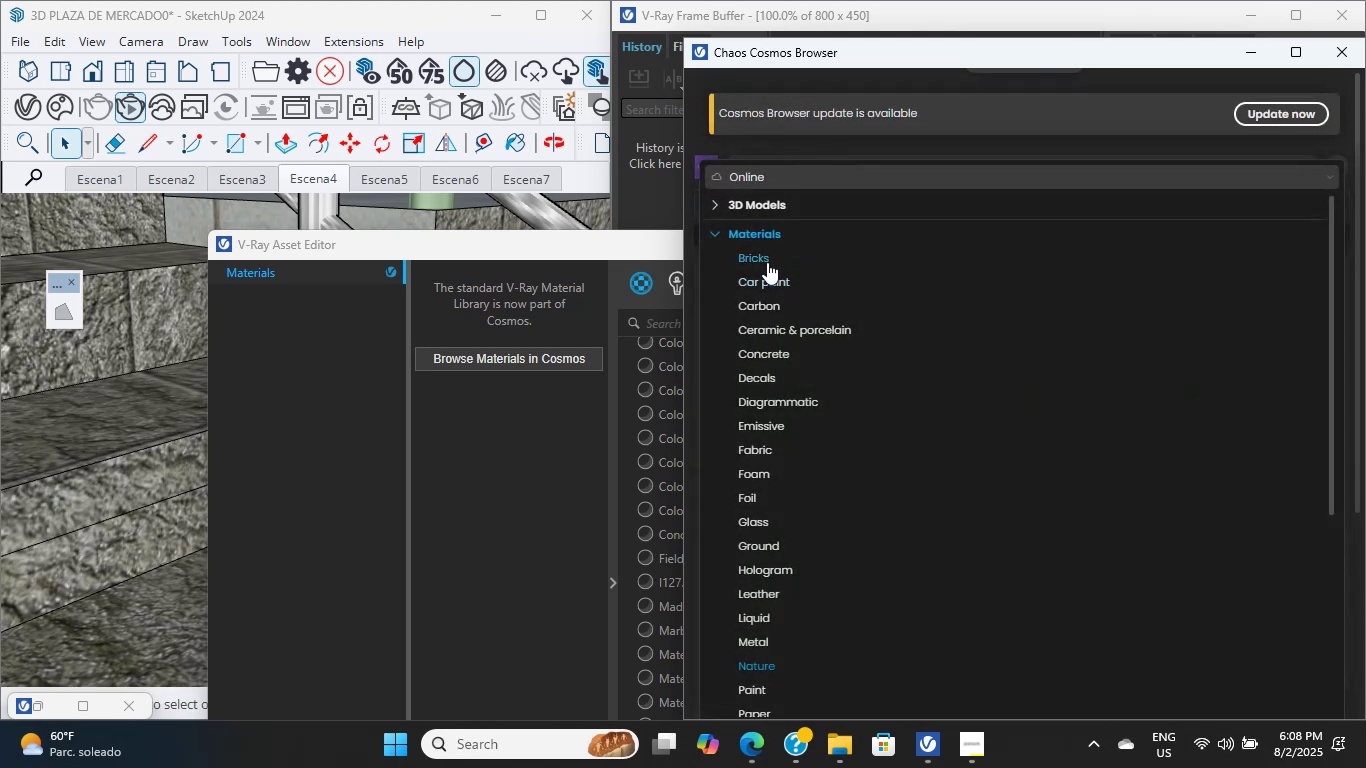 
left_click([767, 290])
 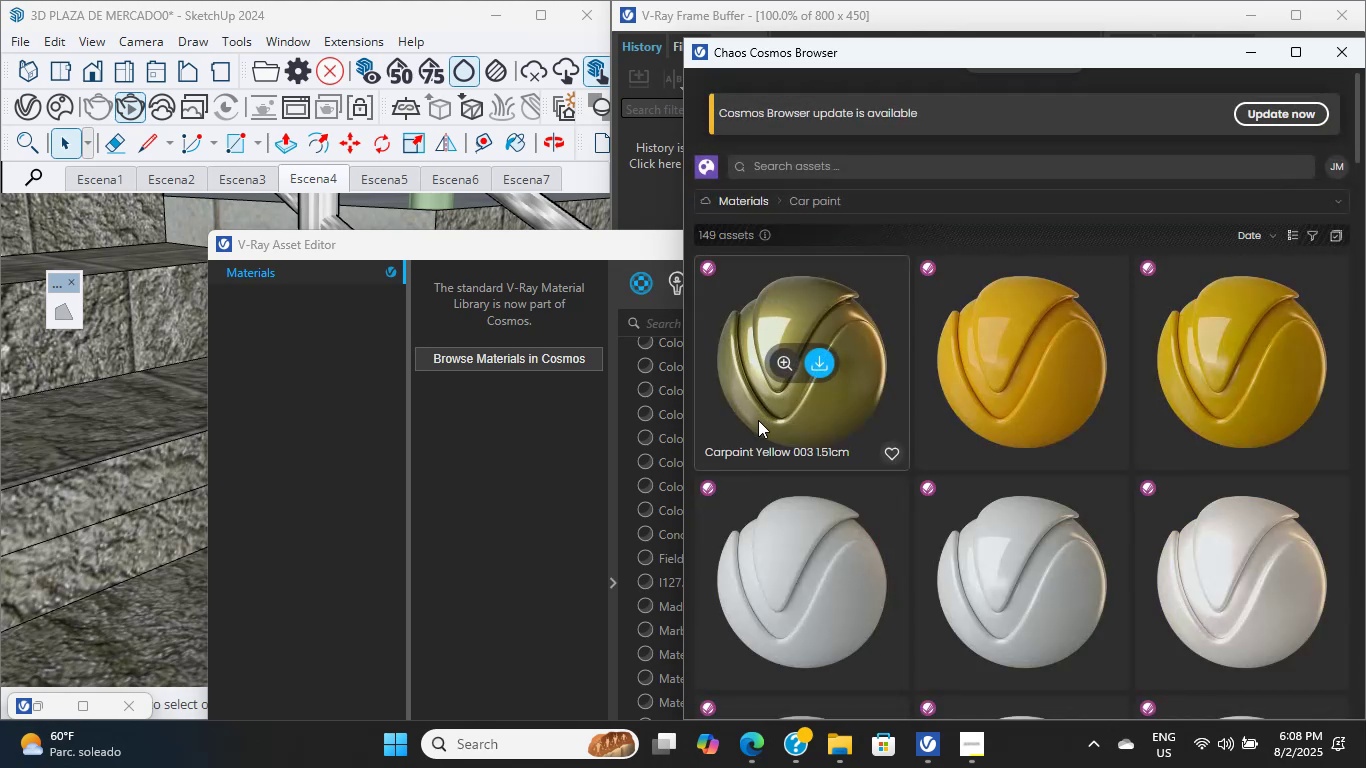 
scroll: coordinate [755, 322], scroll_direction: down, amount: 16.0
 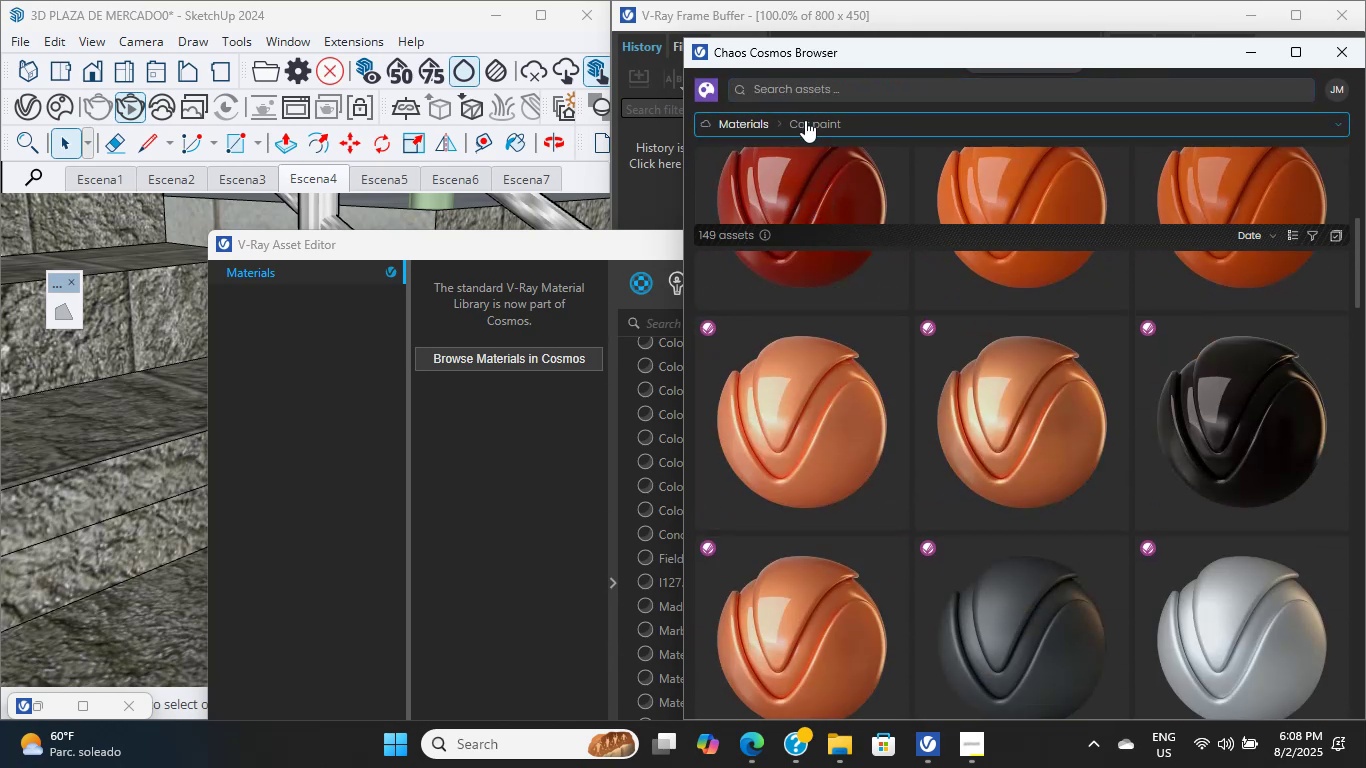 
left_click([765, 120])
 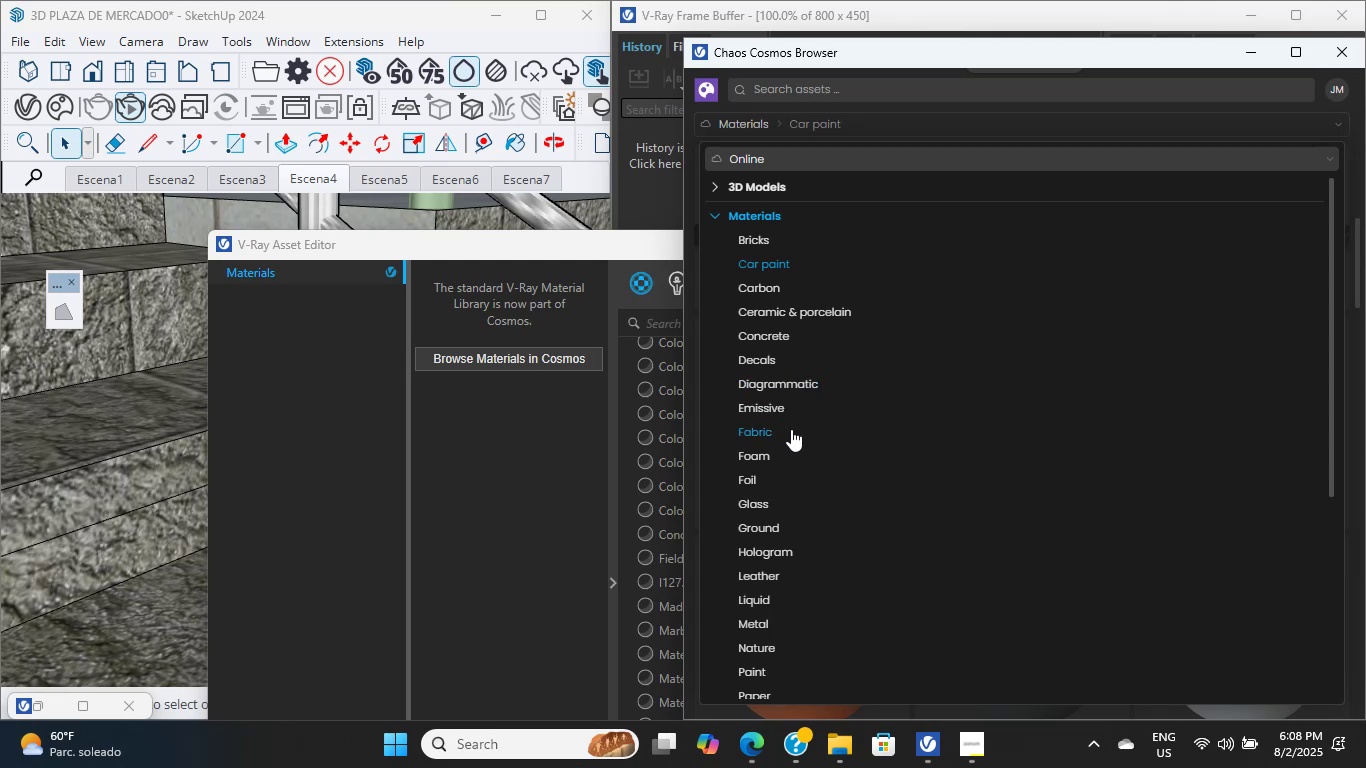 
scroll: coordinate [783, 532], scroll_direction: down, amount: 4.0
 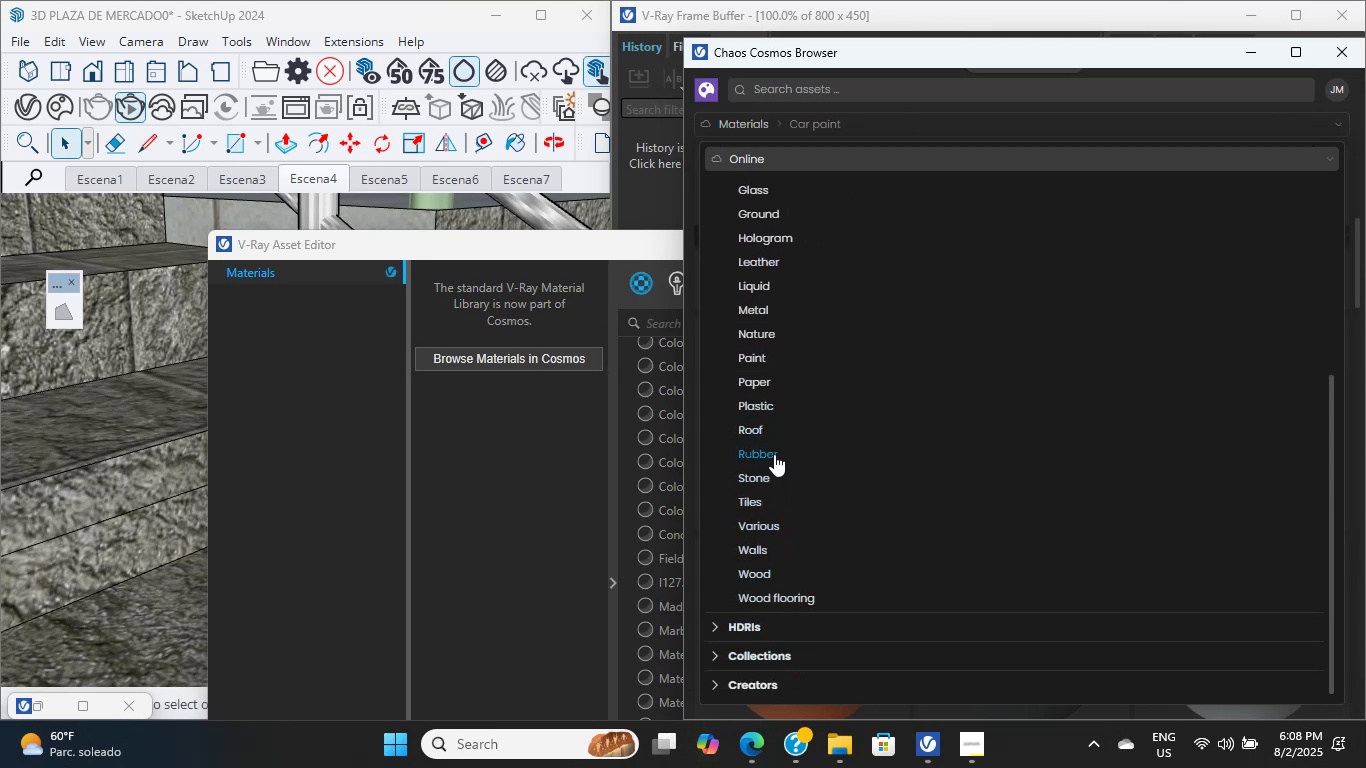 
wait(6.38)
 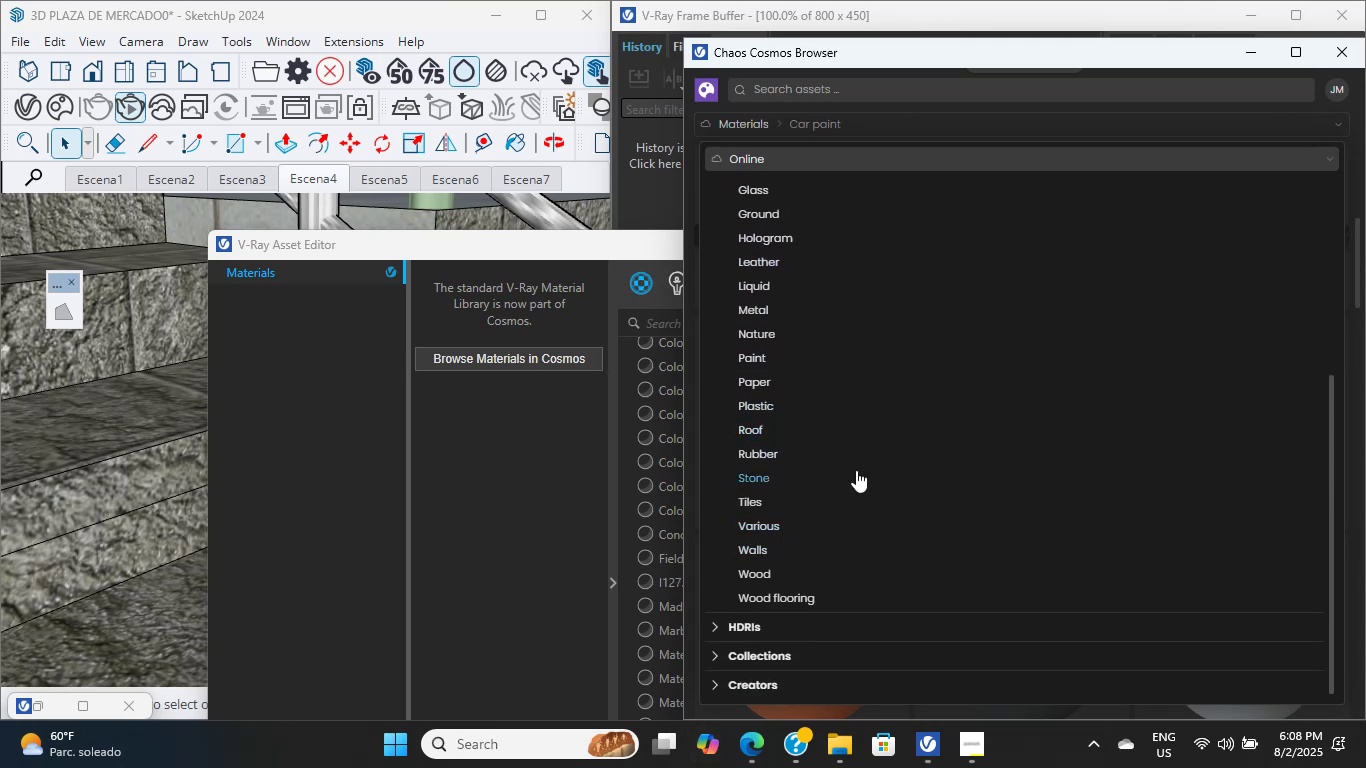 
scroll: coordinate [751, 258], scroll_direction: up, amount: 2.0
 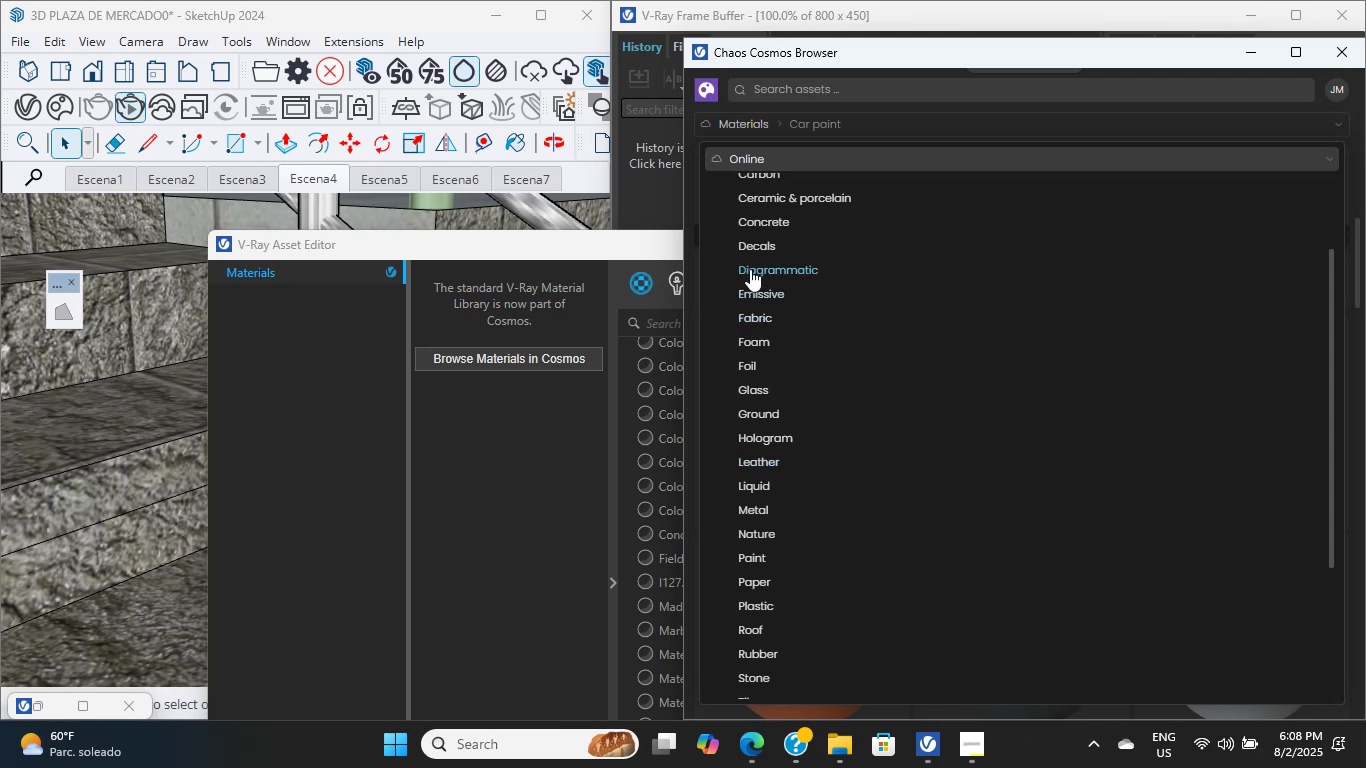 
left_click([761, 231])
 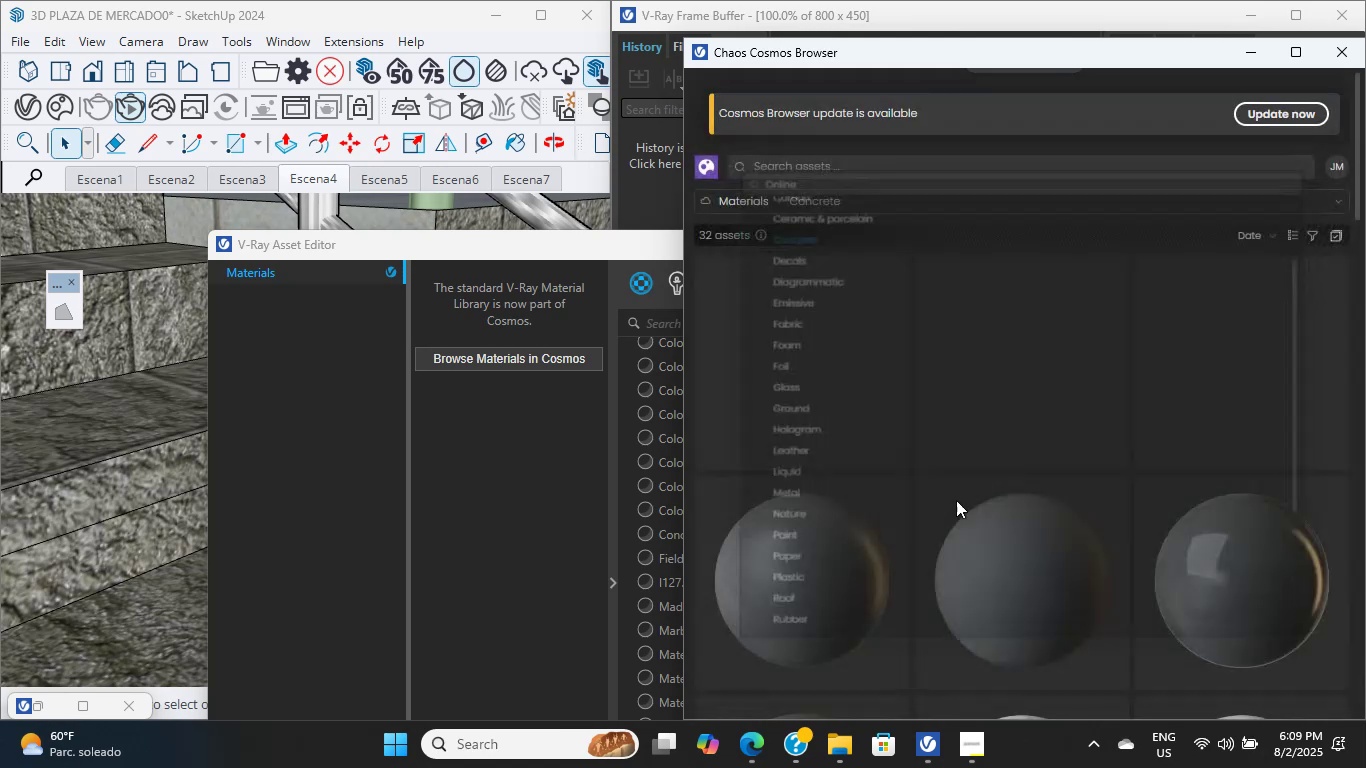 
scroll: coordinate [956, 500], scroll_direction: down, amount: 9.0
 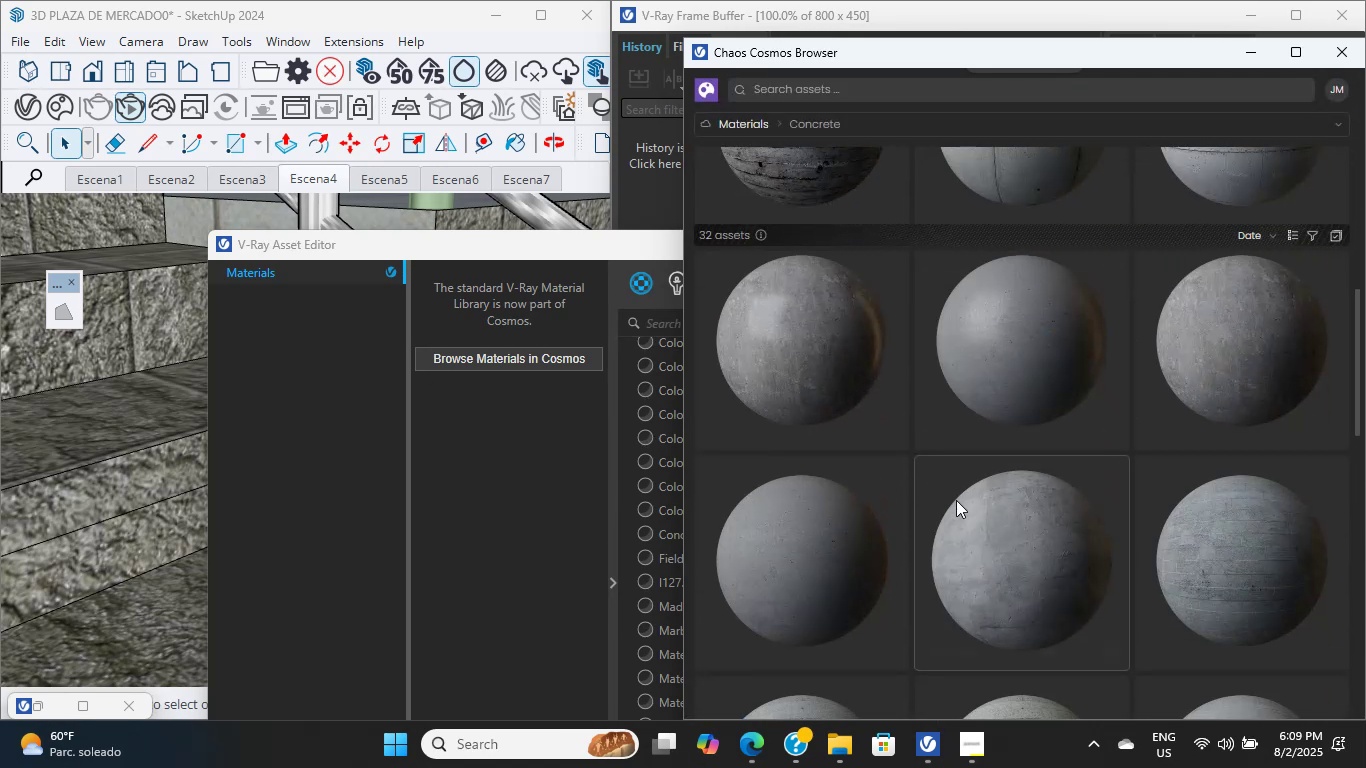 
scroll: coordinate [956, 500], scroll_direction: up, amount: 3.0
 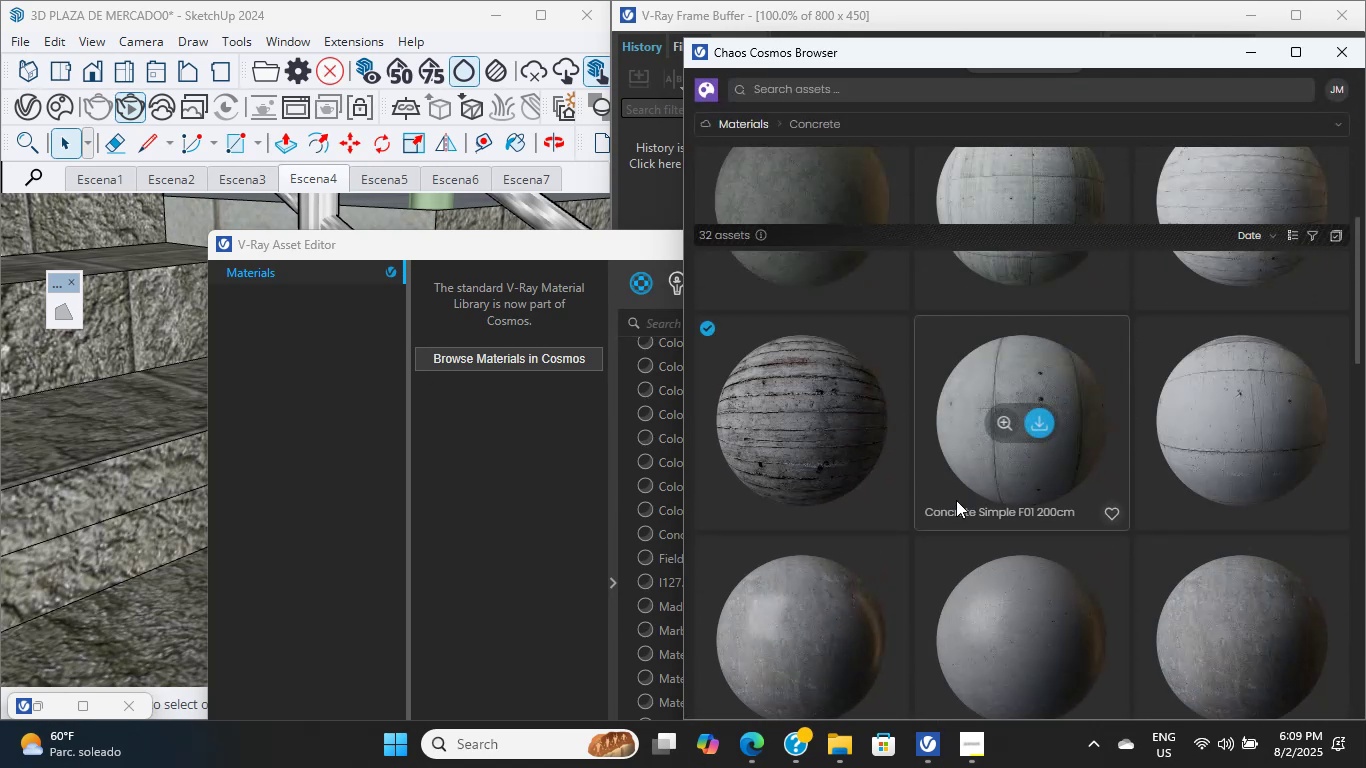 
scroll: coordinate [931, 517], scroll_direction: down, amount: 16.0
 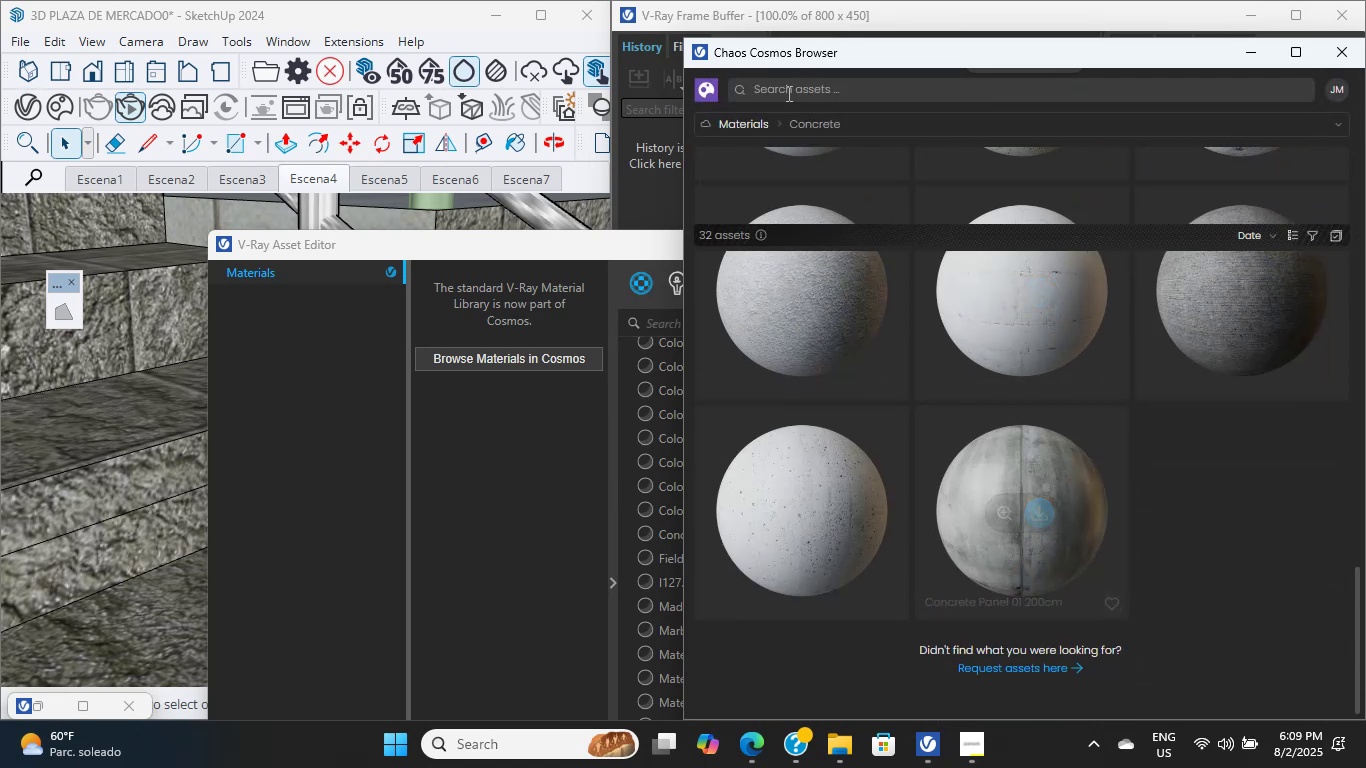 
left_click([787, 94])
 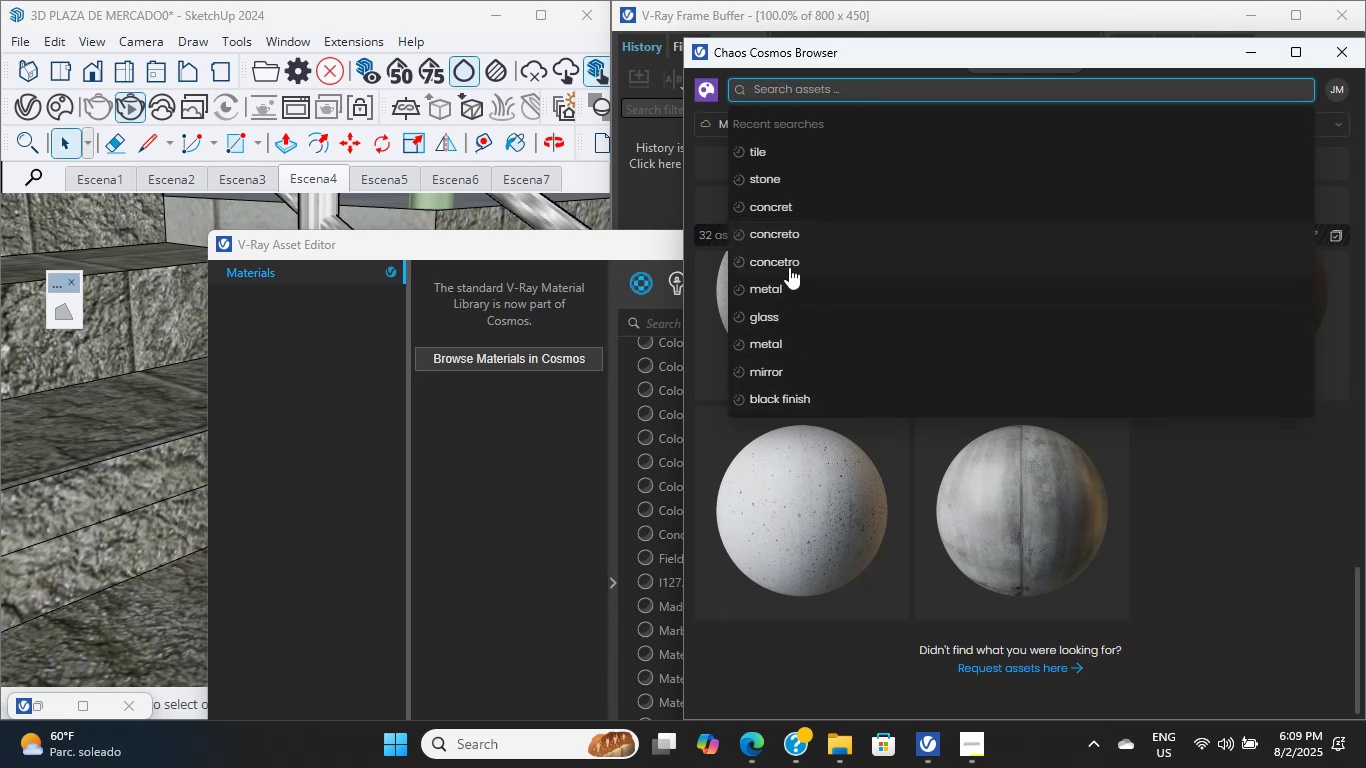 
wait(5.76)
 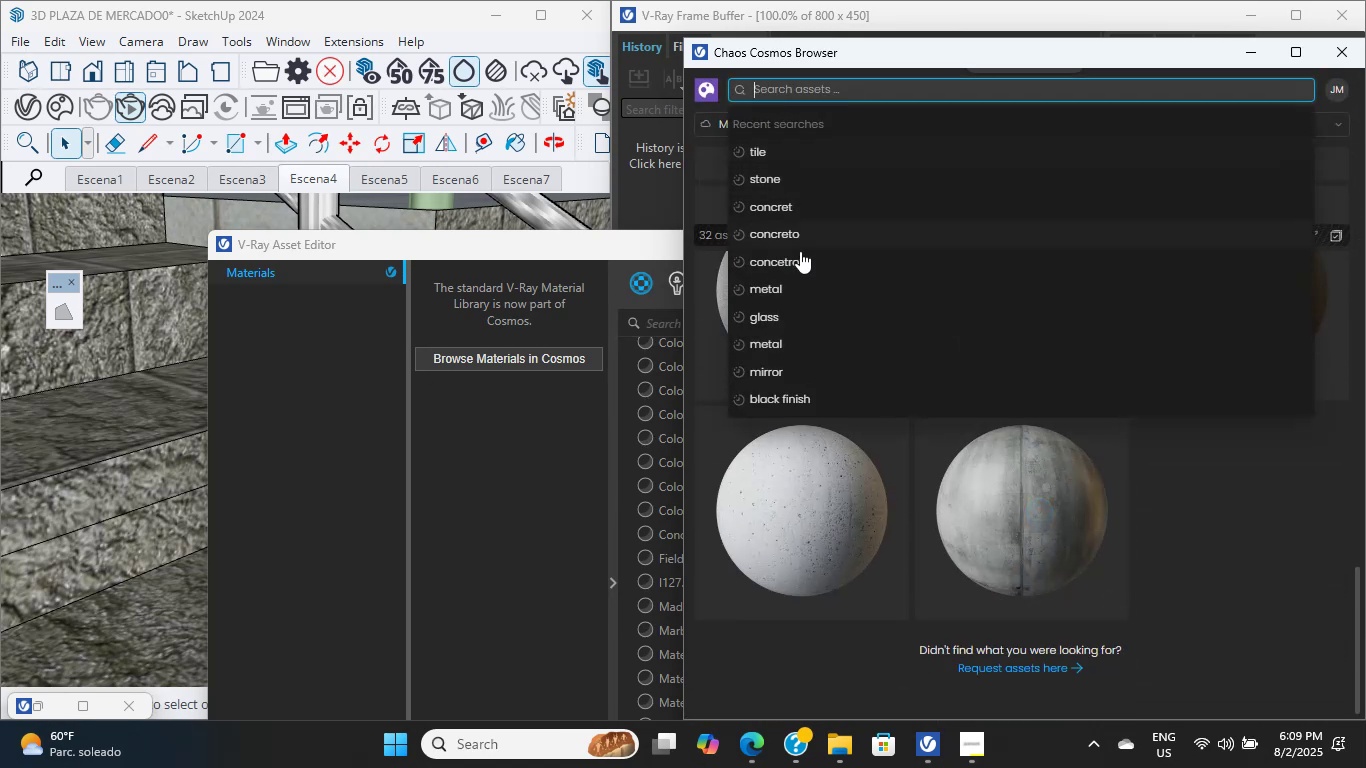 
left_click([772, 180])
 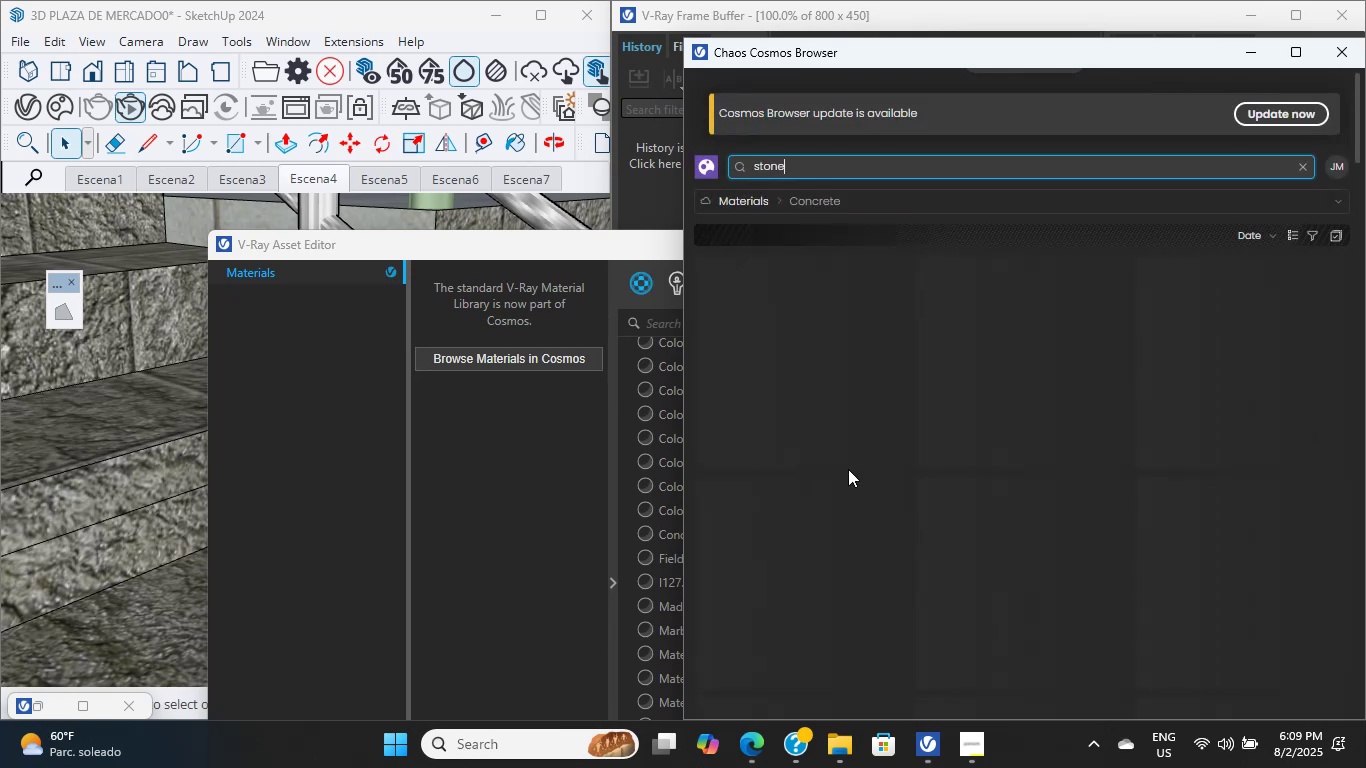 
scroll: coordinate [851, 482], scroll_direction: down, amount: 2.0
 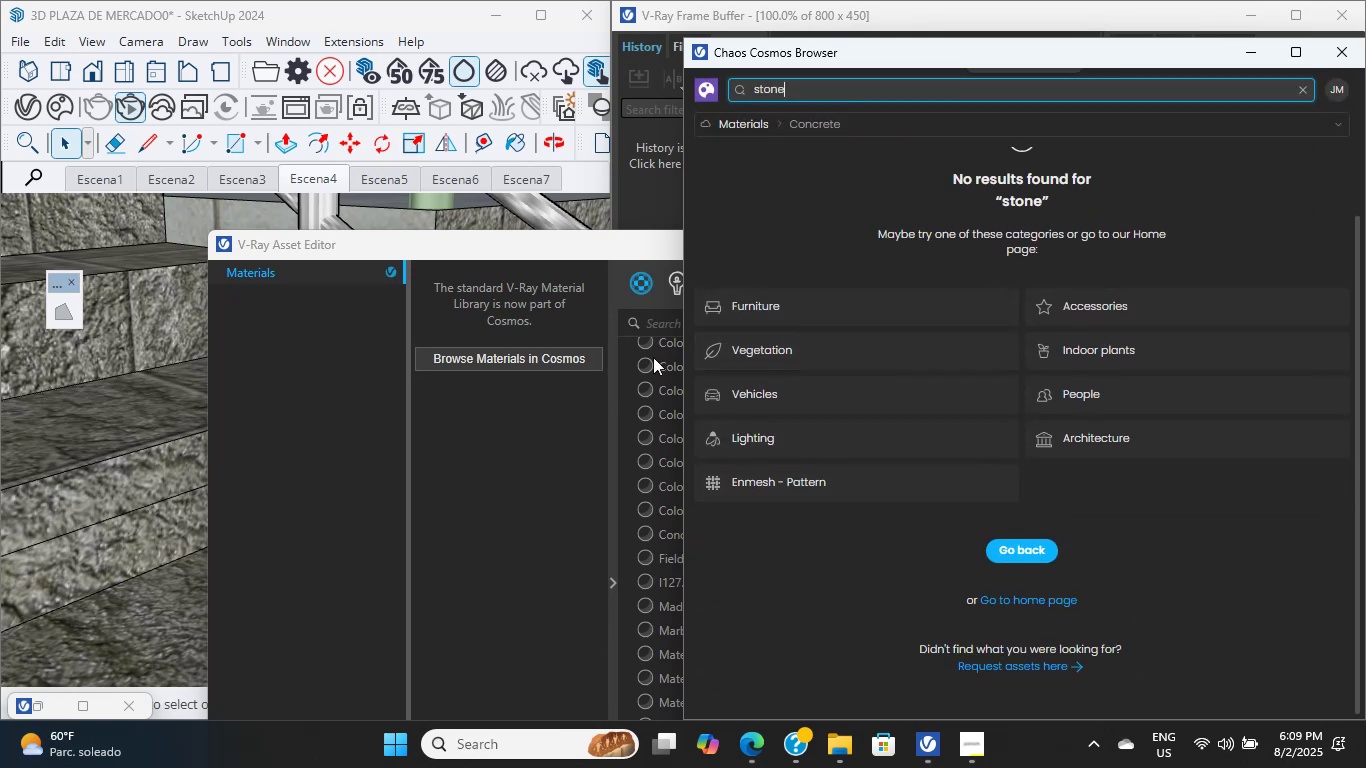 
left_click([900, 567])
 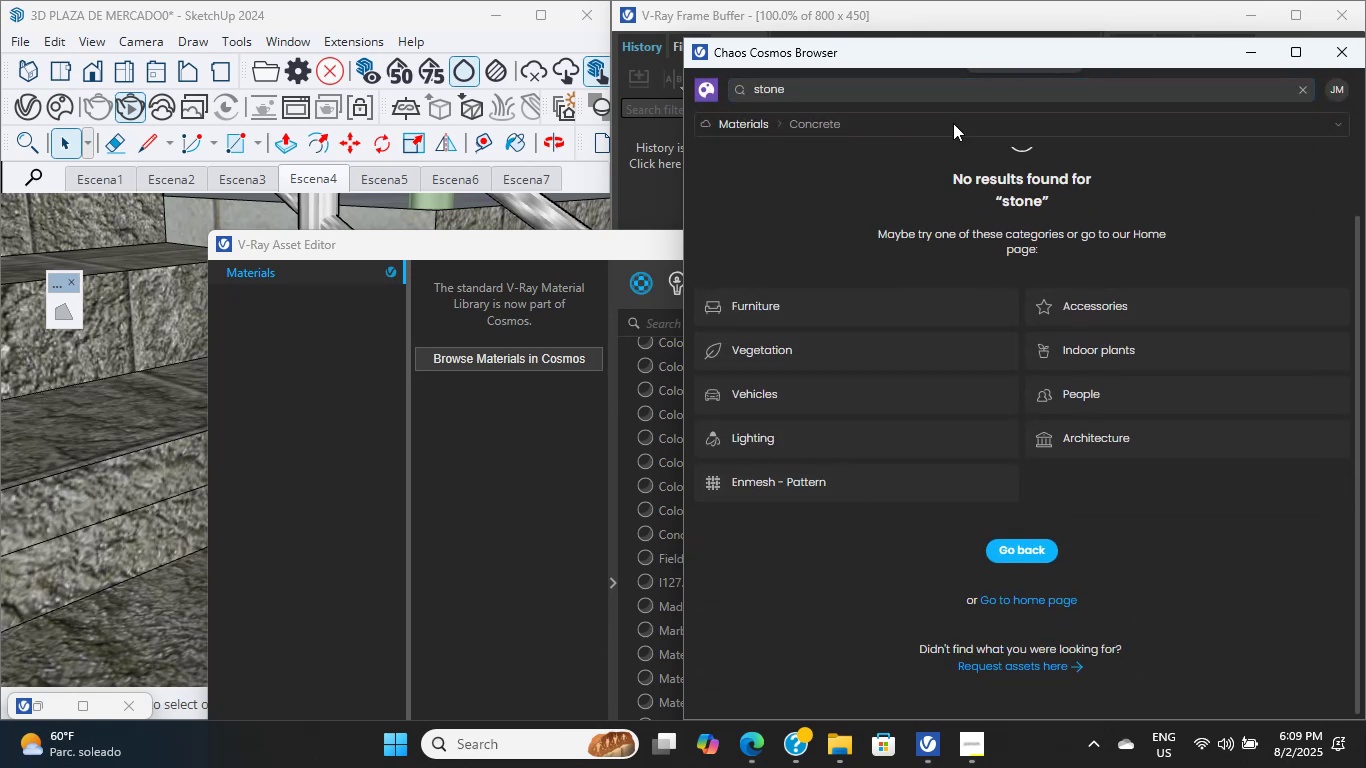 
left_click([960, 78])
 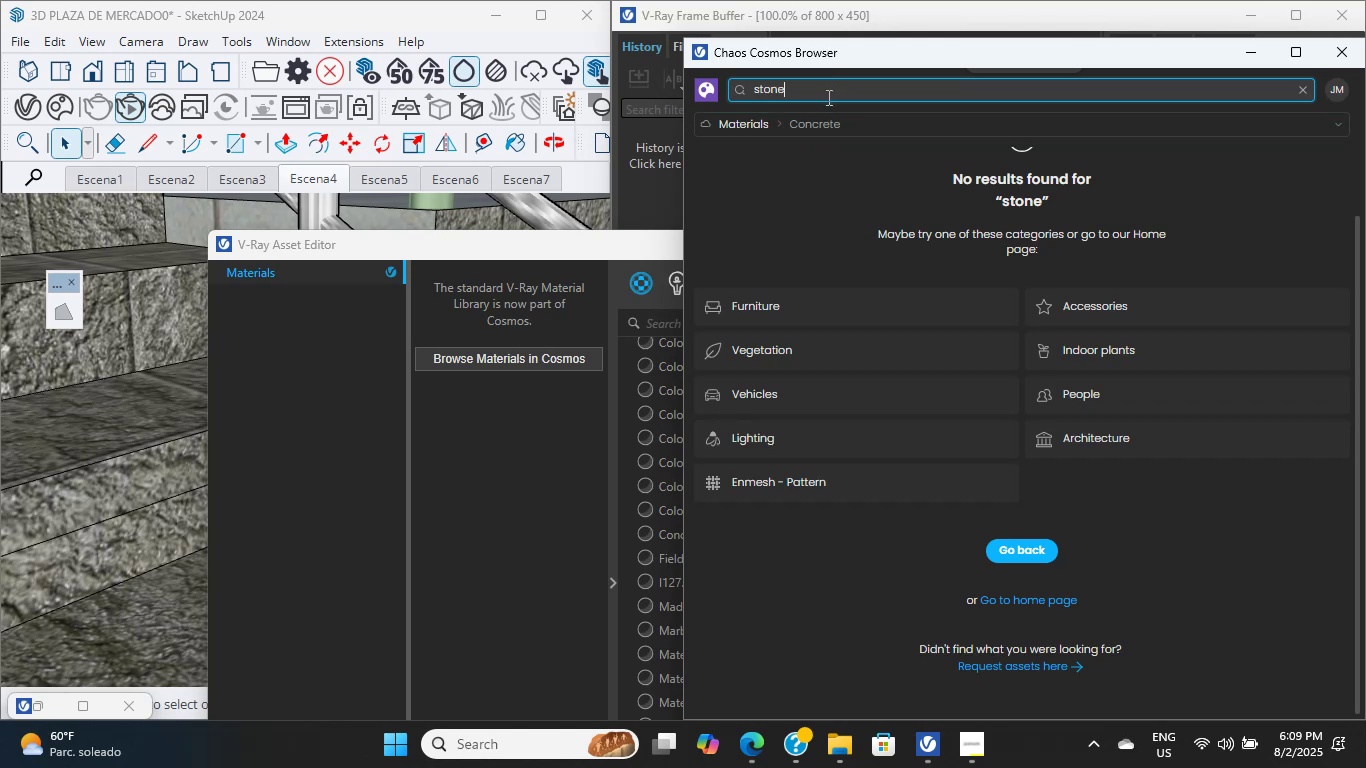 
left_click([818, 92])
 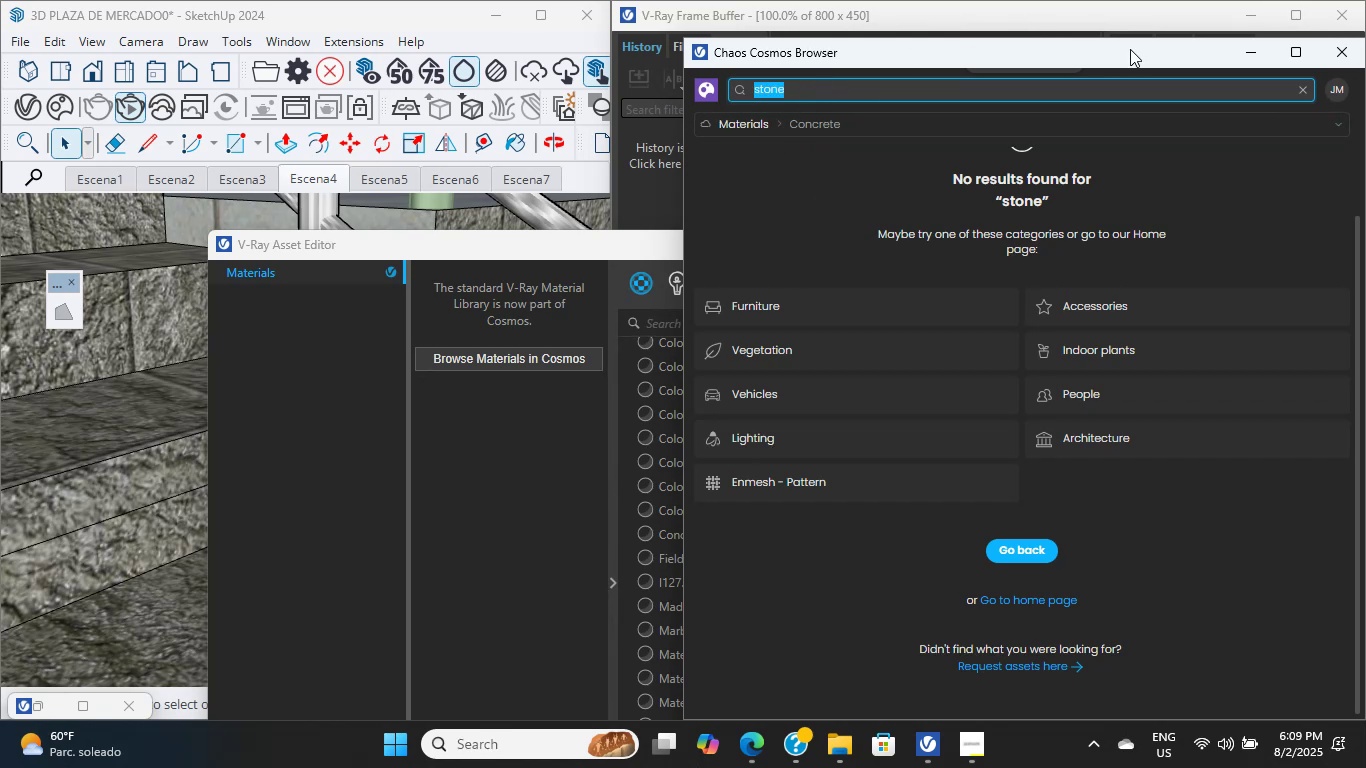 
left_click([1300, 91])
 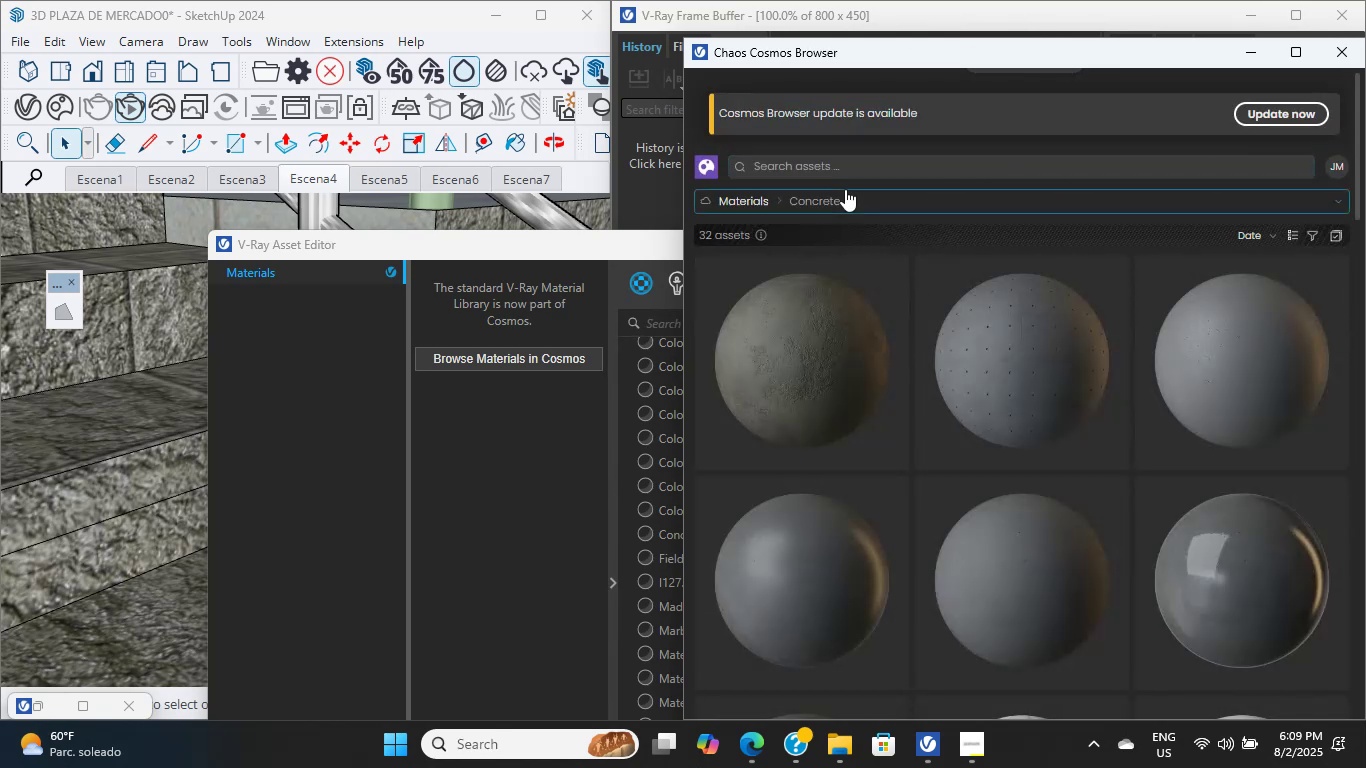 
left_click([711, 165])
 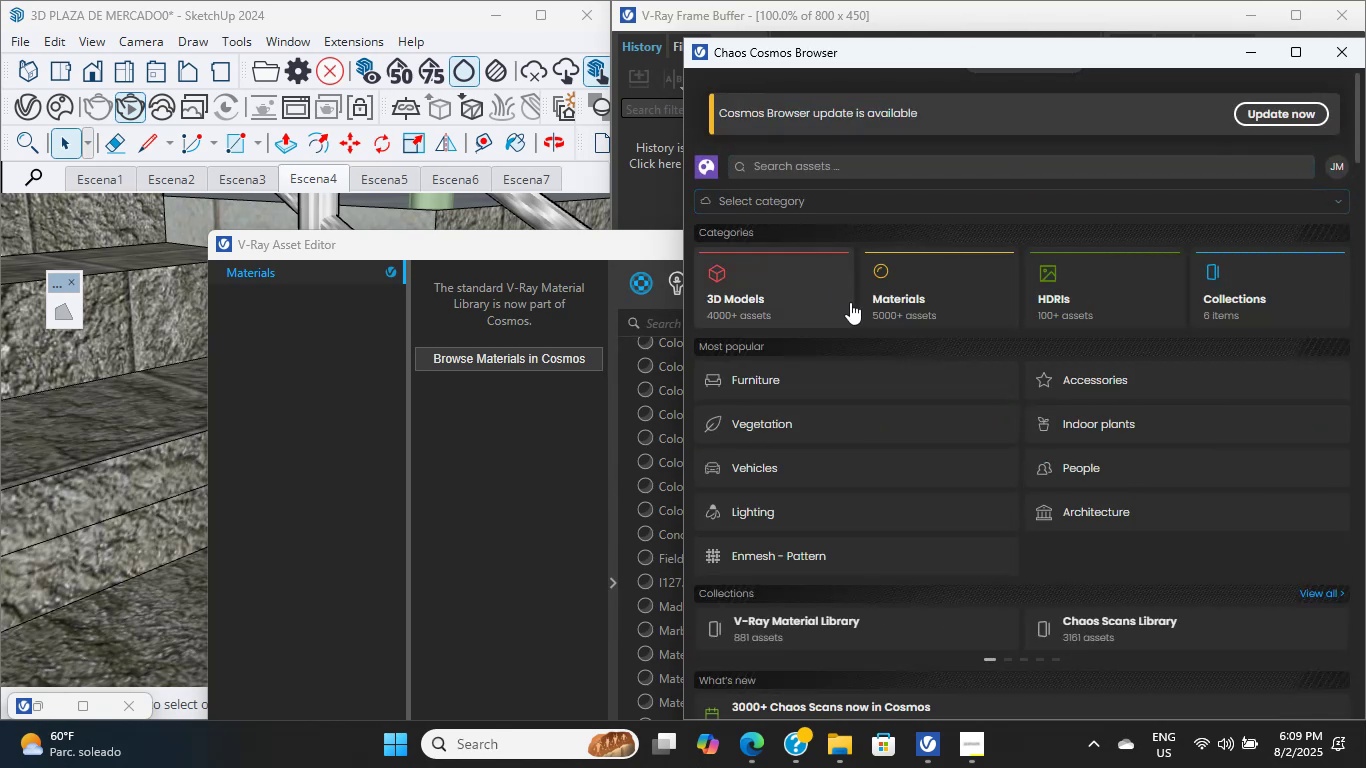 
left_click([932, 294])
 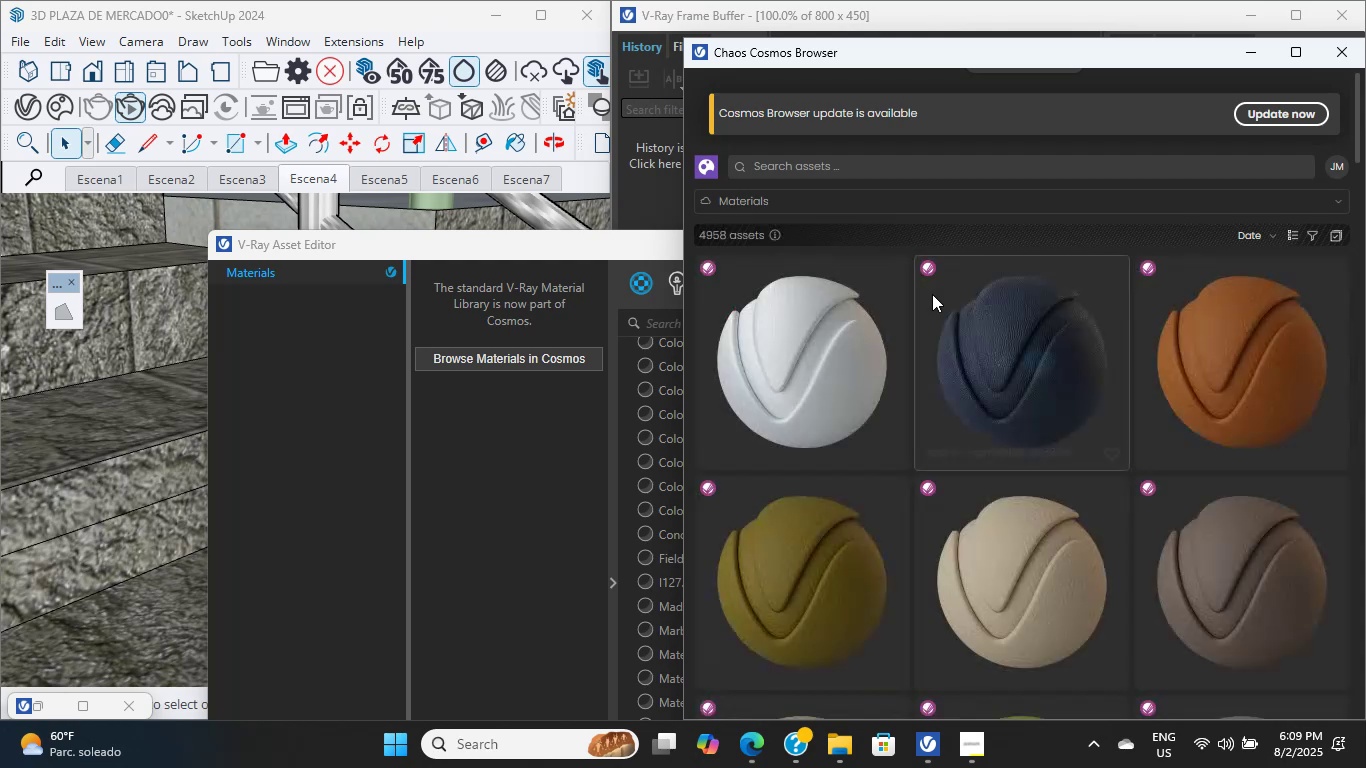 
scroll: coordinate [869, 299], scroll_direction: down, amount: 19.0
 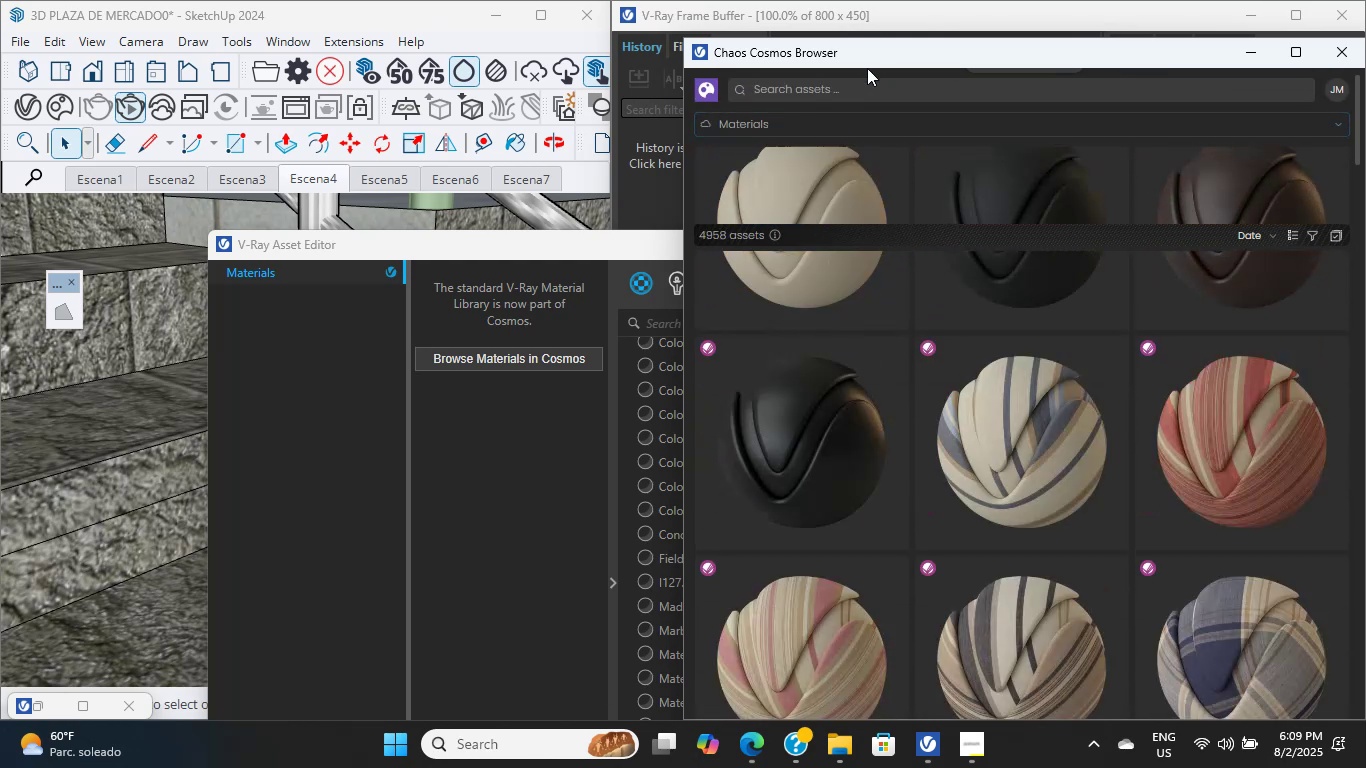 
left_click([862, 89])
 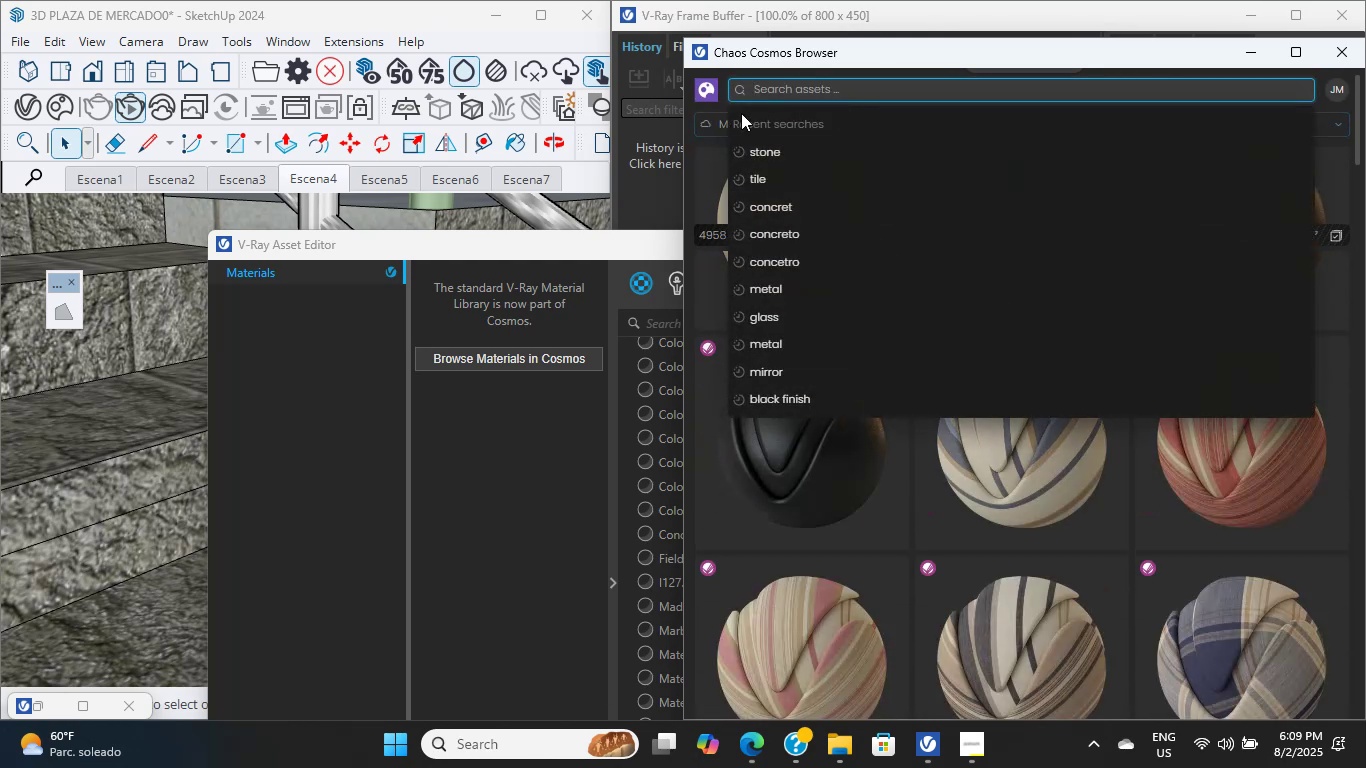 
double_click([716, 122])
 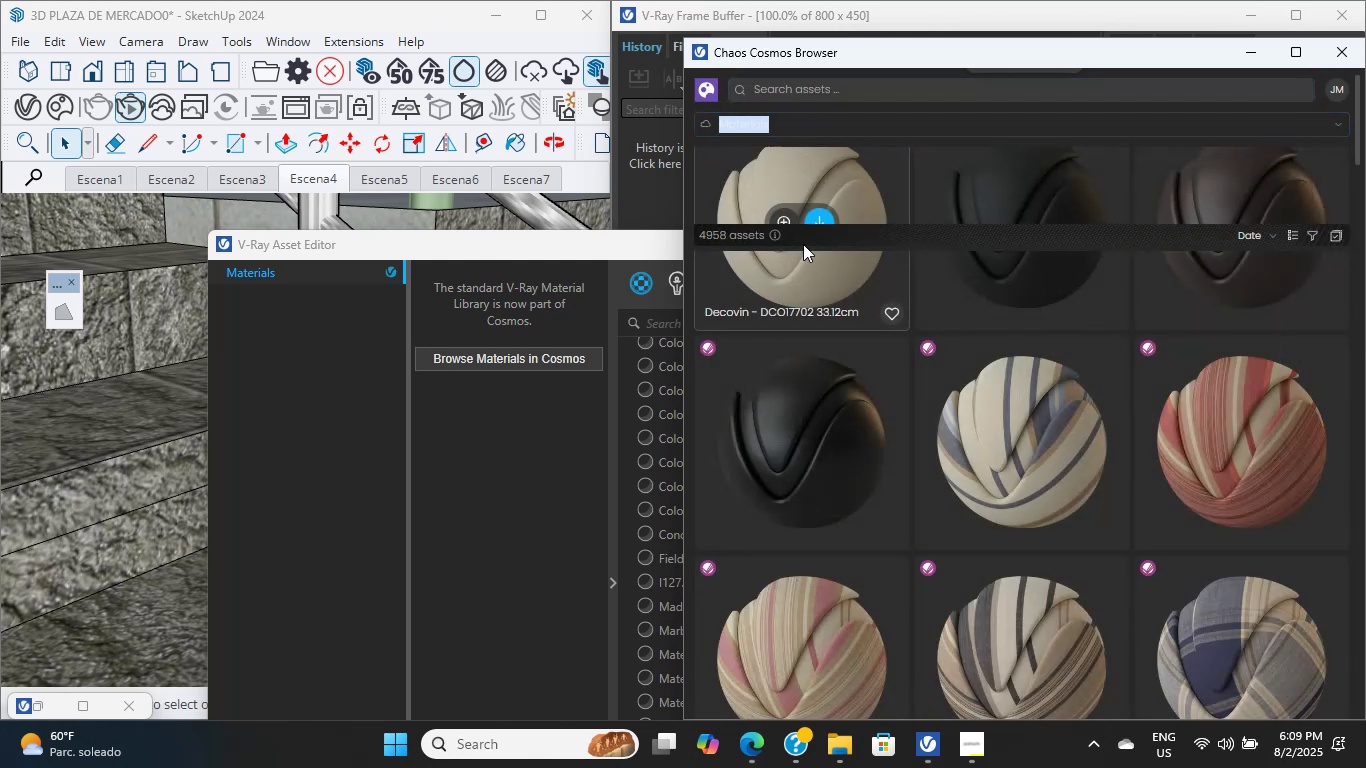 
left_click([775, 119])
 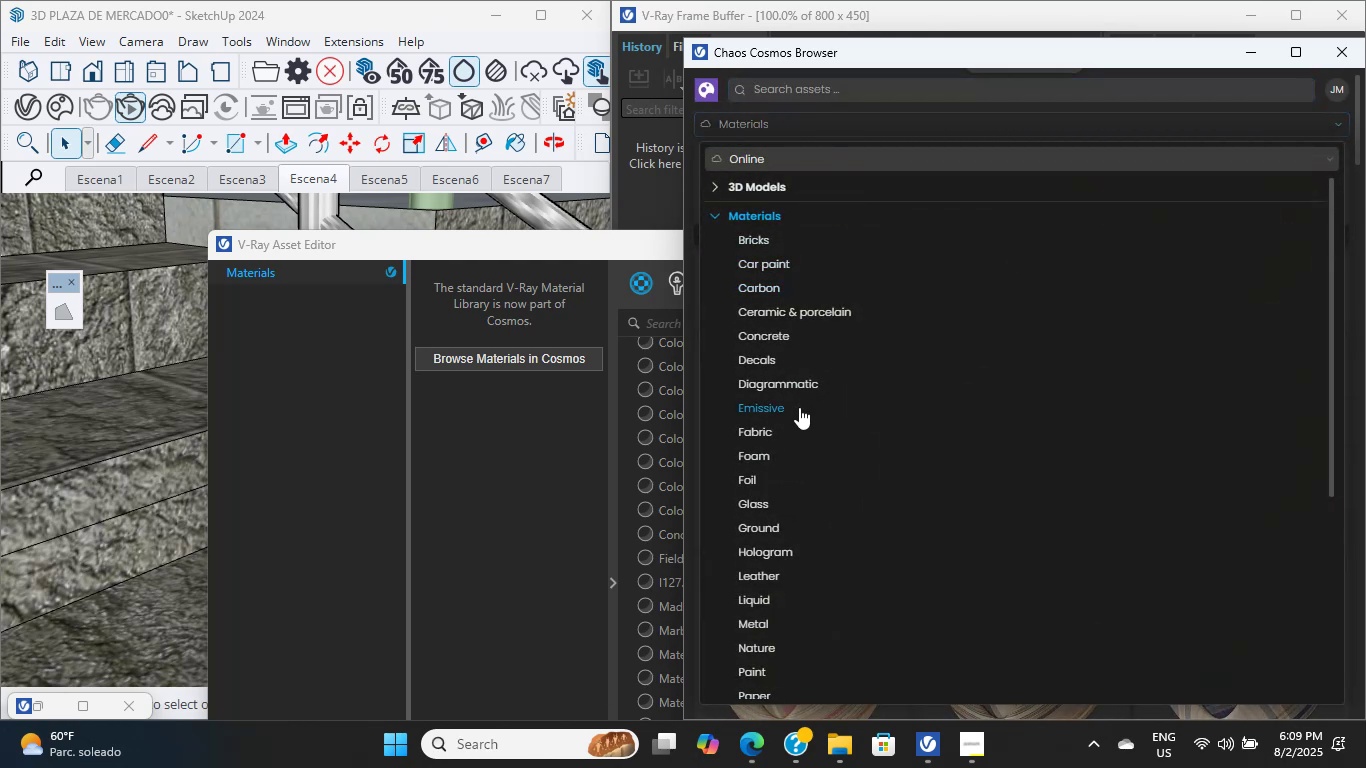 
scroll: coordinate [797, 429], scroll_direction: down, amount: 2.0
 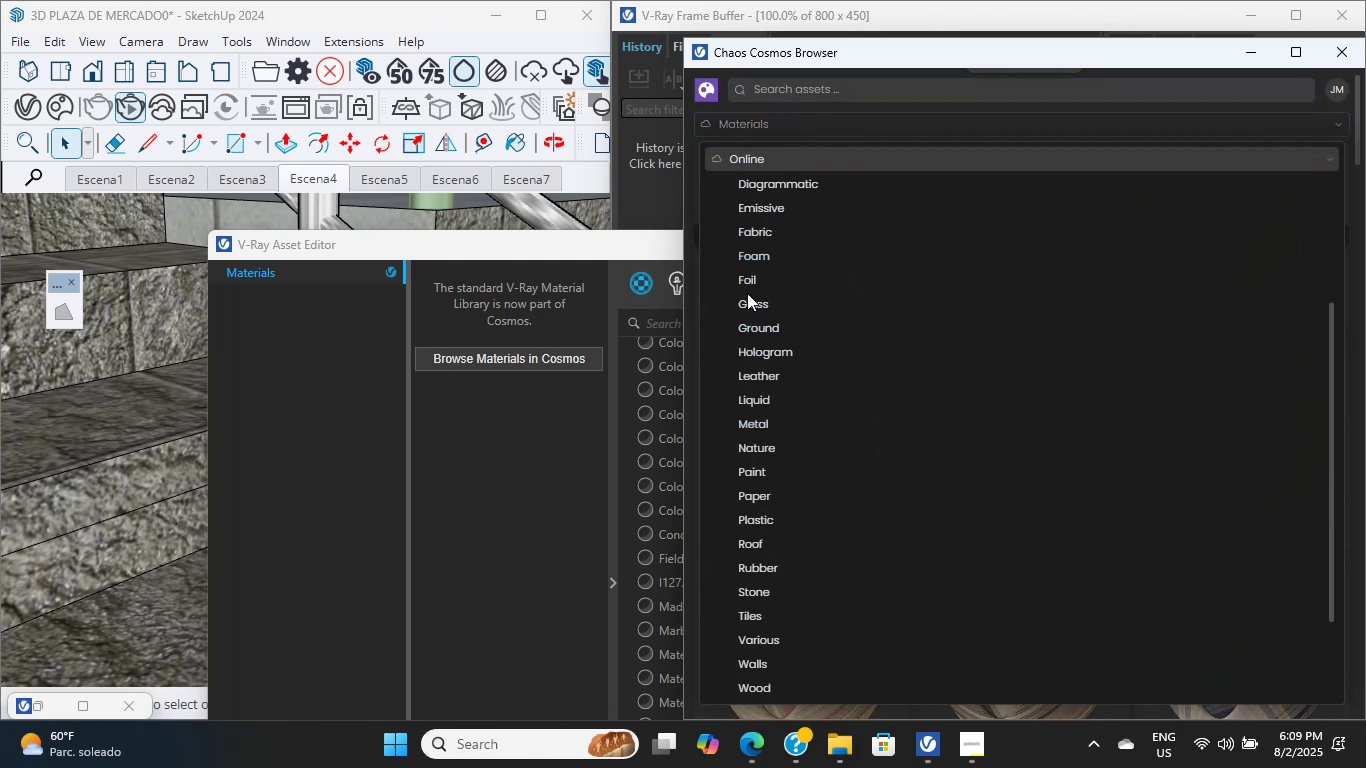 
double_click([747, 279])
 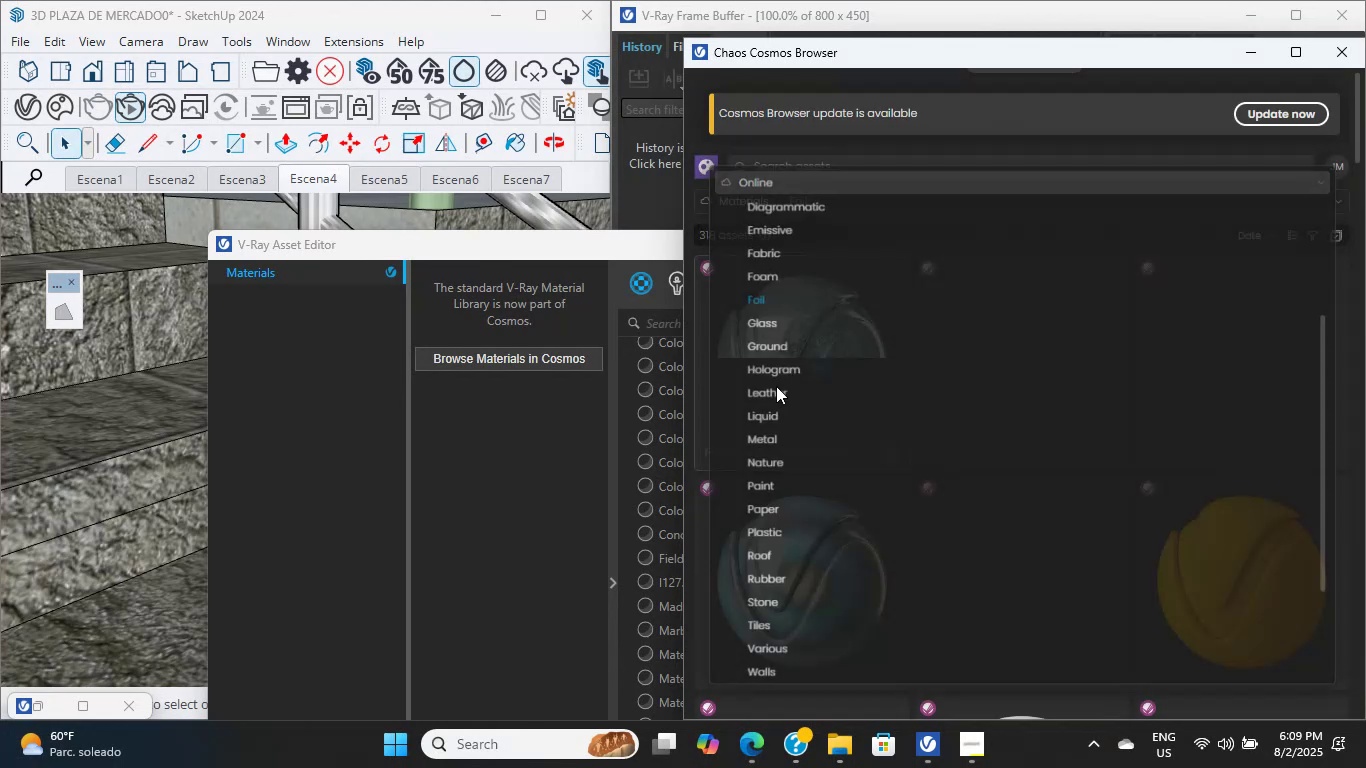 
scroll: coordinate [777, 425], scroll_direction: down, amount: 3.0
 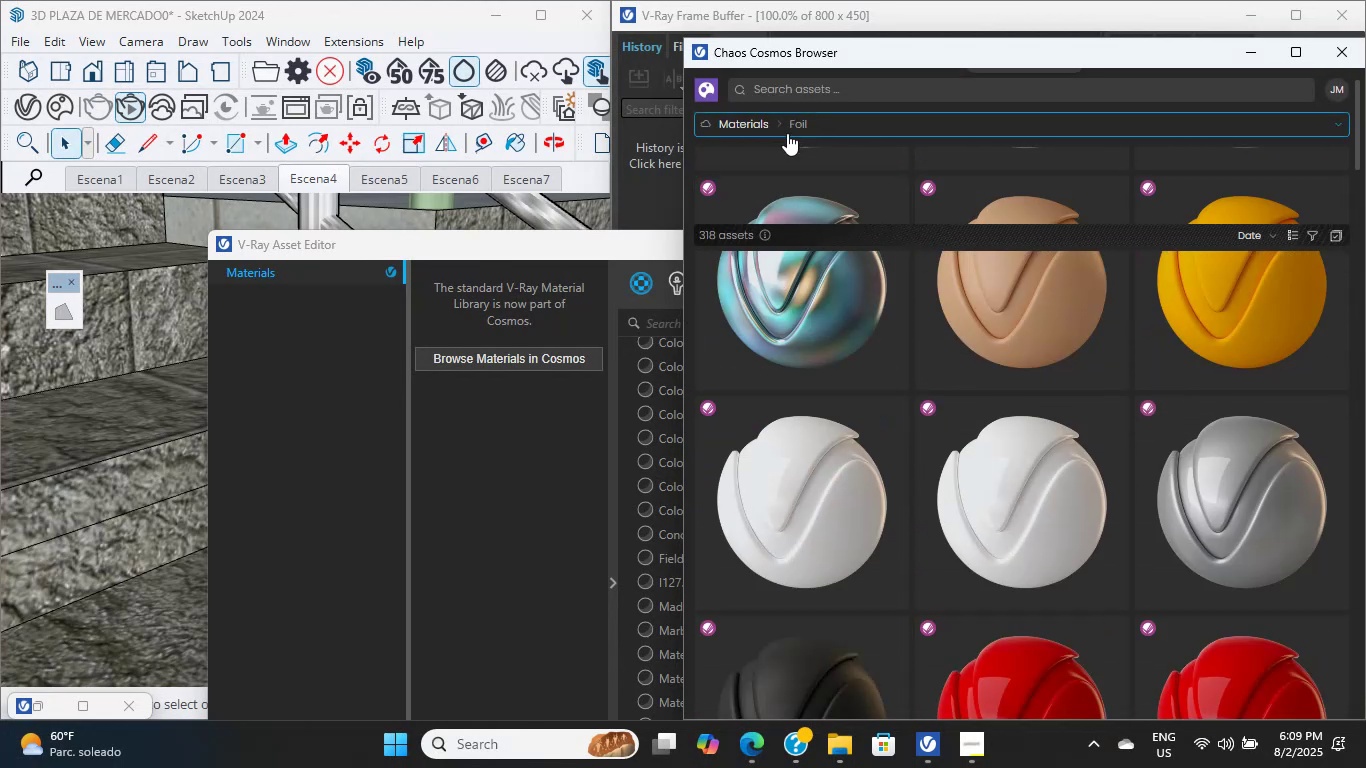 
left_click([763, 125])
 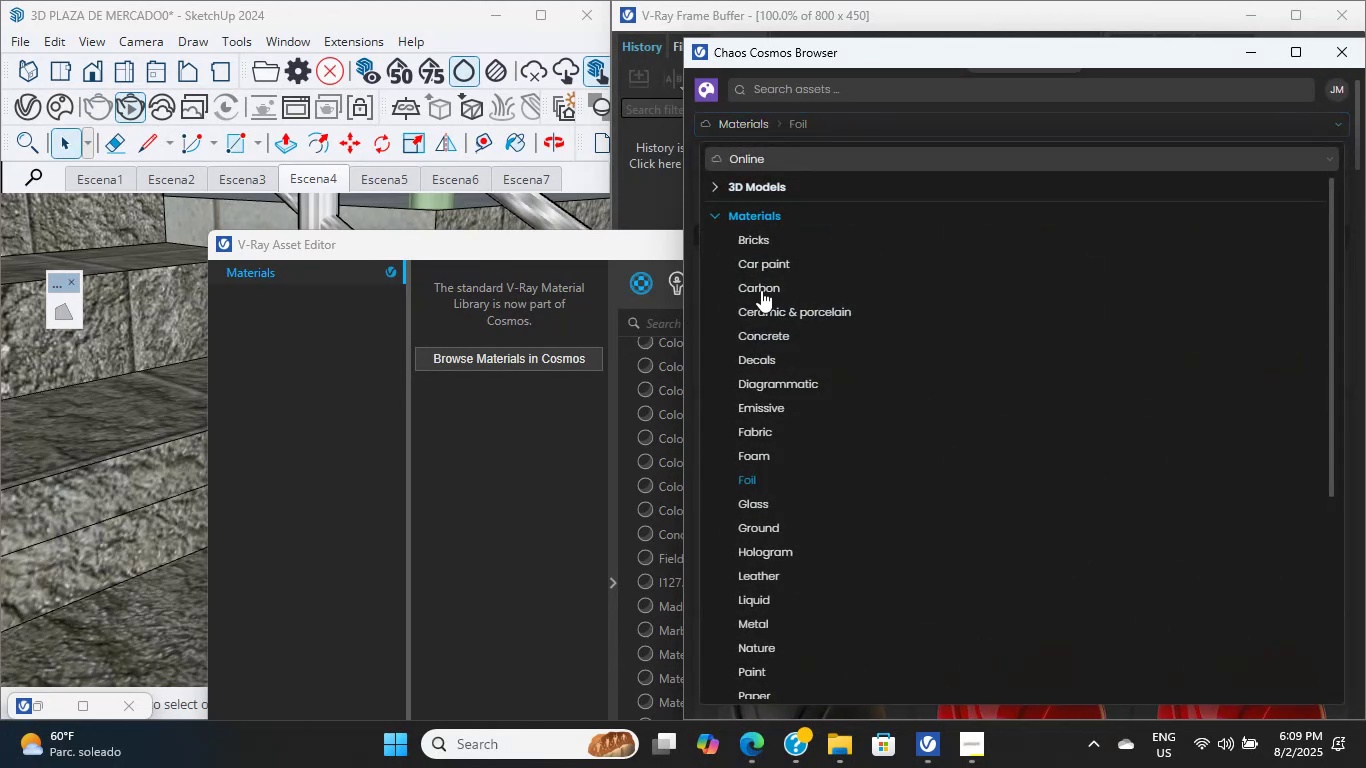 
scroll: coordinate [800, 477], scroll_direction: down, amount: 1.0
 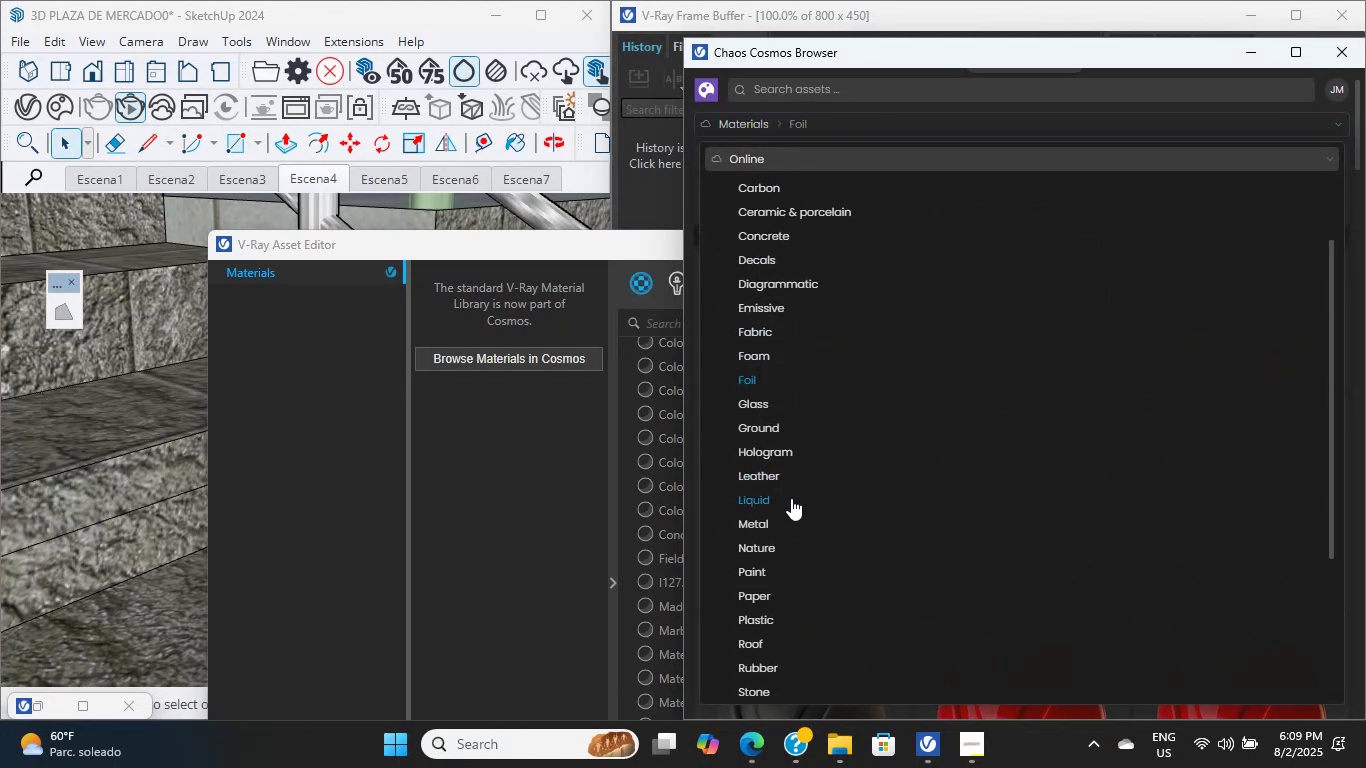 
wait(5.07)
 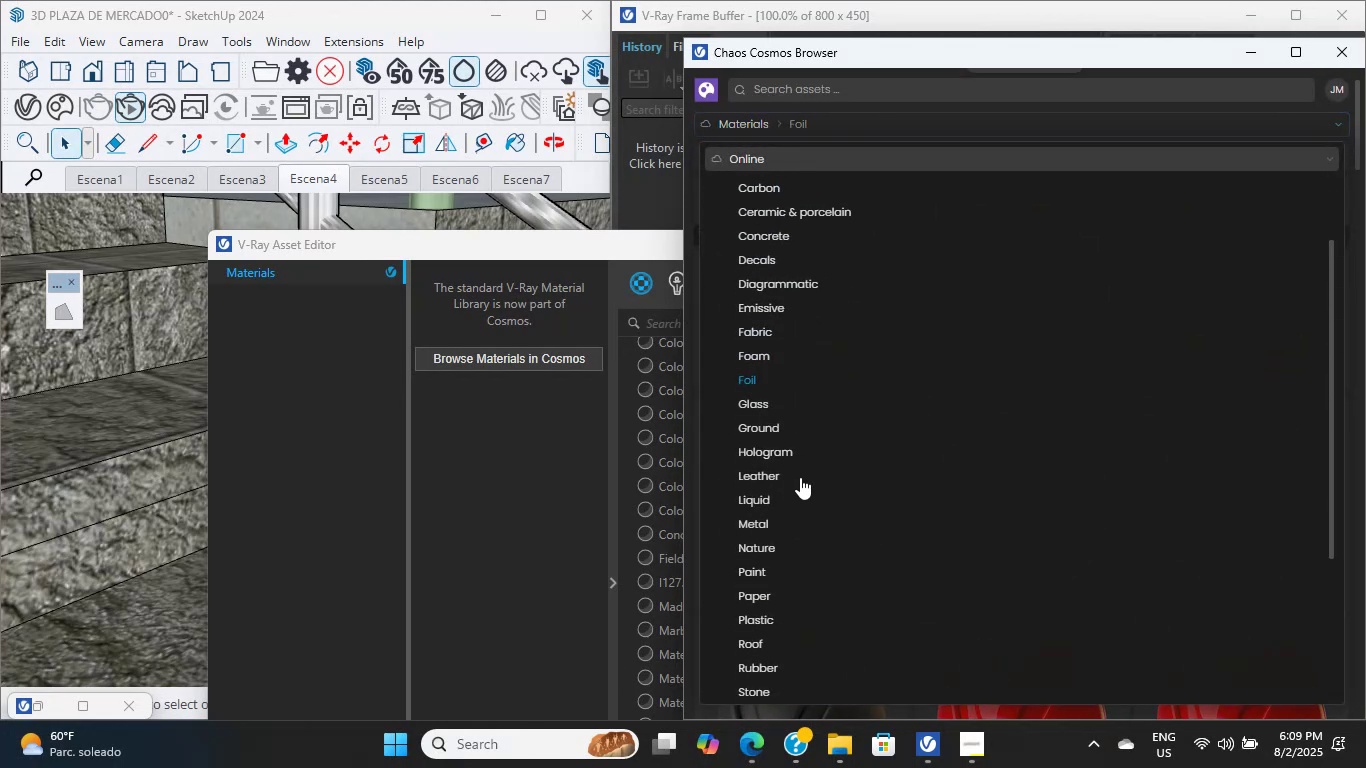 
scroll: coordinate [791, 498], scroll_direction: down, amount: 1.0
 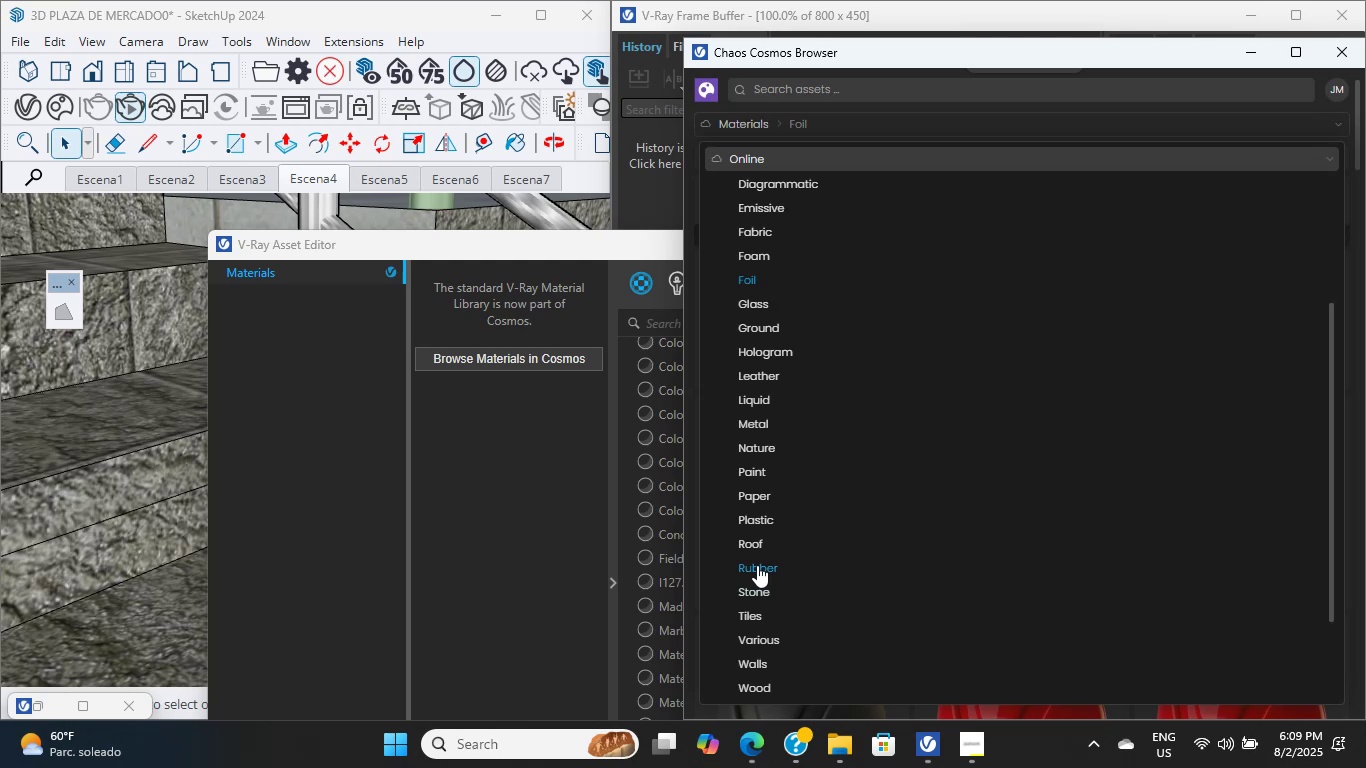 
left_click([757, 590])
 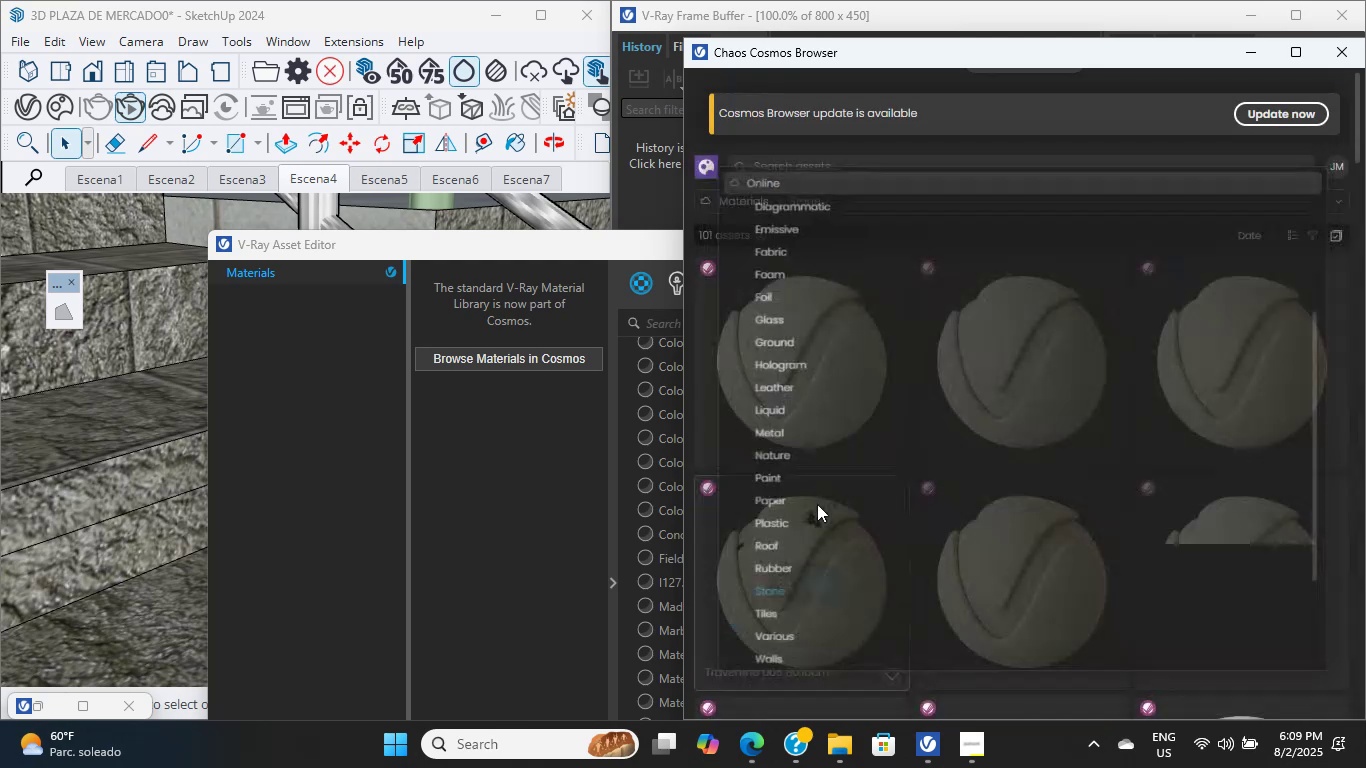 
scroll: coordinate [872, 514], scroll_direction: down, amount: 31.0
 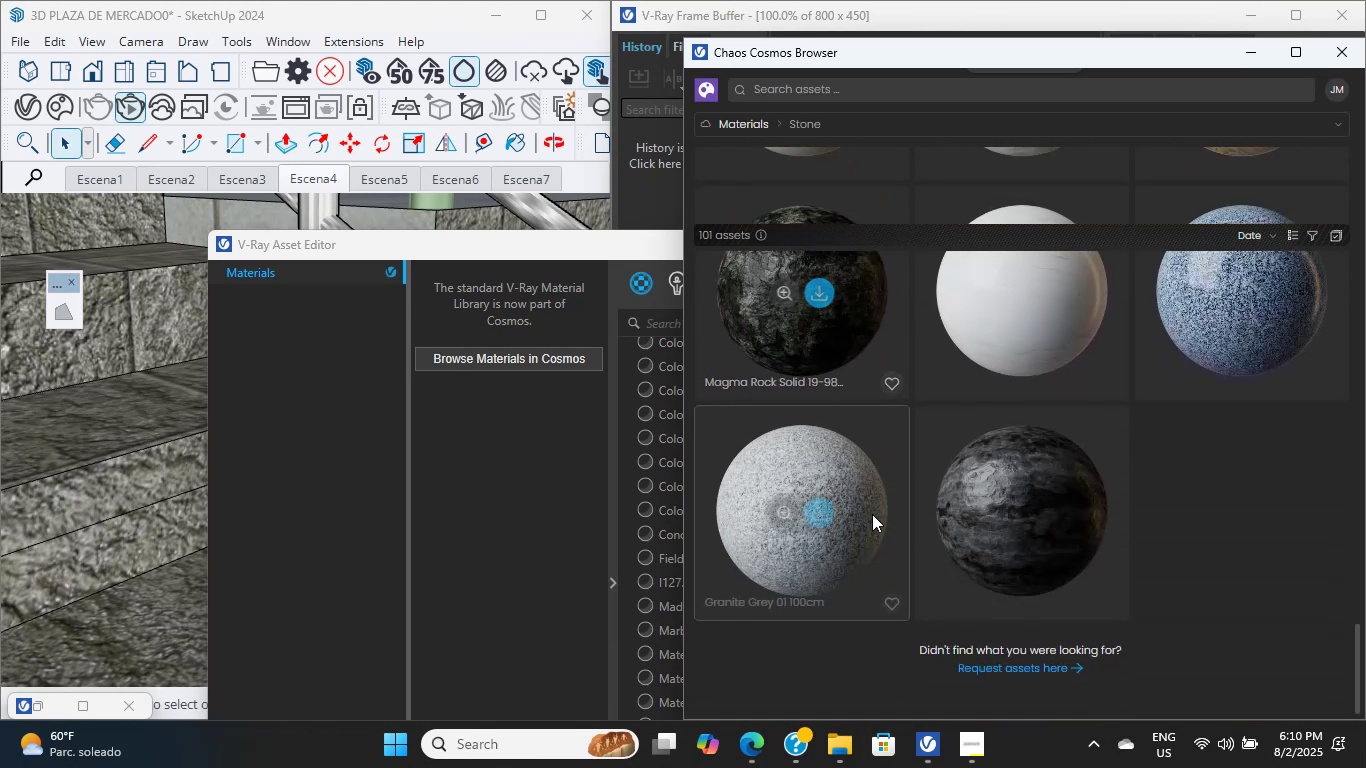 
scroll: coordinate [872, 514], scroll_direction: up, amount: 14.0
 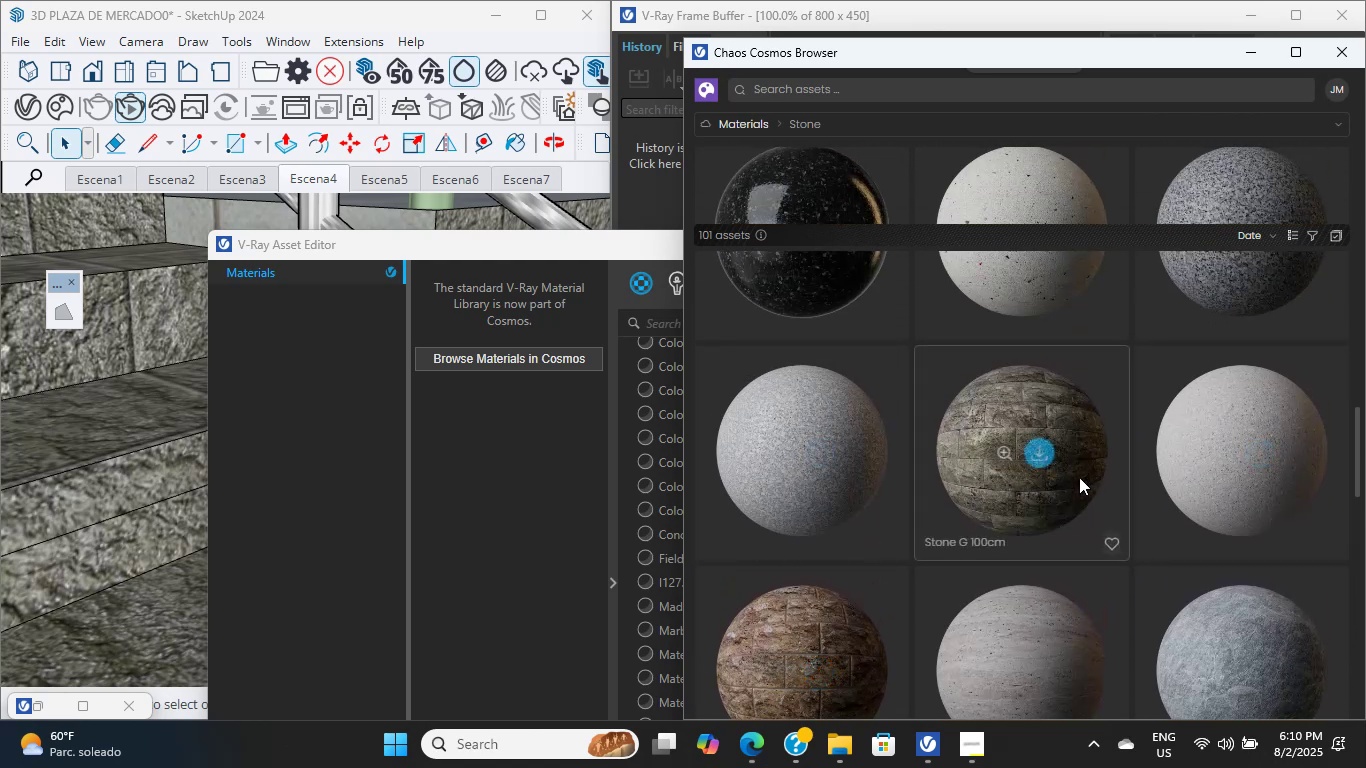 
left_click([1049, 453])
 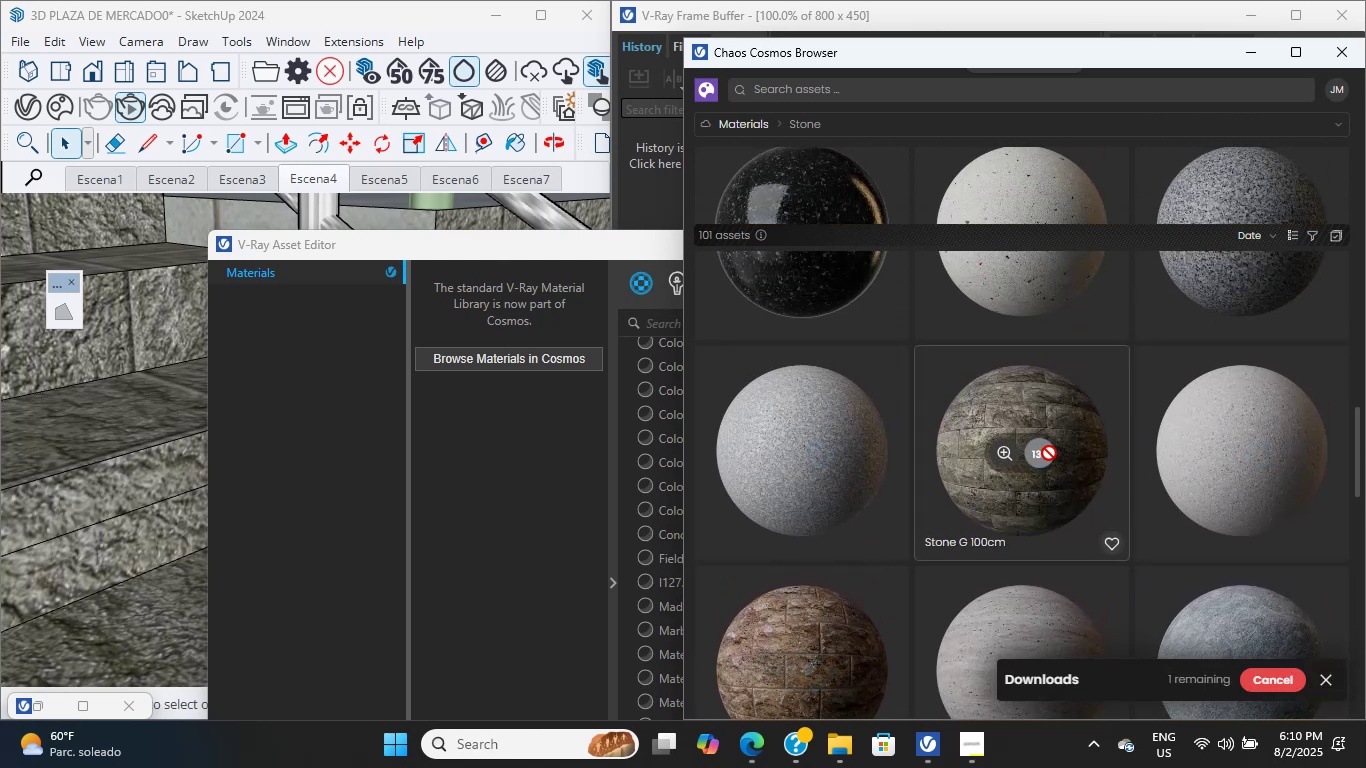 
mouse_move([787, 390])
 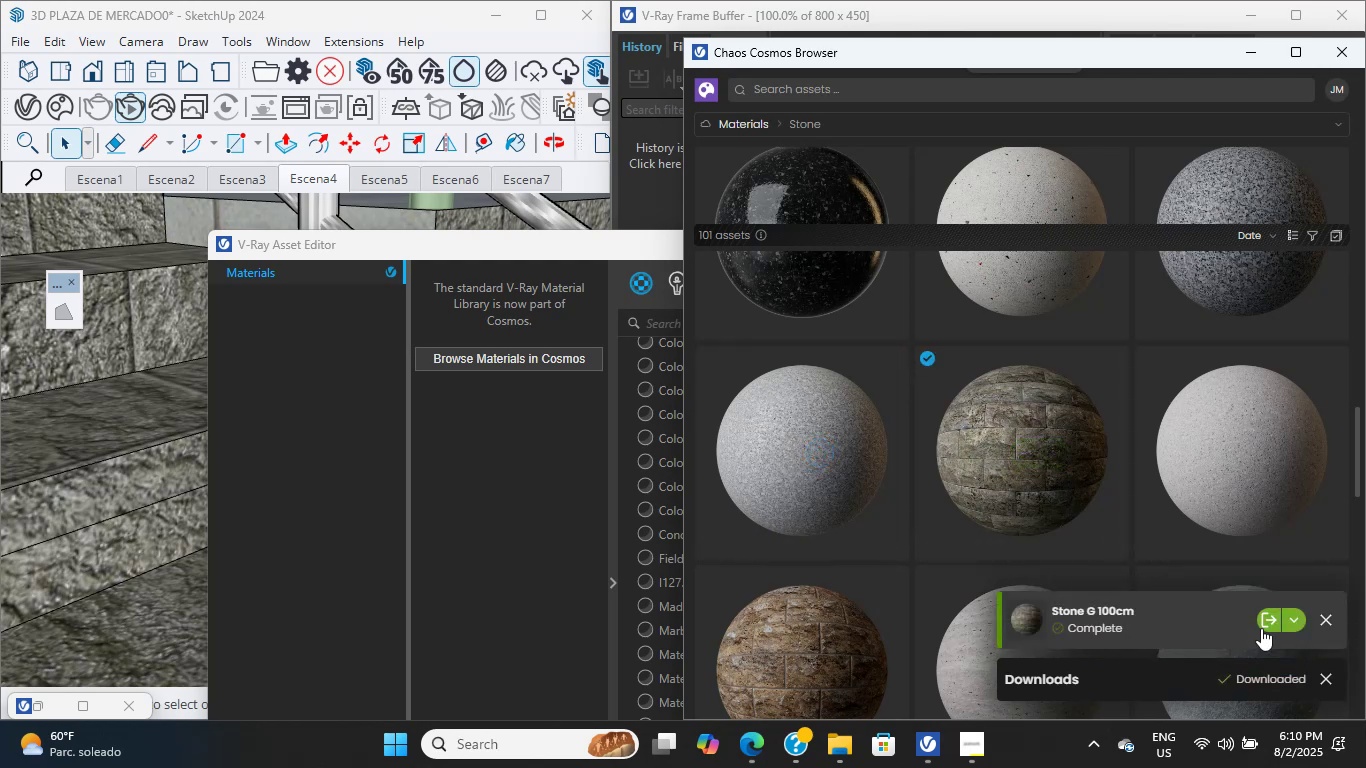 
left_click([1265, 628])
 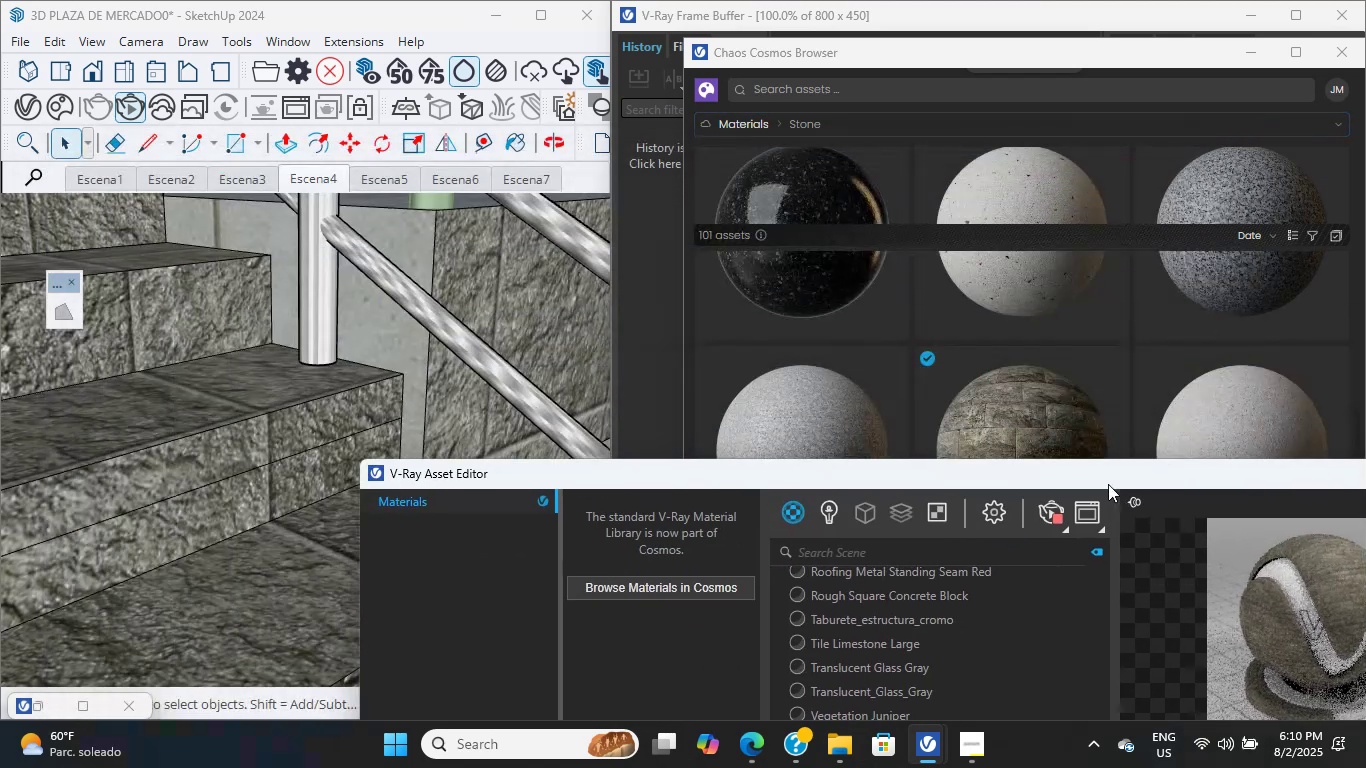 
wait(7.64)
 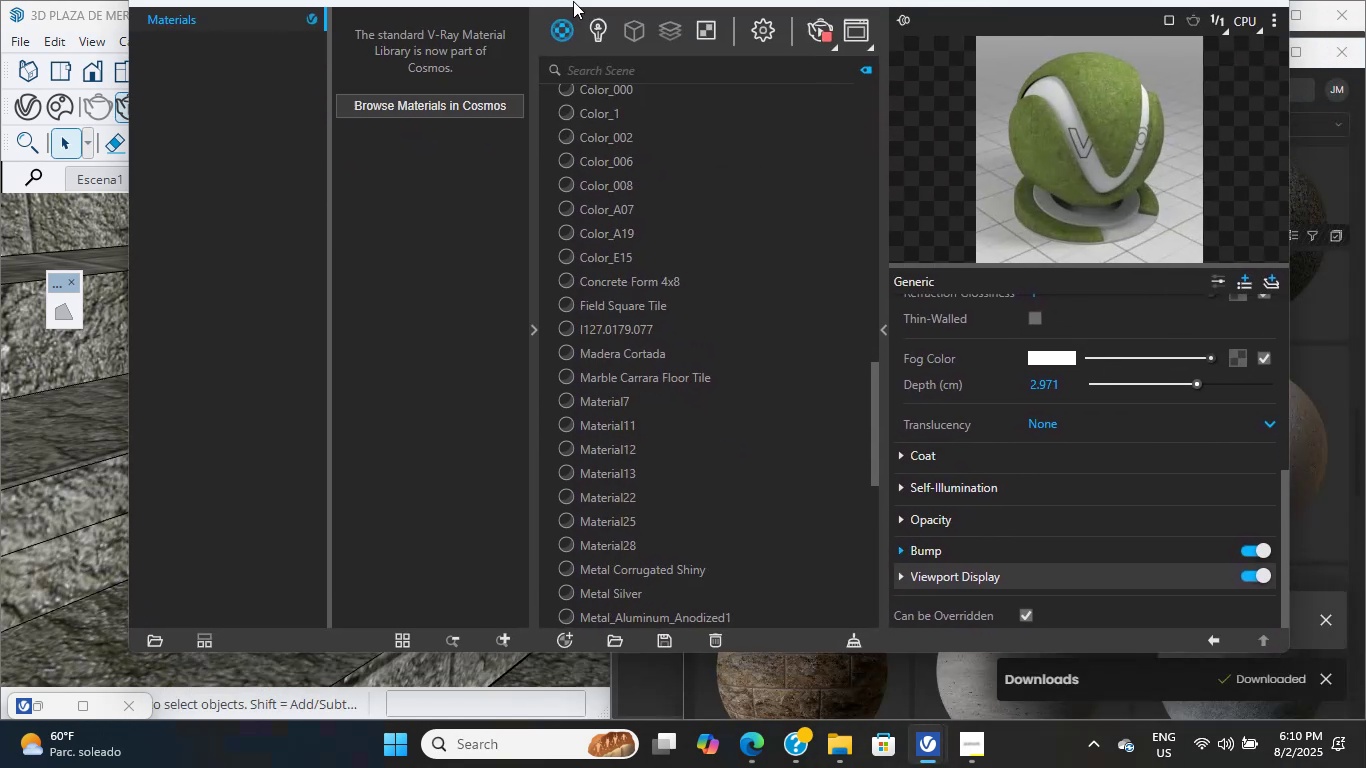 
left_click([283, 540])
 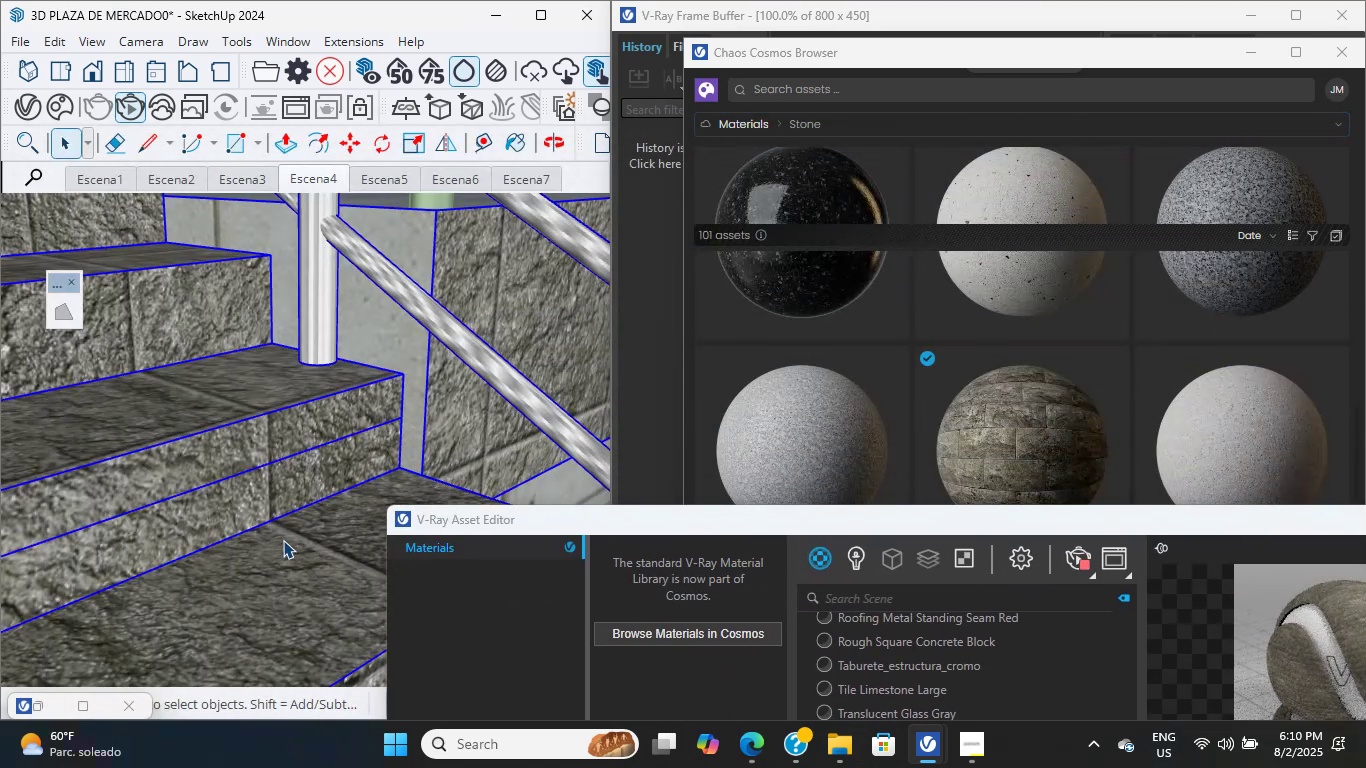 
scroll: coordinate [260, 428], scroll_direction: down, amount: 32.0
 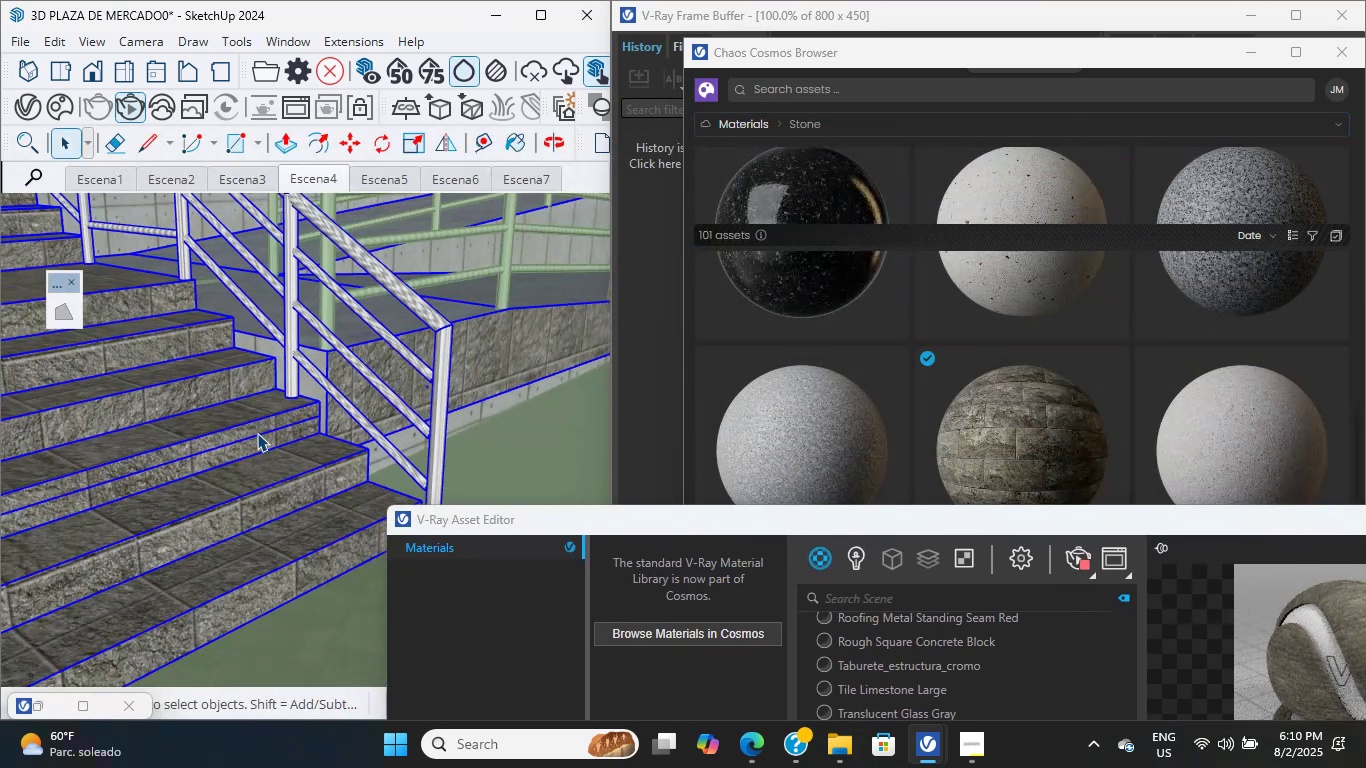 
double_click([257, 433])
 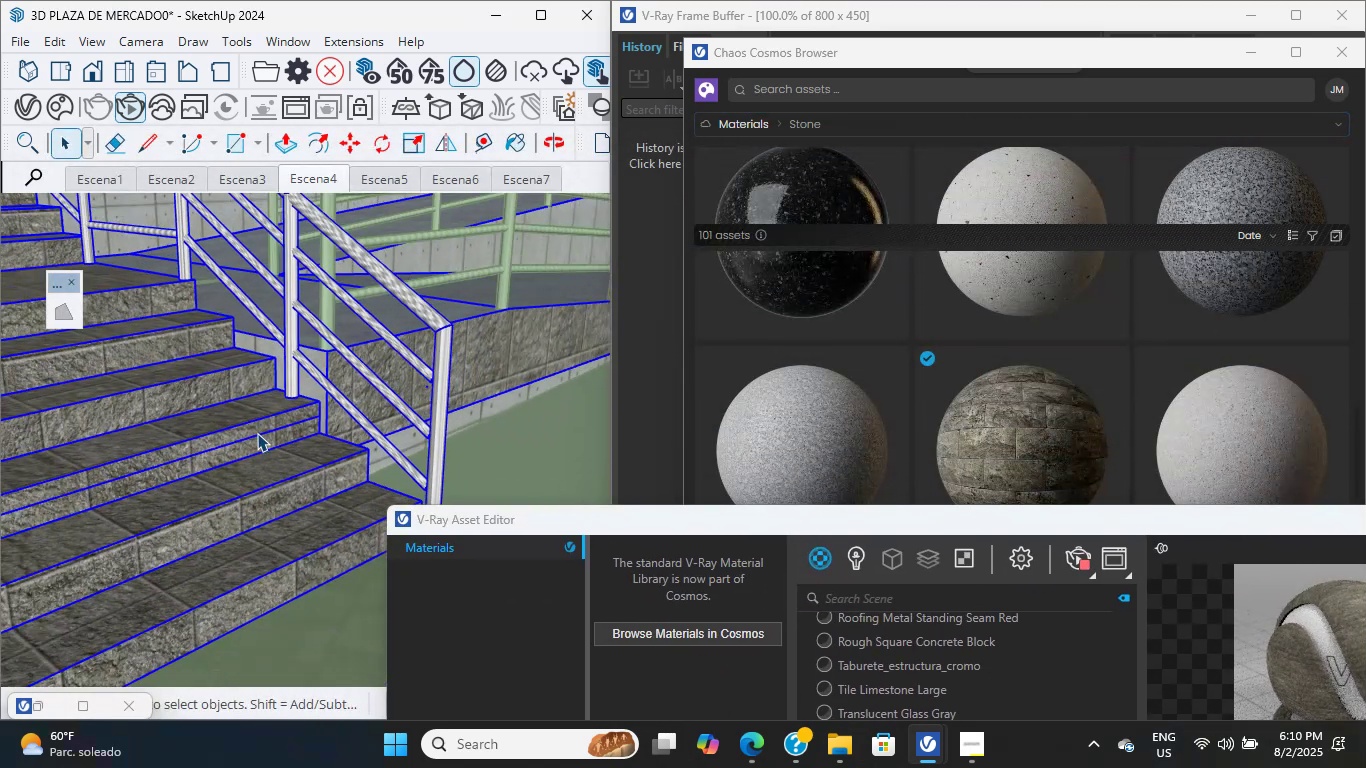 
scroll: coordinate [266, 471], scroll_direction: up, amount: 9.0
 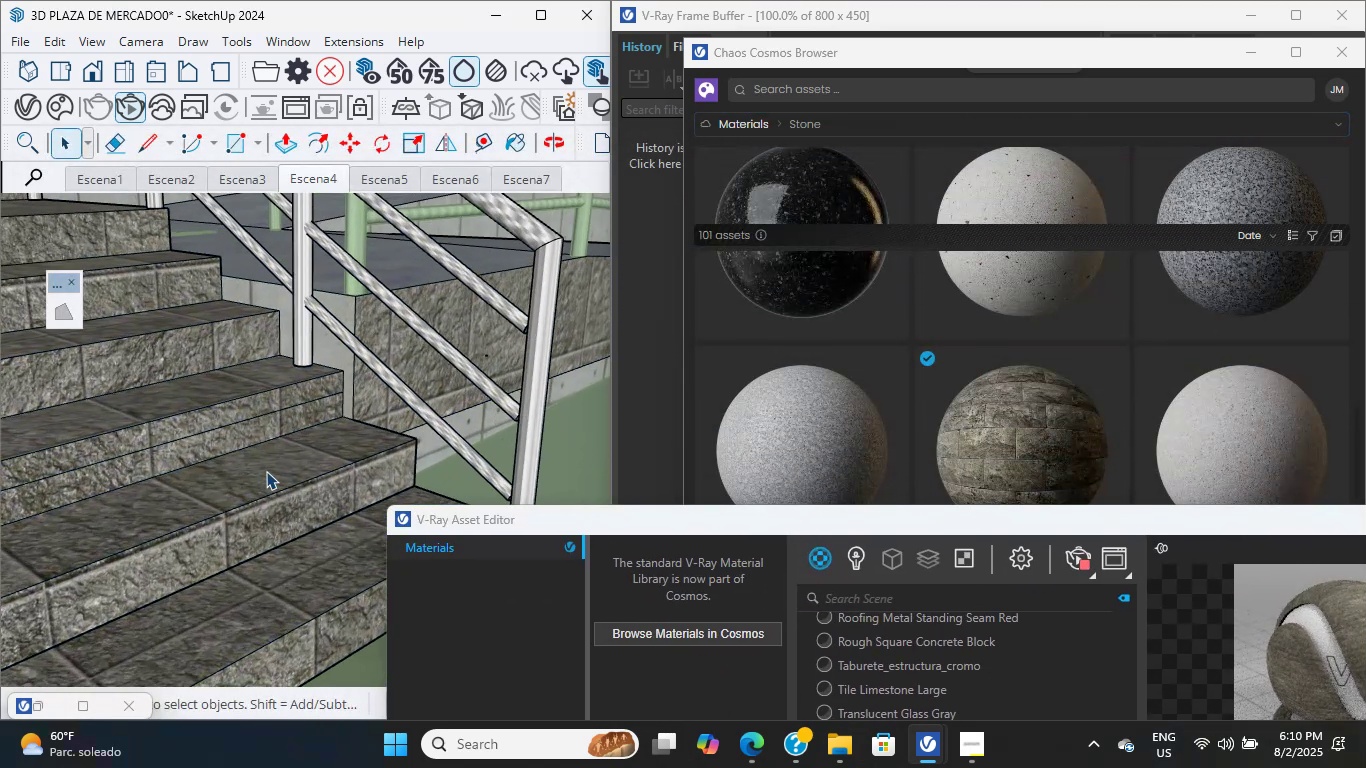 
double_click([266, 471])
 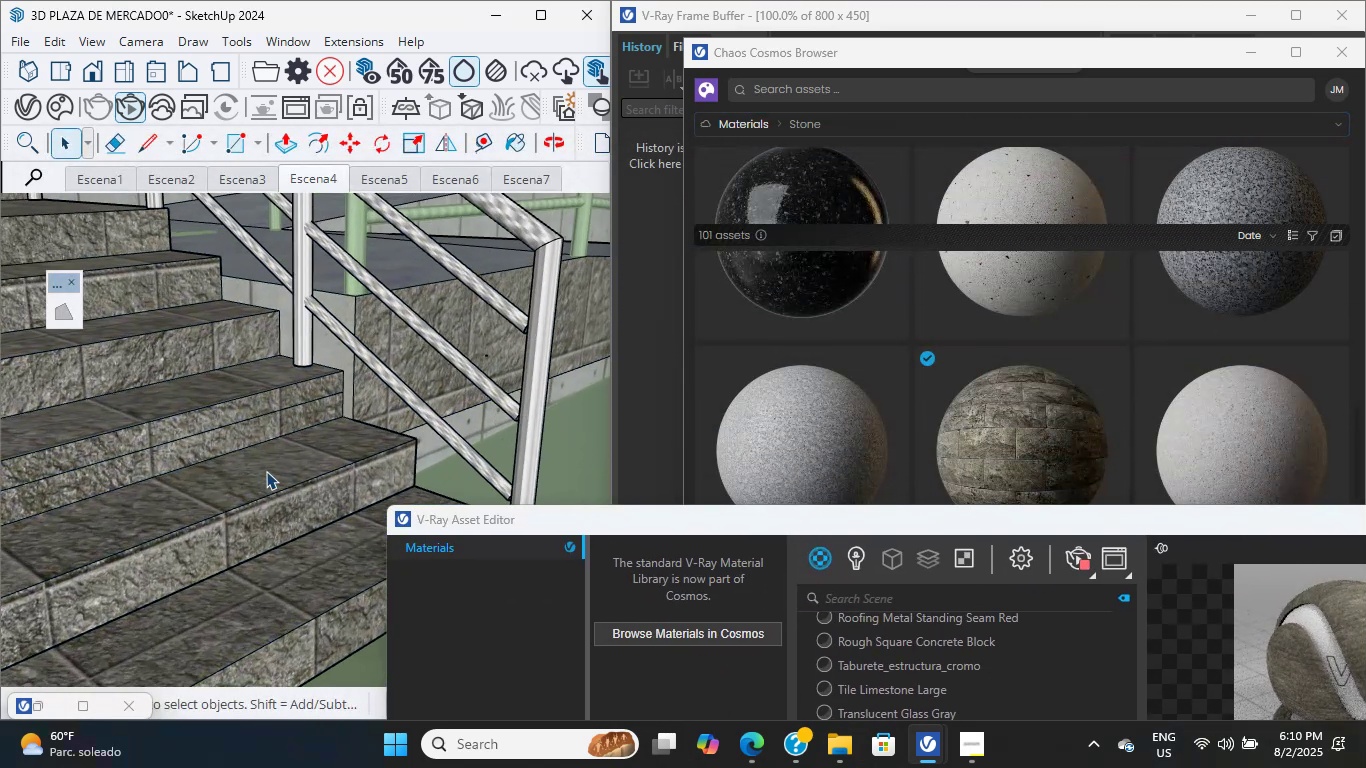 
scroll: coordinate [268, 469], scroll_direction: up, amount: 4.0
 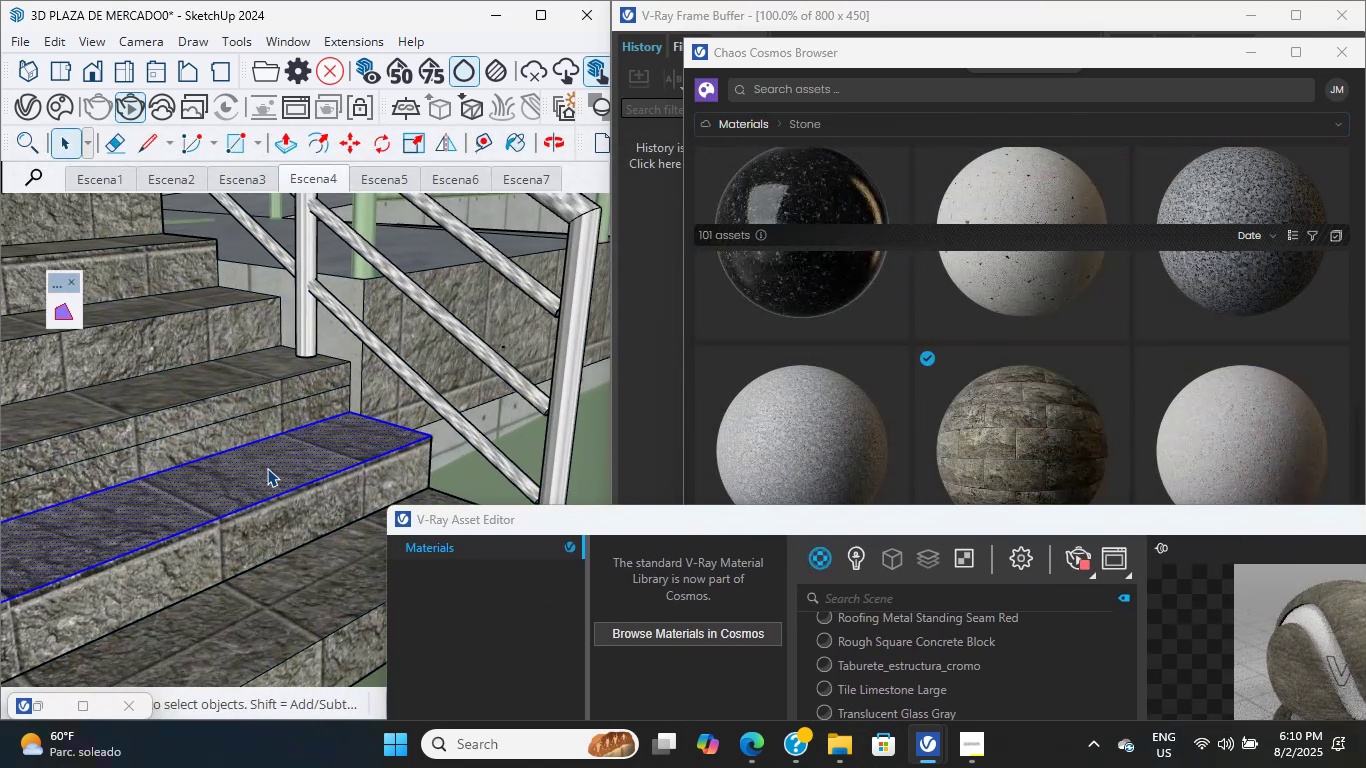 
hold_key(key=ShiftLeft, duration=28.54)
double_click([296, 527])
 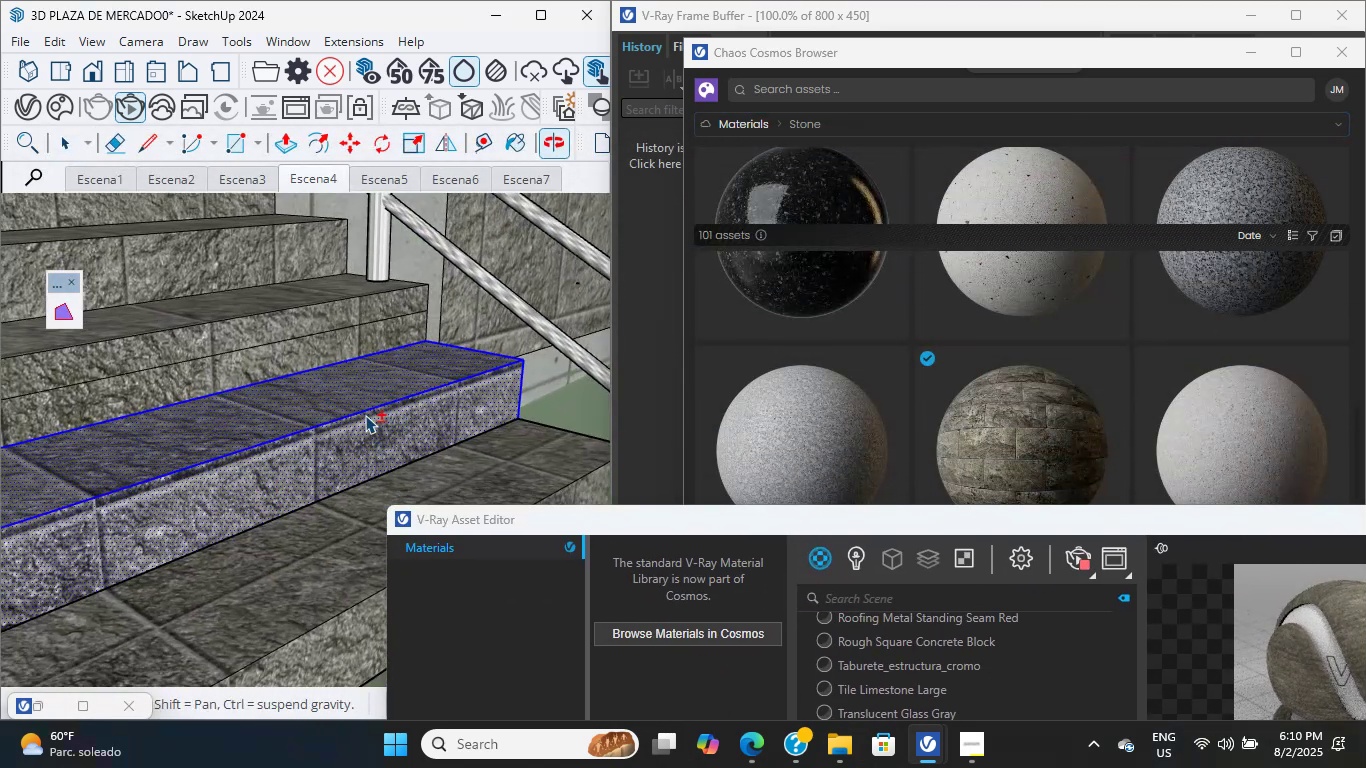 
scroll: coordinate [275, 455], scroll_direction: up, amount: 4.0
 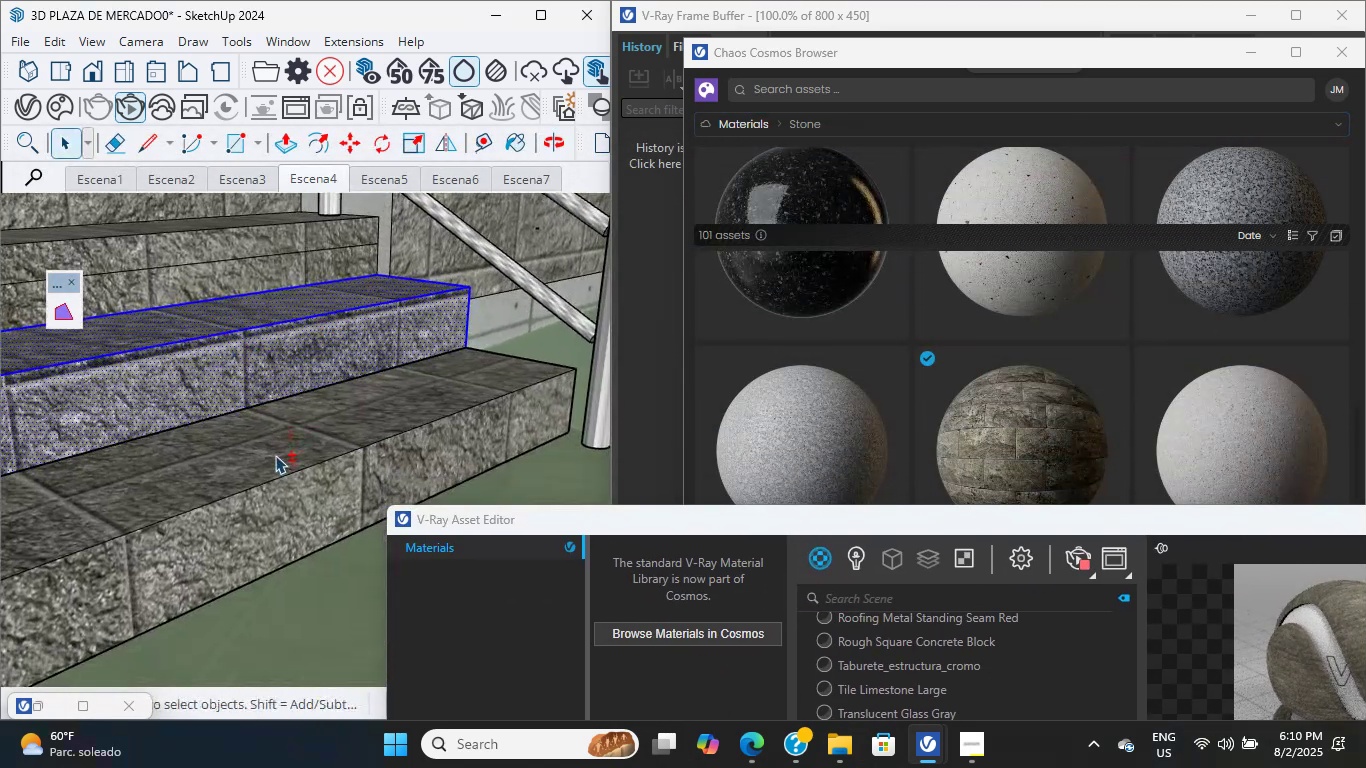 
left_click([270, 445])
 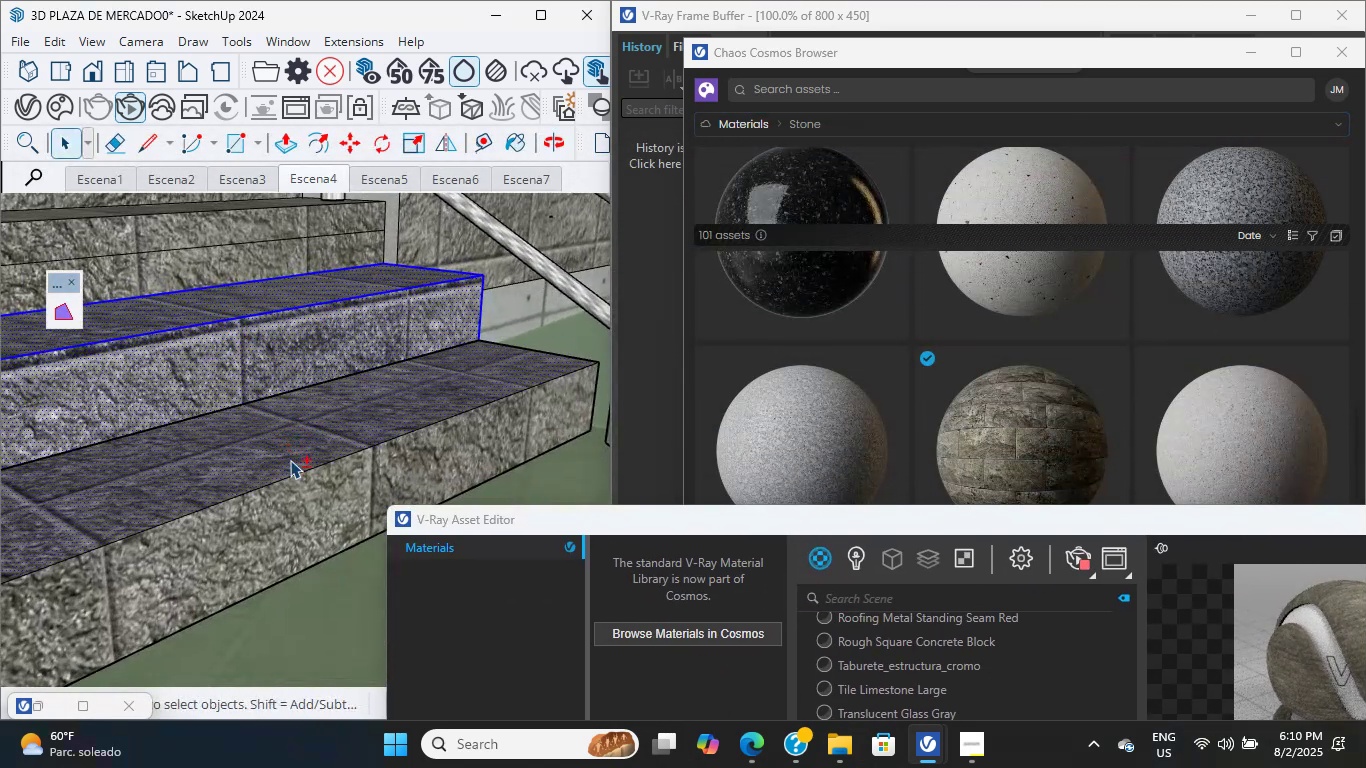 
triple_click([305, 517])
 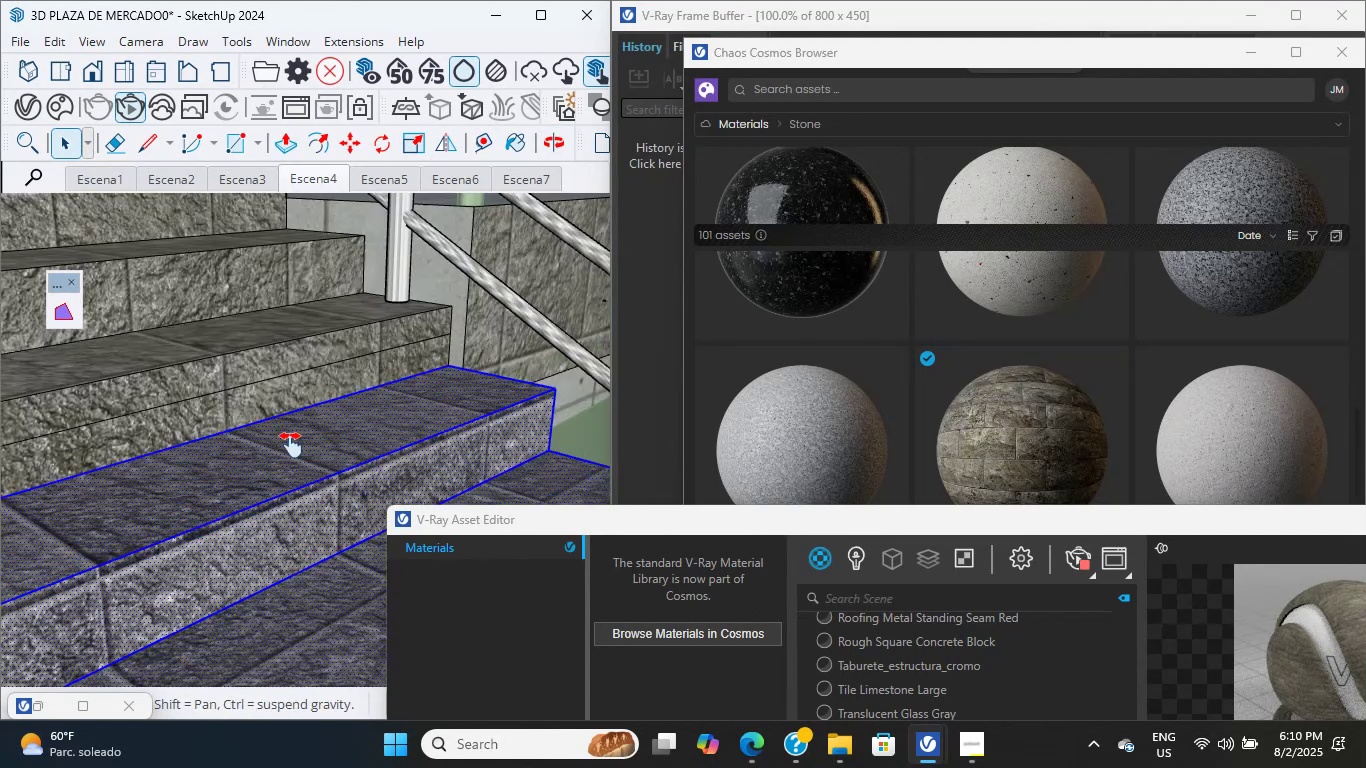 
scroll: coordinate [255, 437], scroll_direction: up, amount: 10.0
 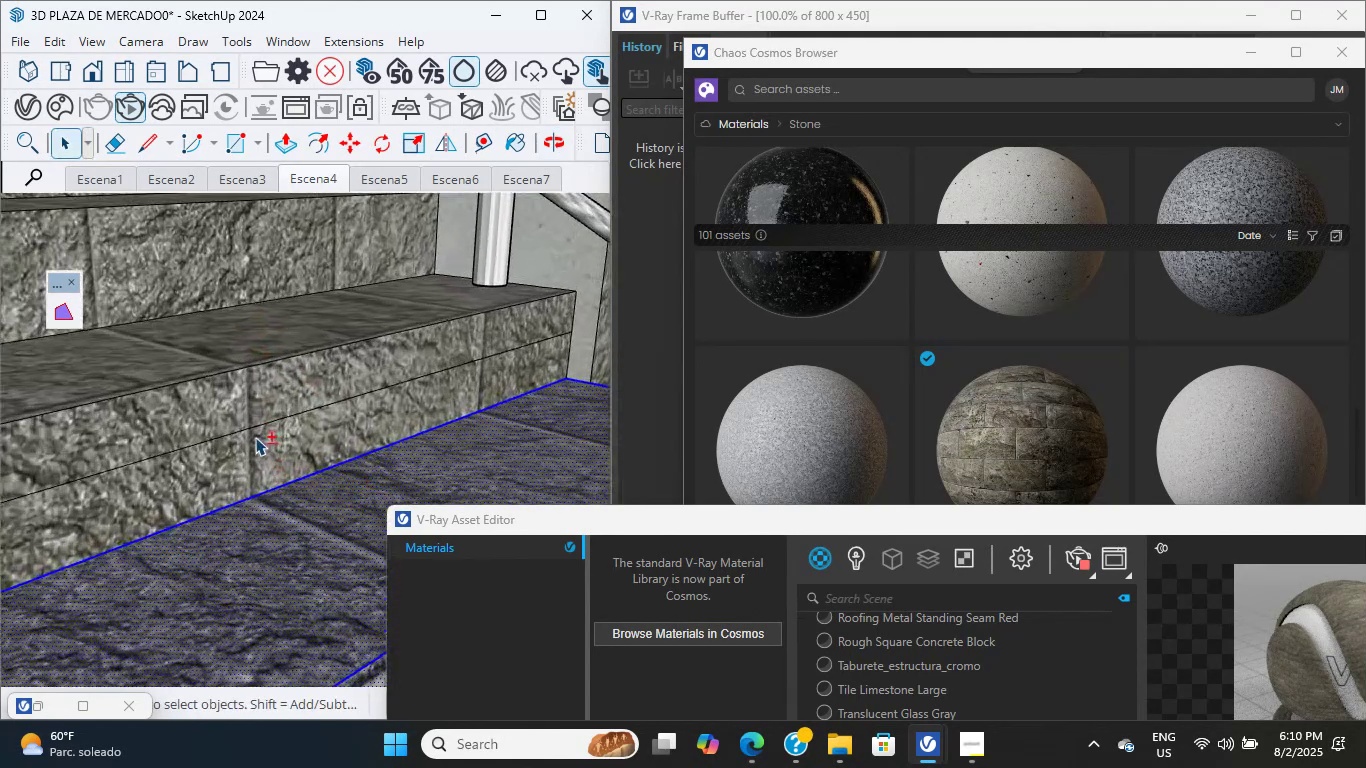 
double_click([228, 390])
 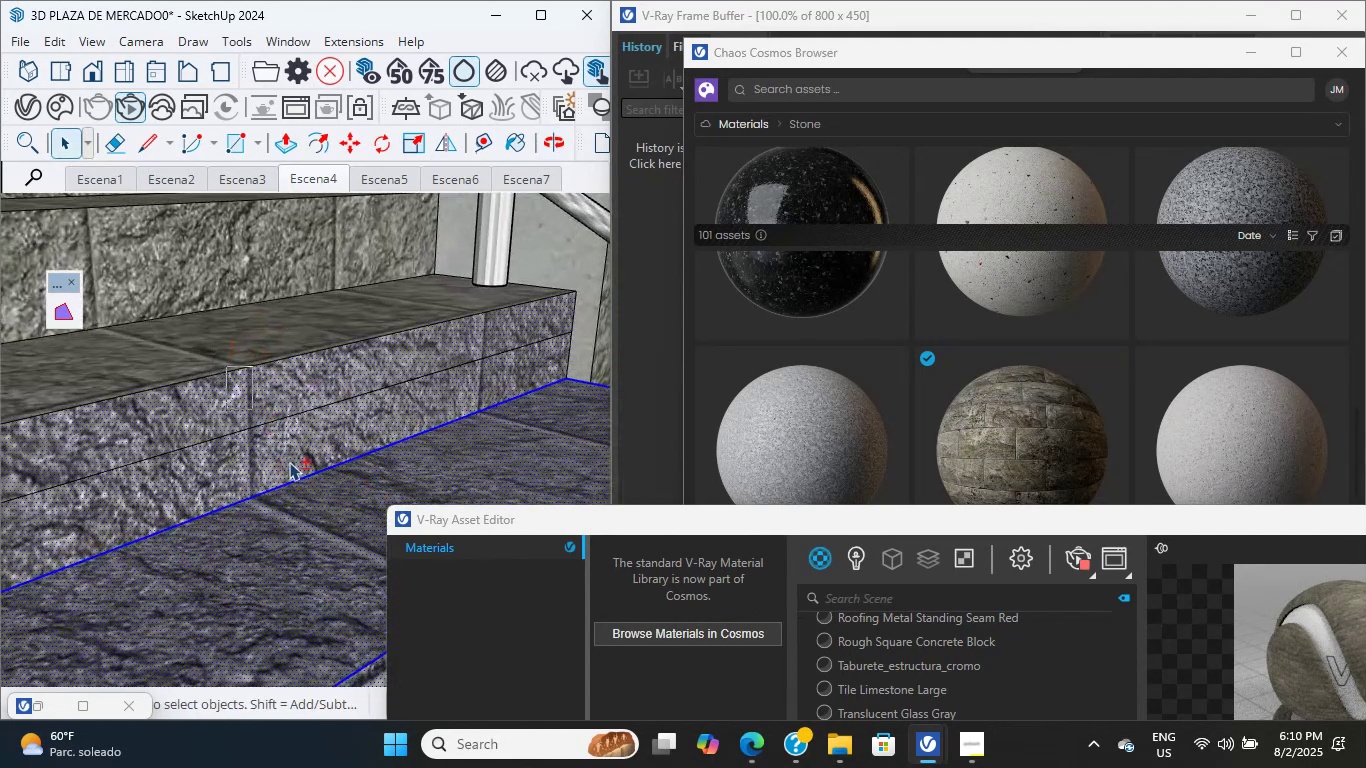 
scroll: coordinate [305, 488], scroll_direction: up, amount: 4.0
 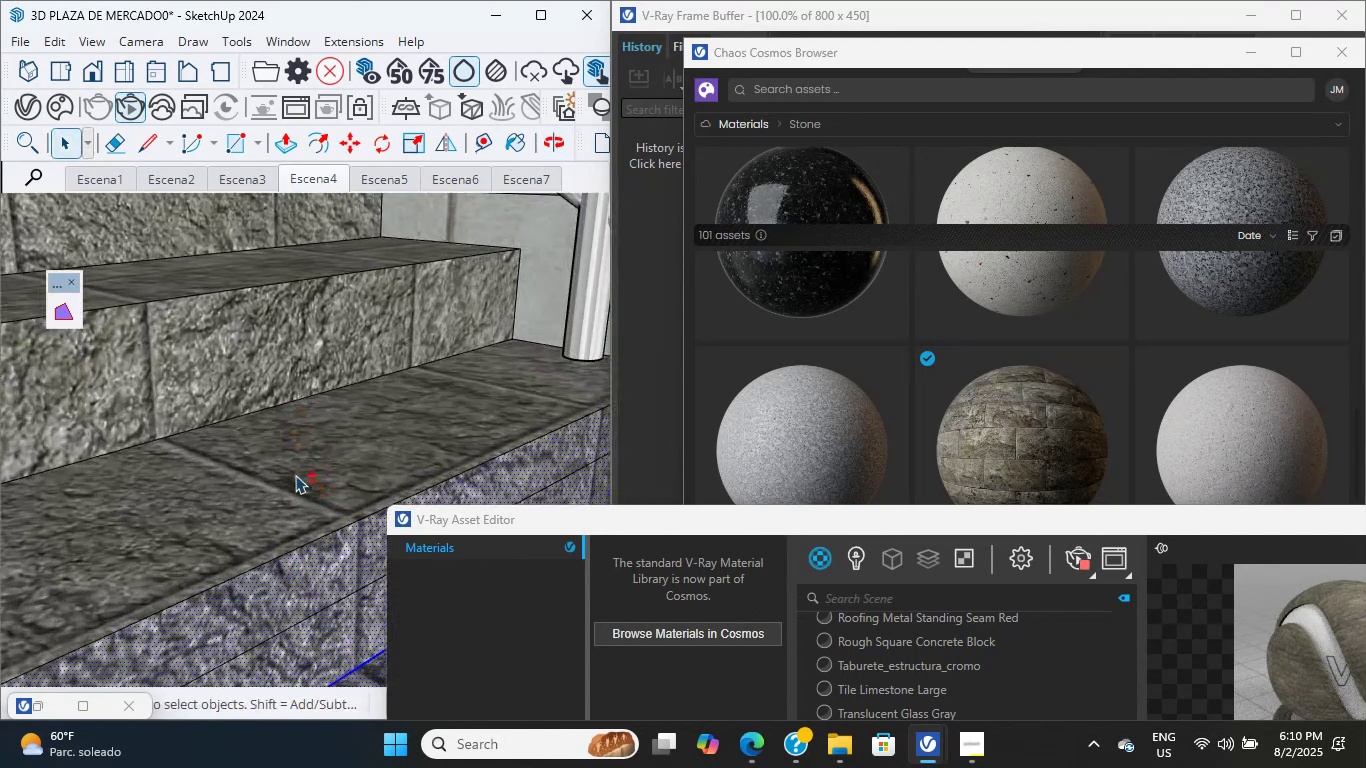 
double_click([238, 325])
 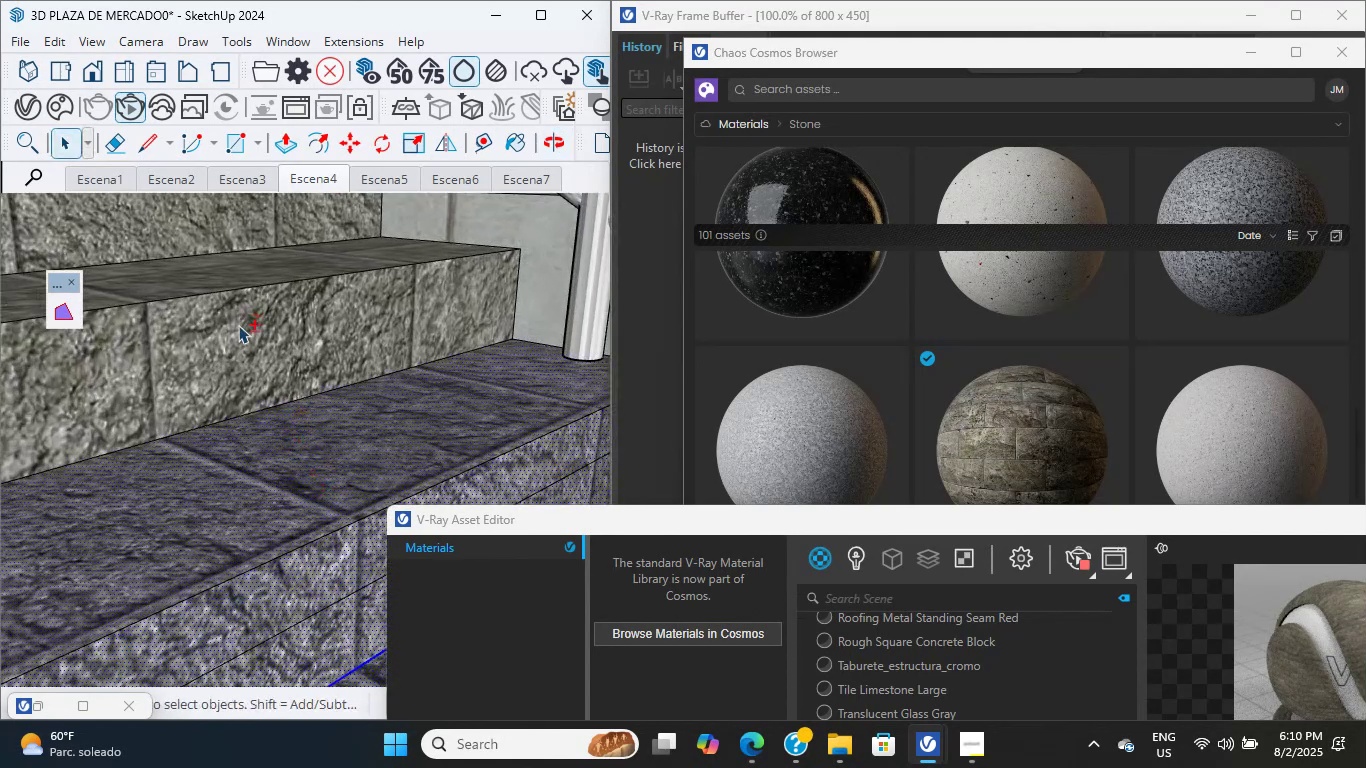 
triple_click([213, 274])
 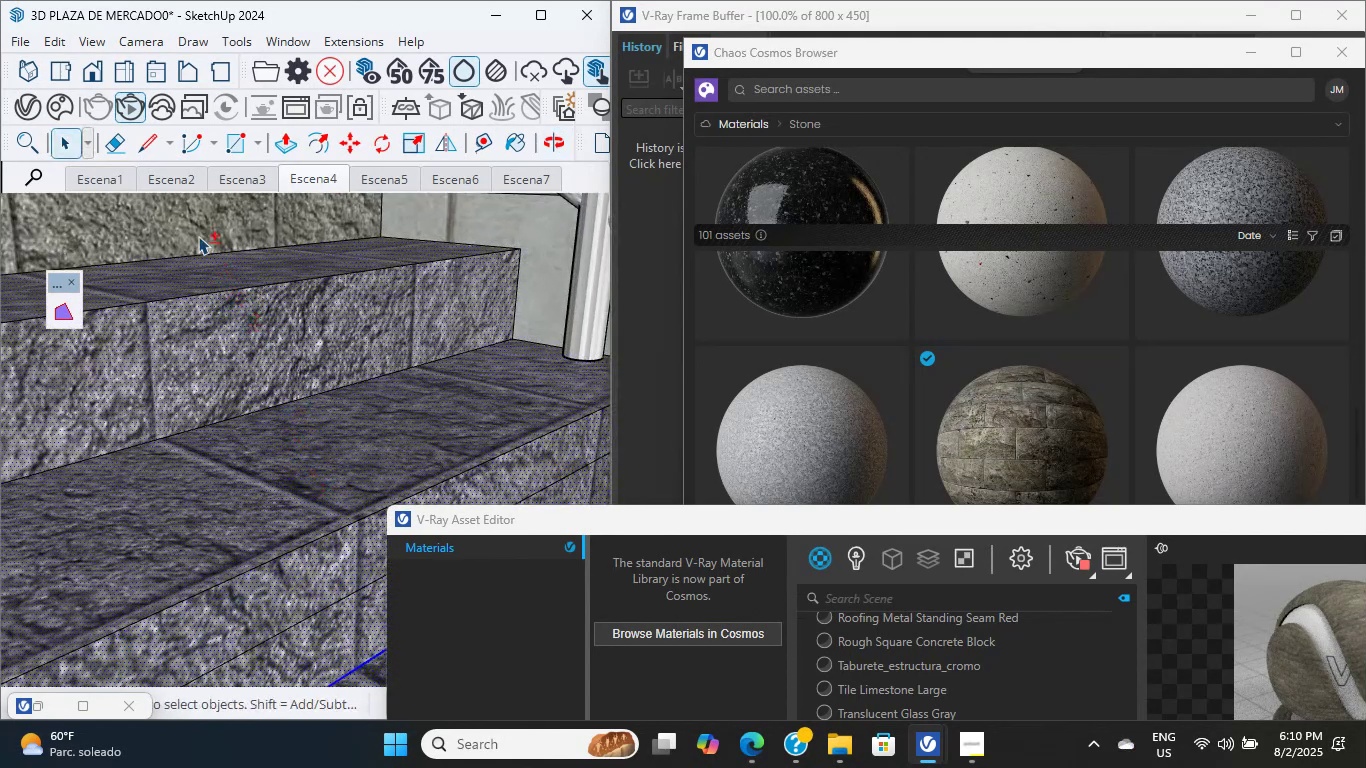 
scroll: coordinate [295, 446], scroll_direction: up, amount: 10.0
 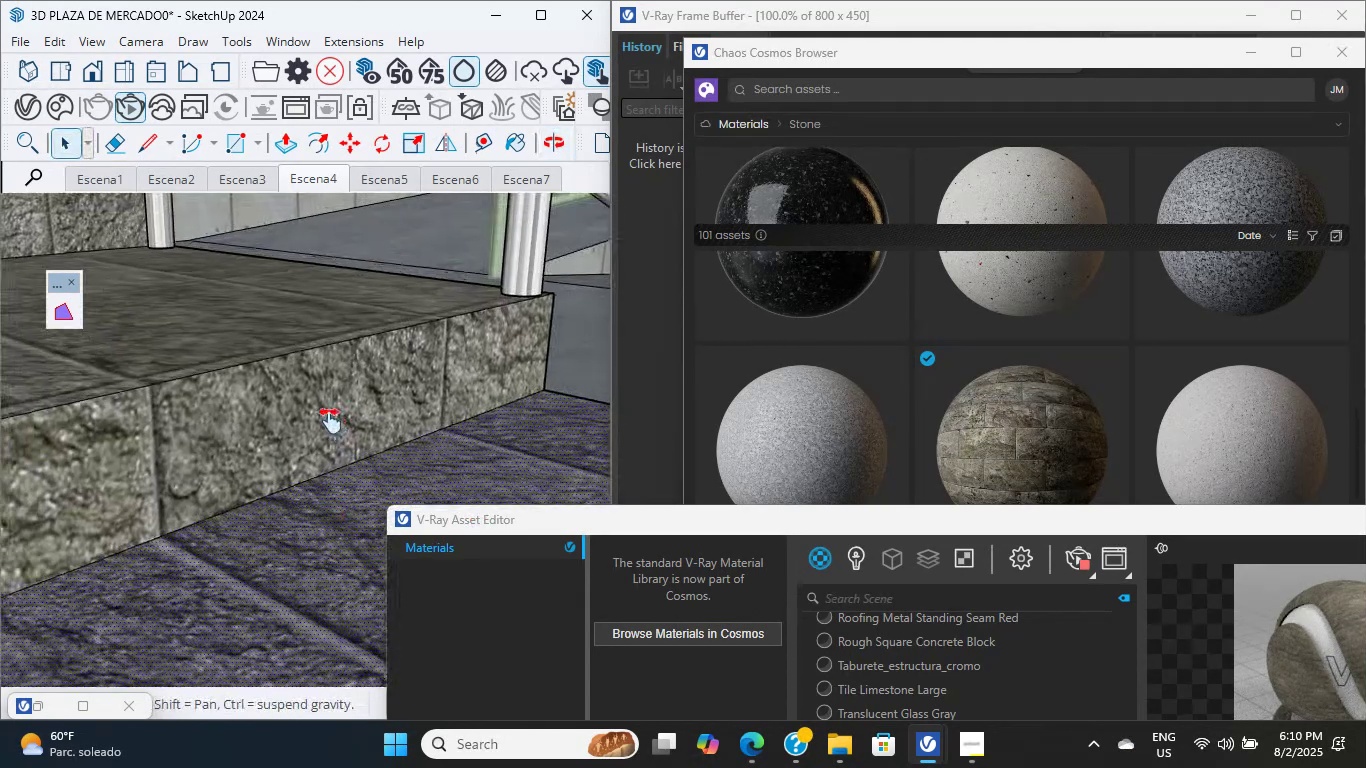 
double_click([210, 267])
 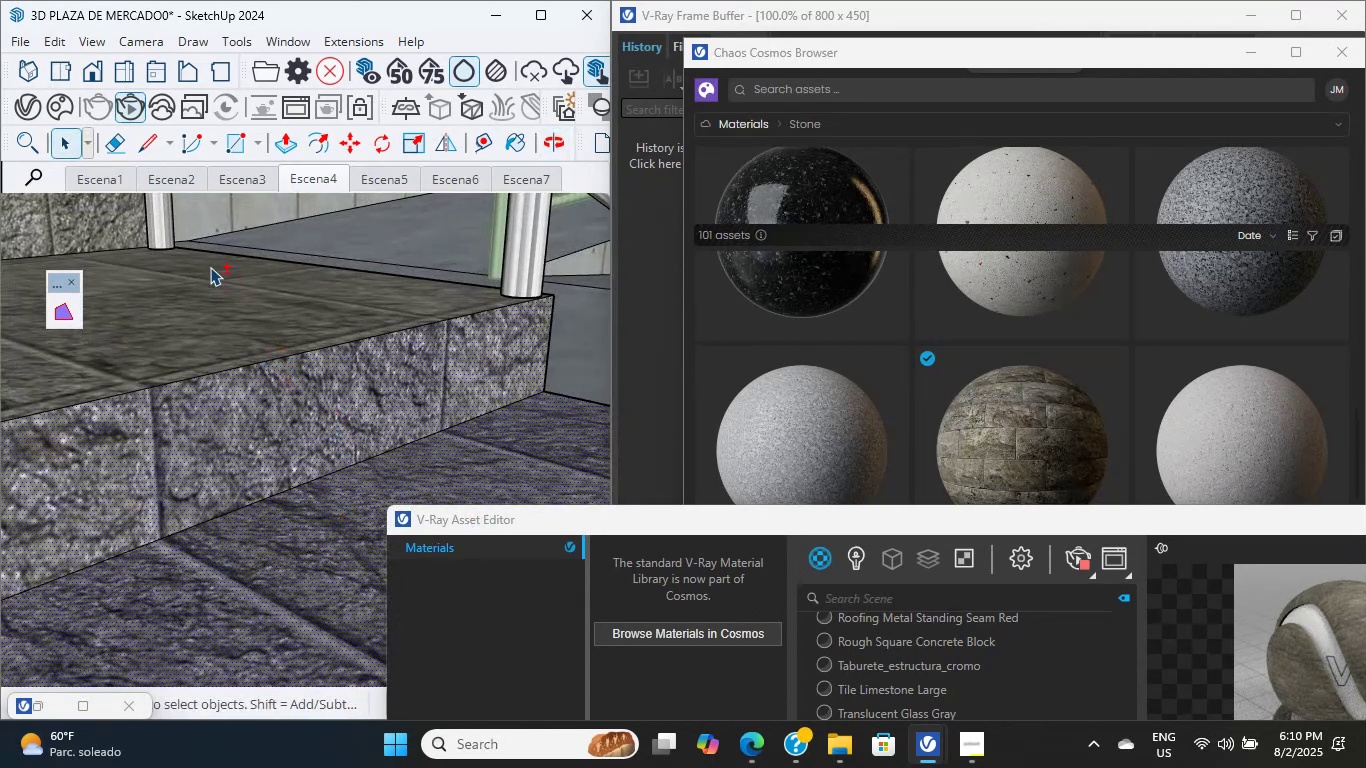 
scroll: coordinate [173, 284], scroll_direction: down, amount: 6.0
 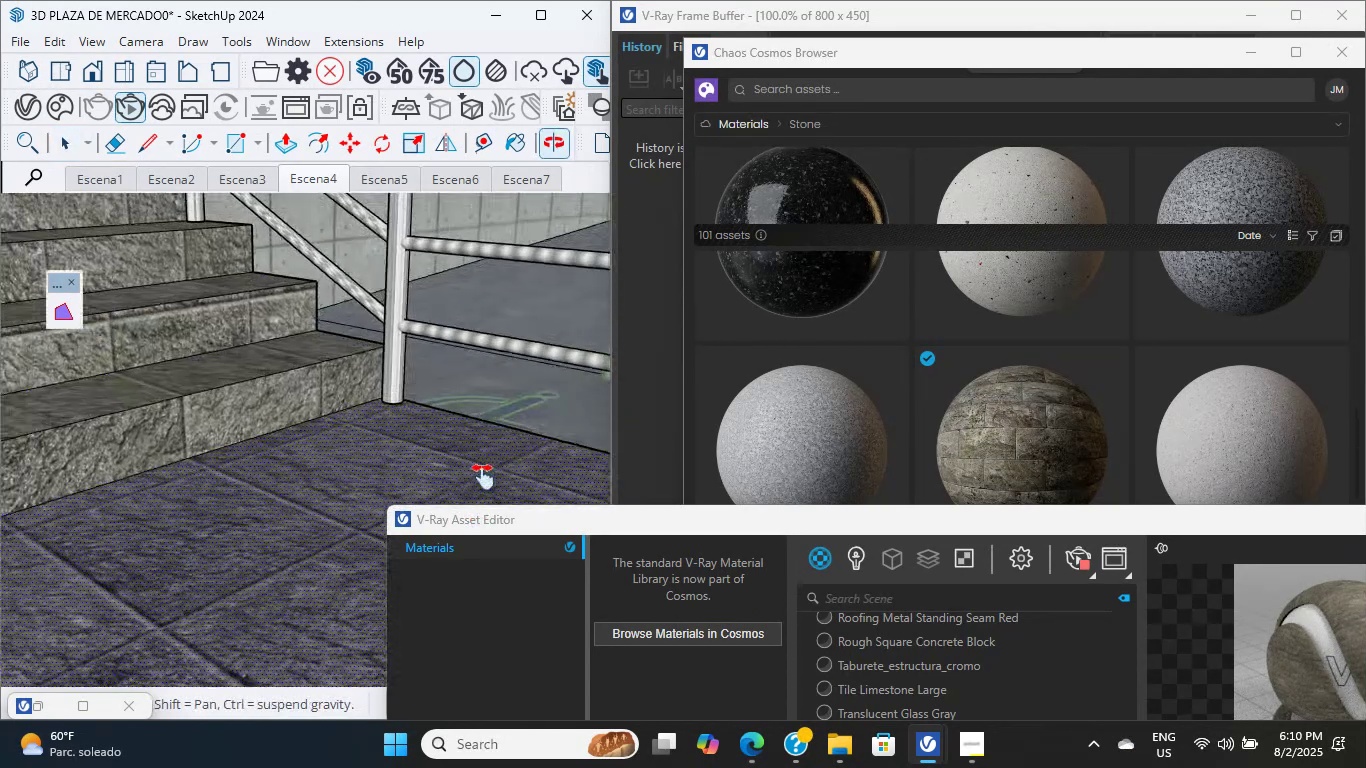 
scroll: coordinate [196, 485], scroll_direction: up, amount: 13.0
 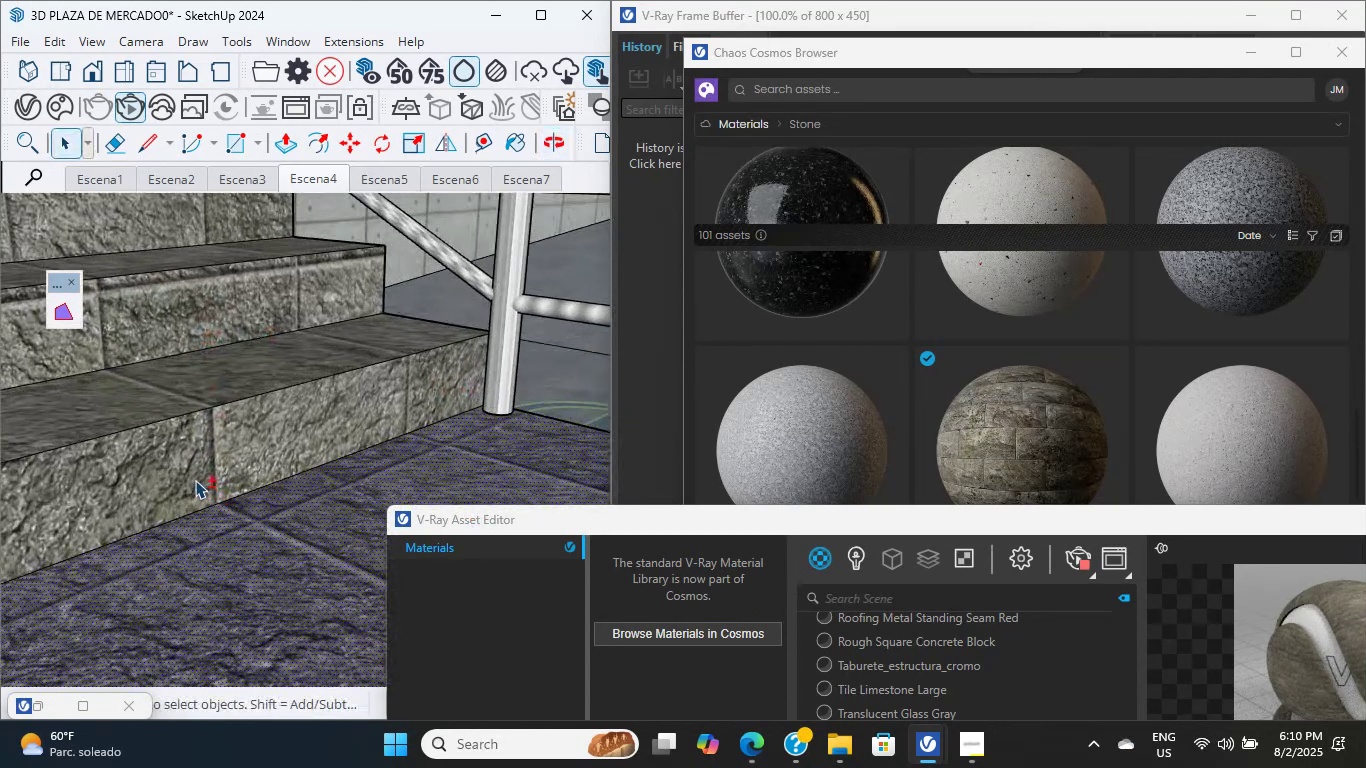 
double_click([191, 376])
 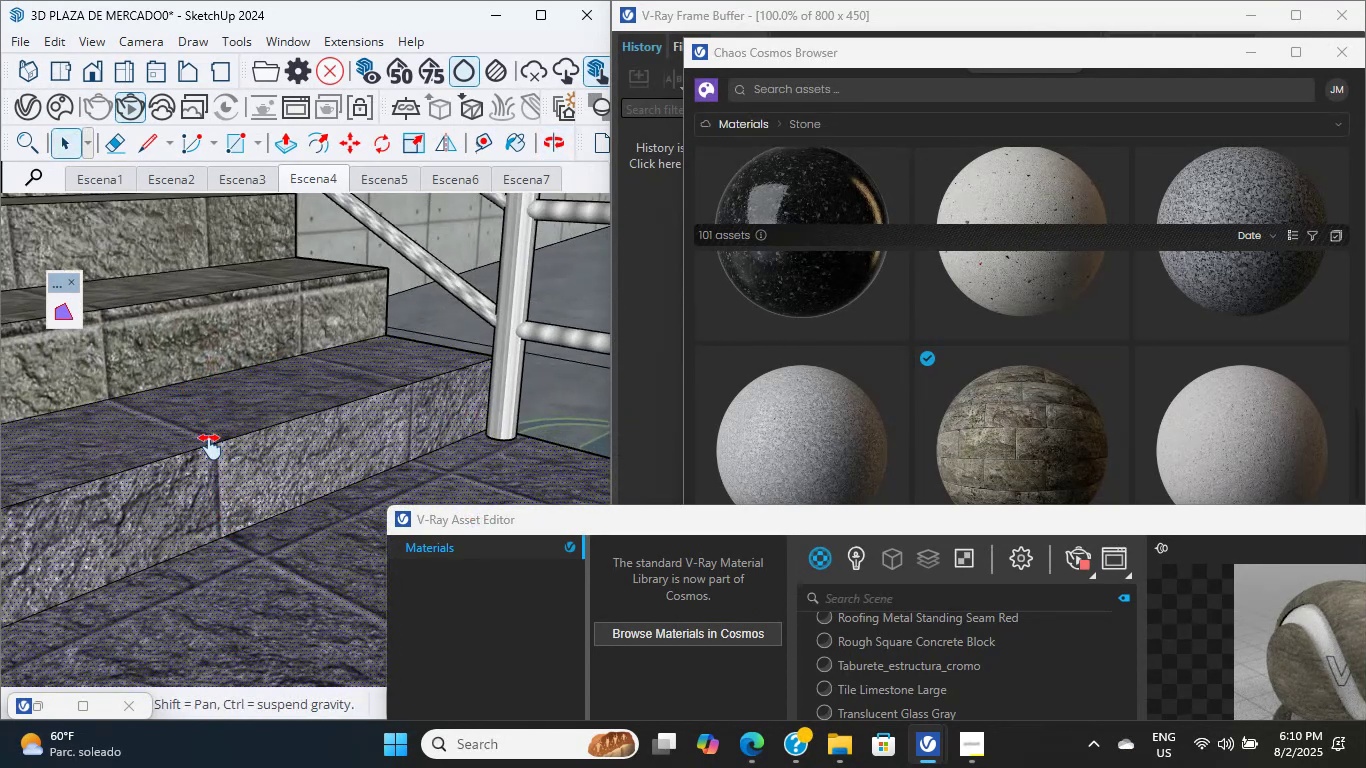 
scroll: coordinate [124, 470], scroll_direction: up, amount: 8.0
 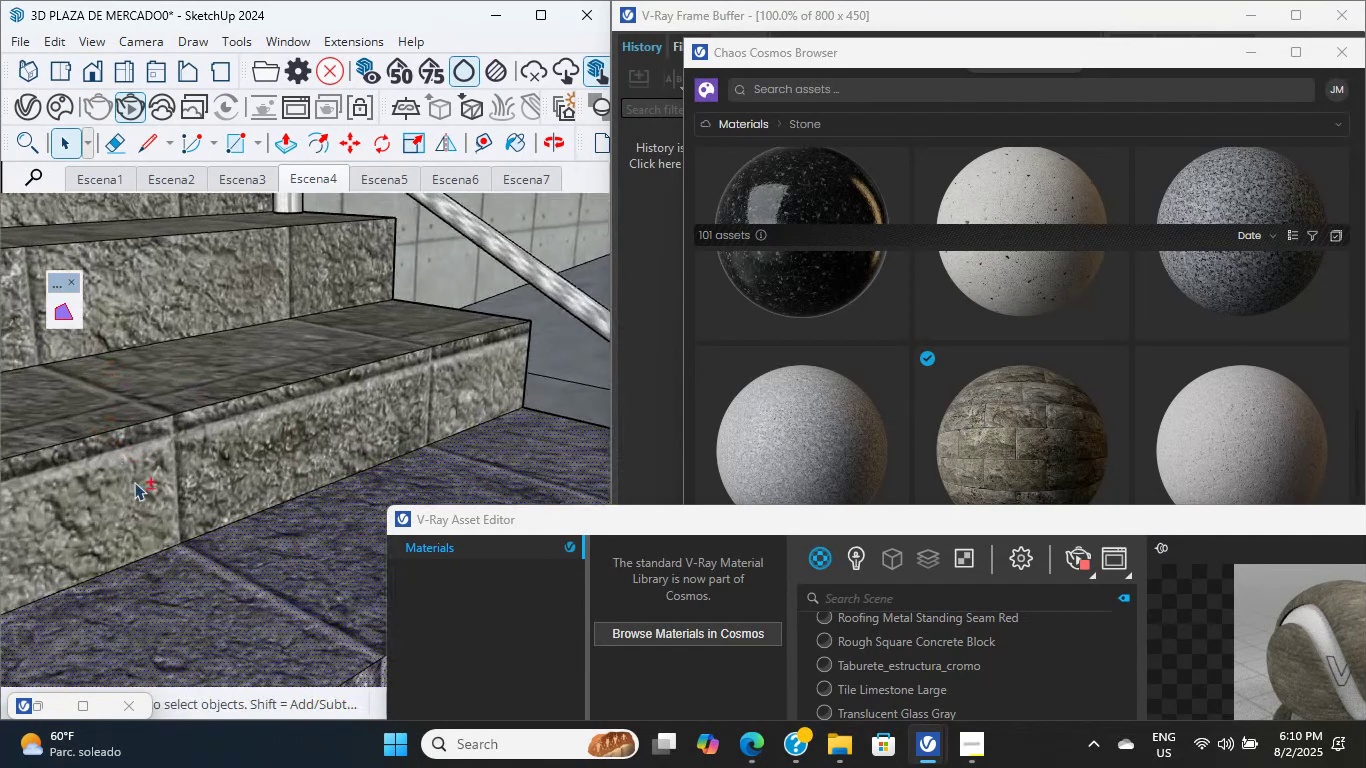 
double_click([131, 391])
 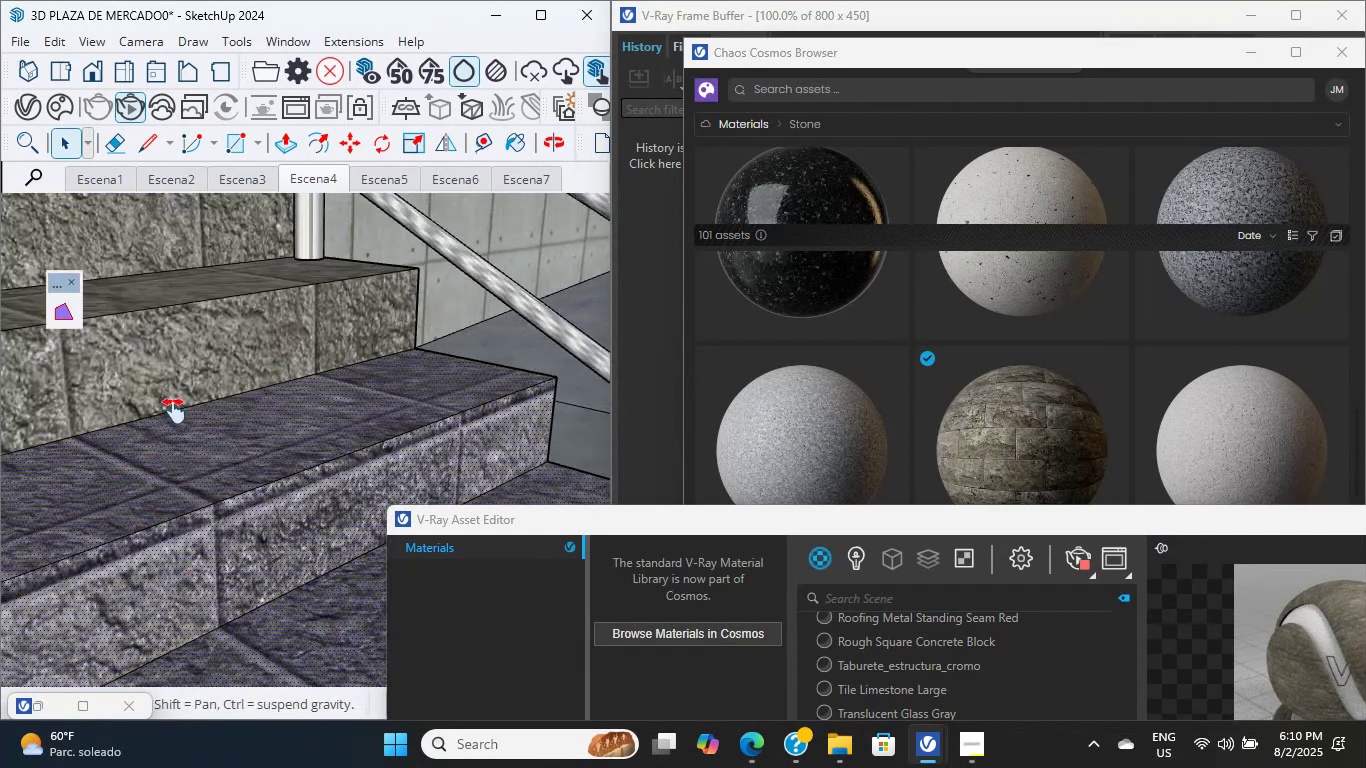 
scroll: coordinate [184, 410], scroll_direction: up, amount: 6.0
 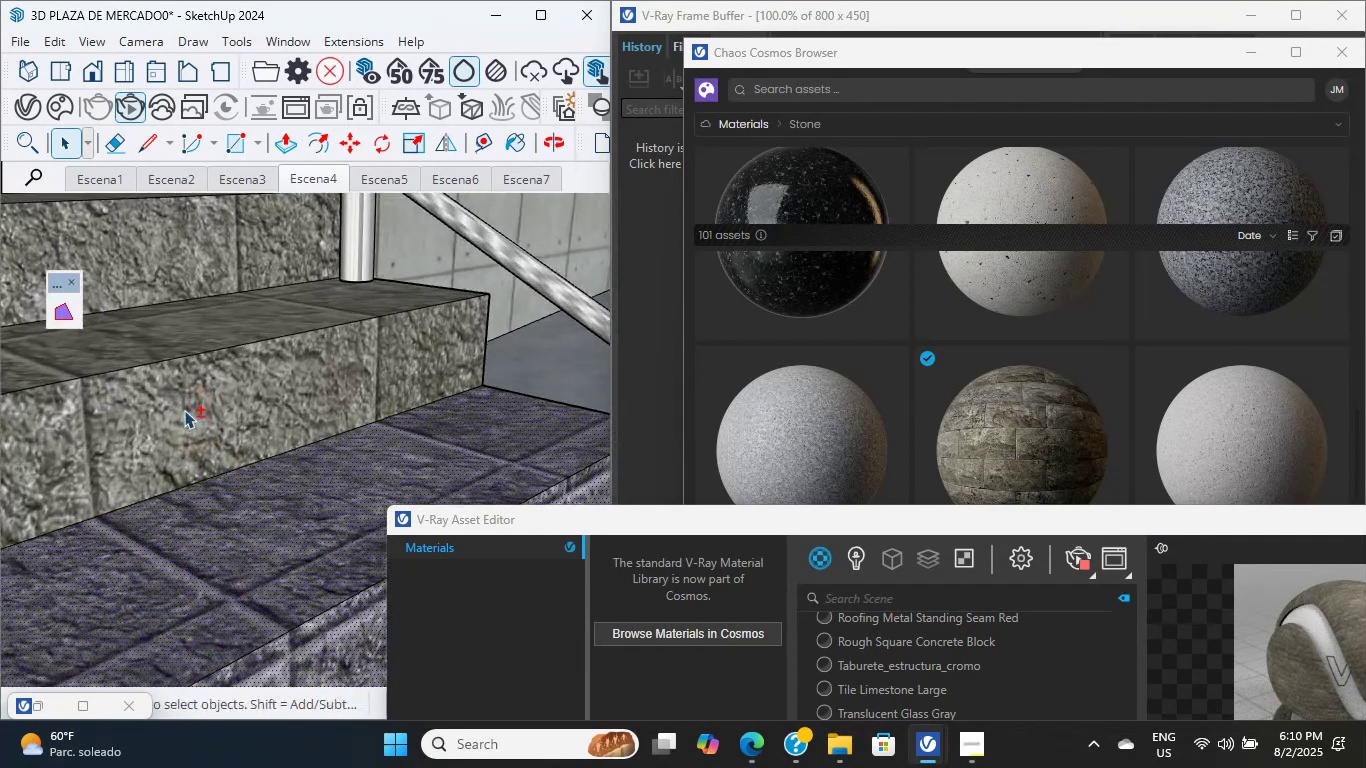 
double_click([152, 315])
 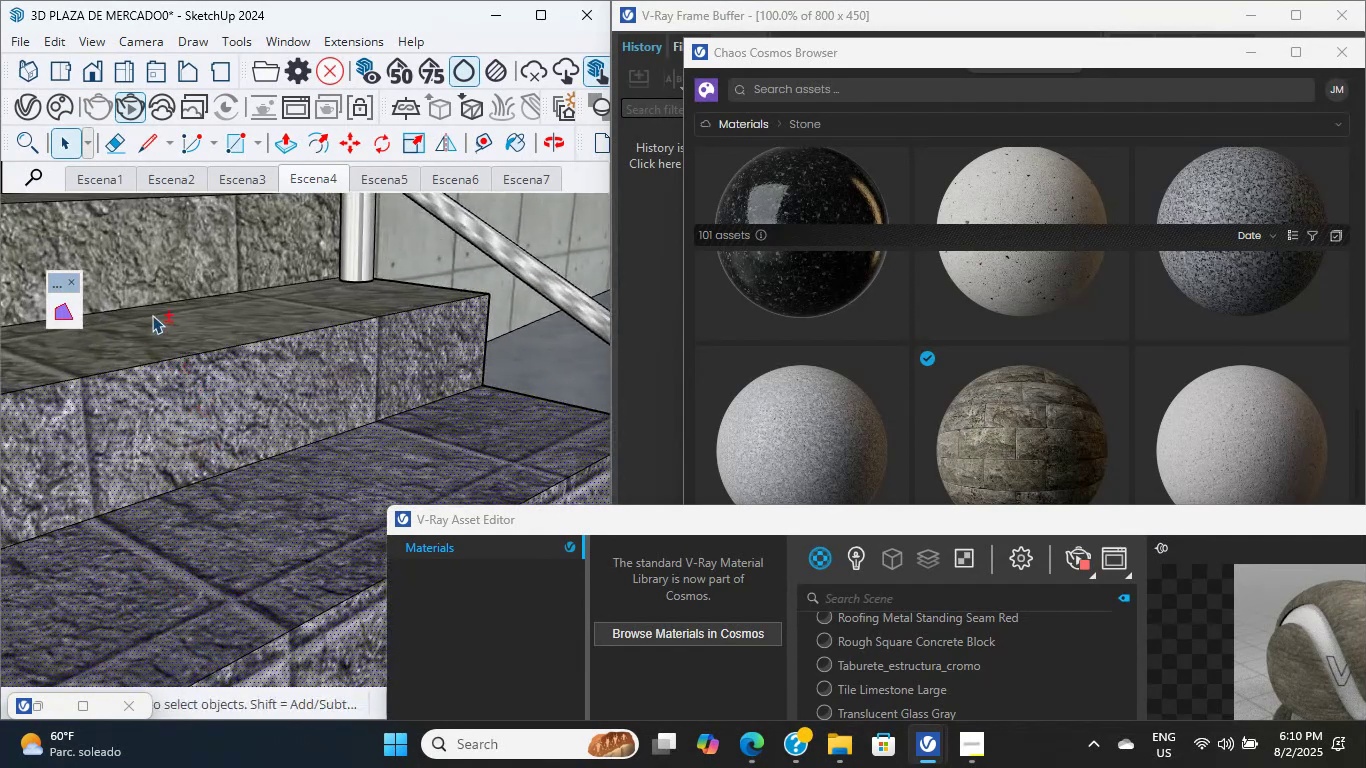 
scroll: coordinate [129, 336], scroll_direction: up, amount: 5.0
 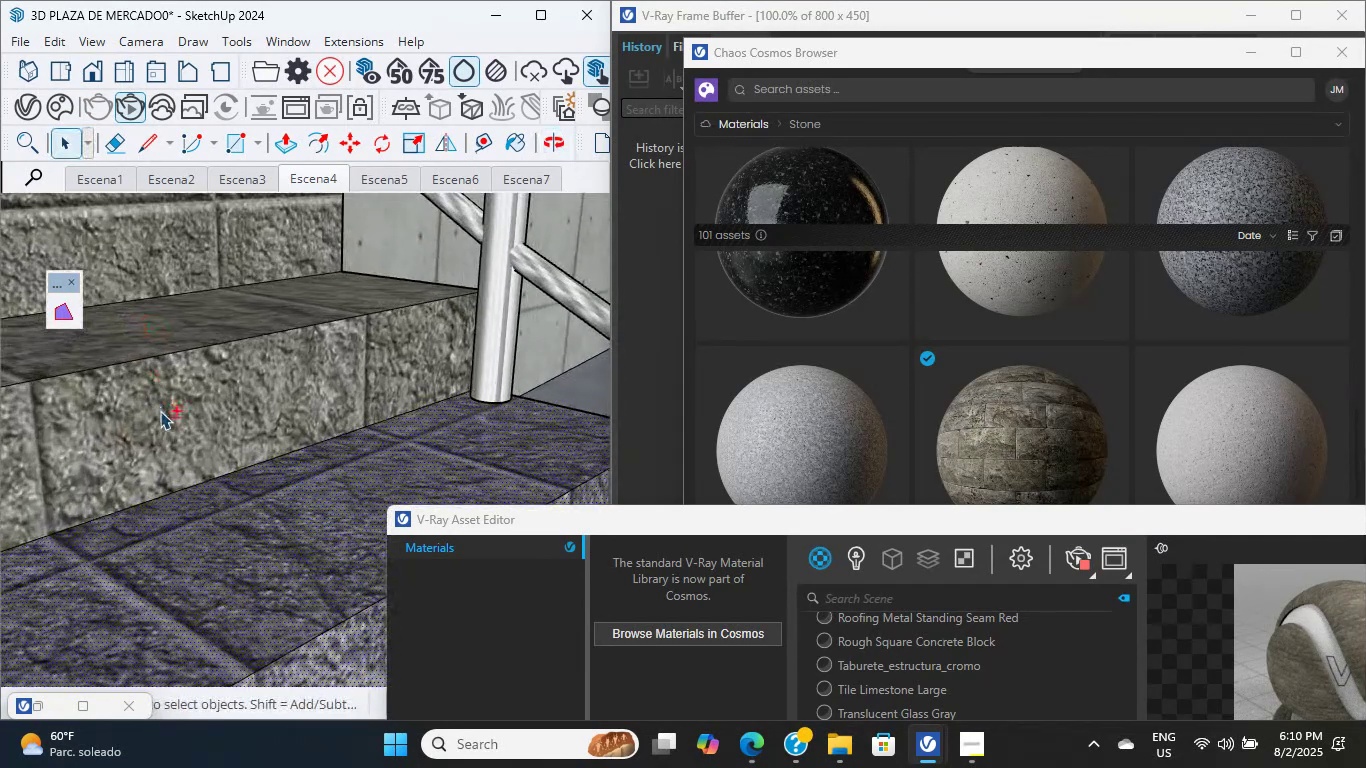 
double_click([148, 292])
 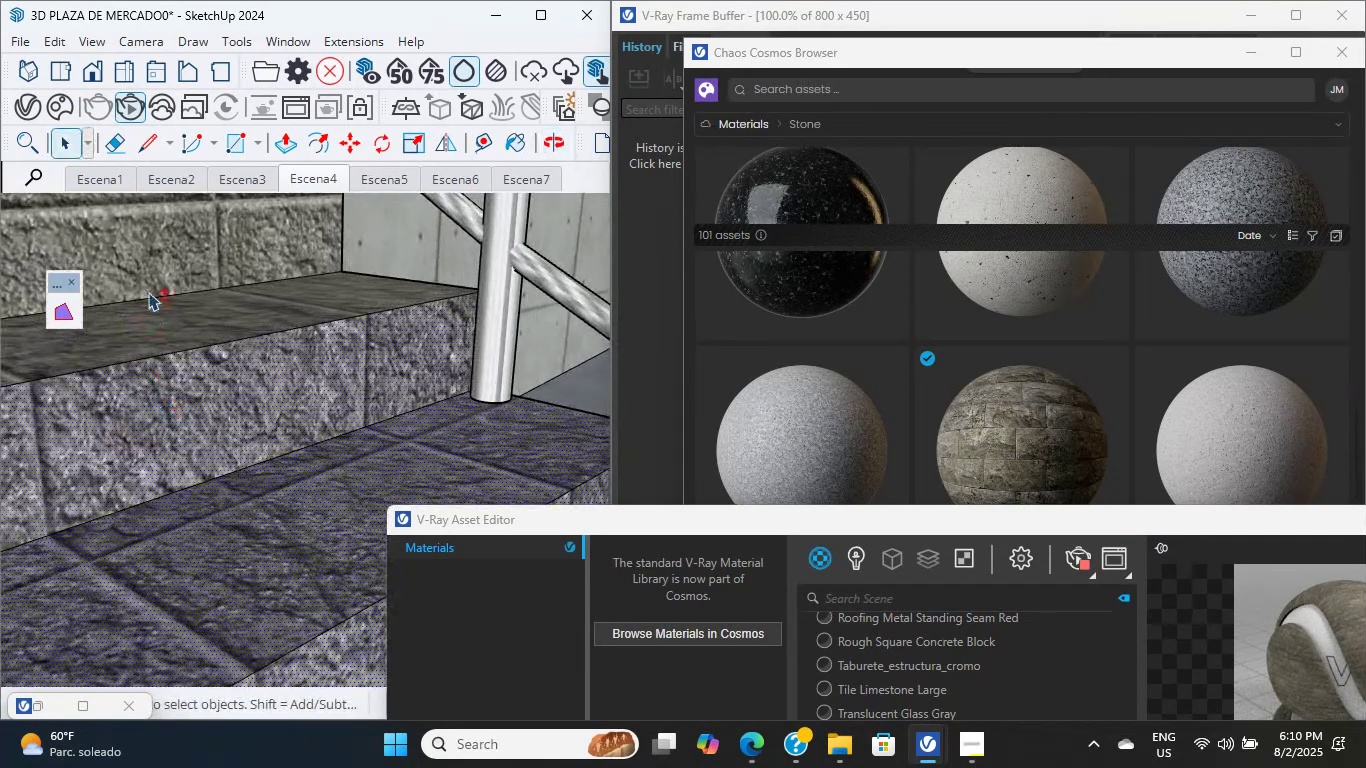 
scroll: coordinate [211, 408], scroll_direction: none, amount: 0.0
 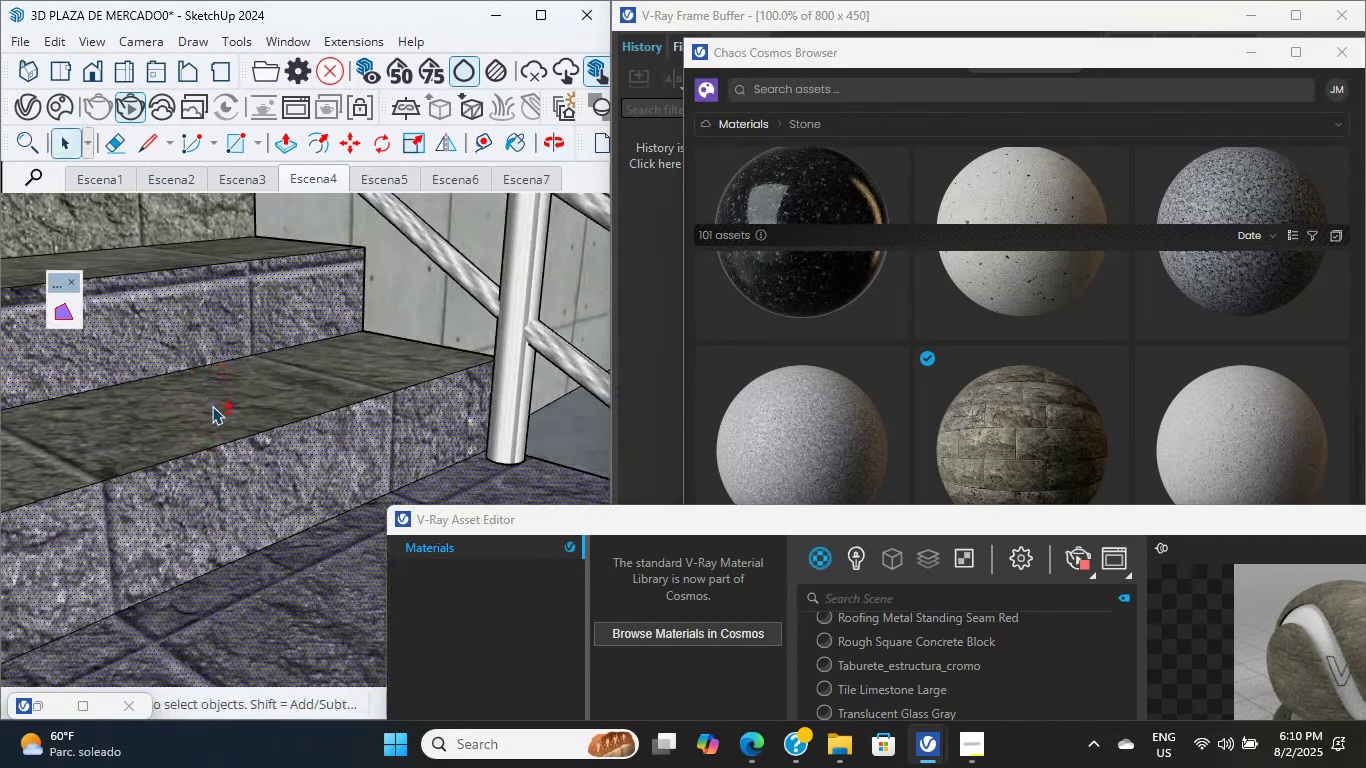 
scroll: coordinate [133, 293], scroll_direction: down, amount: 3.0
 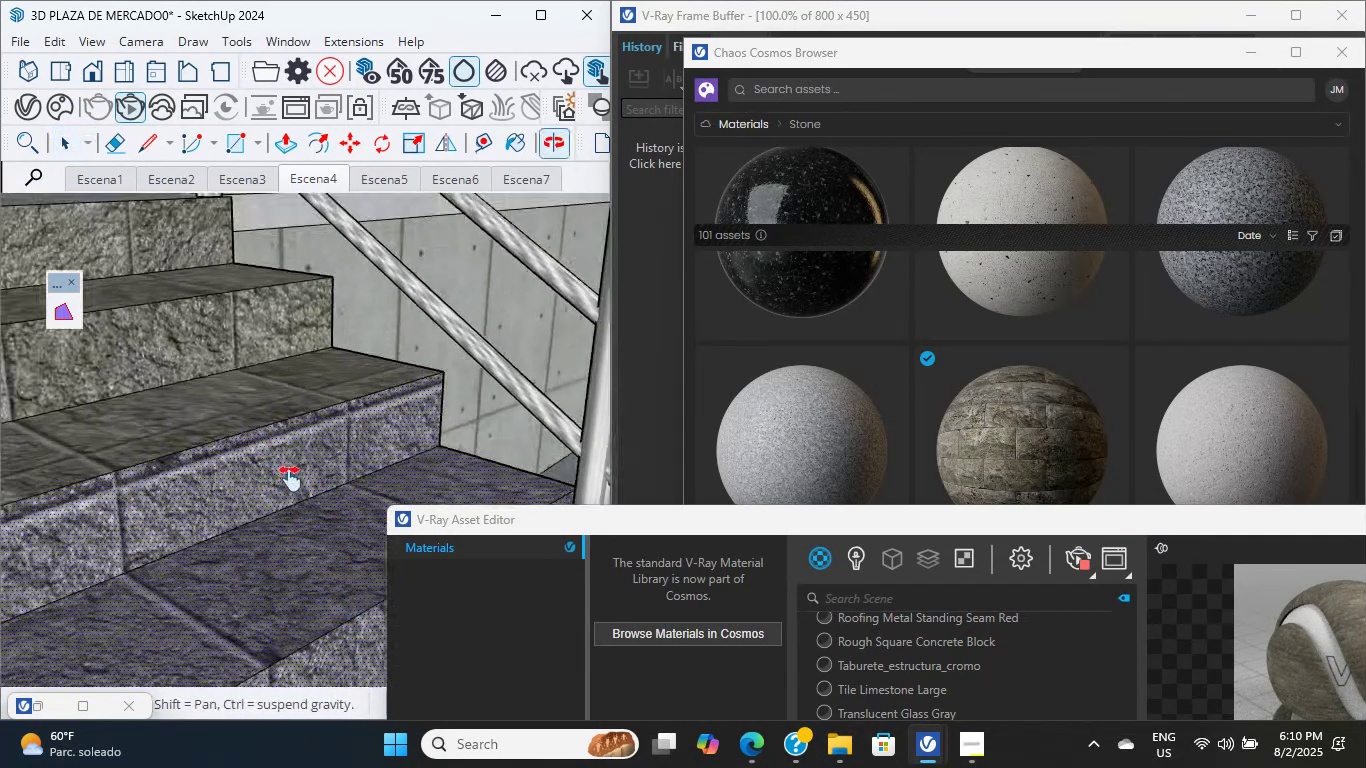 
scroll: coordinate [230, 472], scroll_direction: up, amount: 9.0
 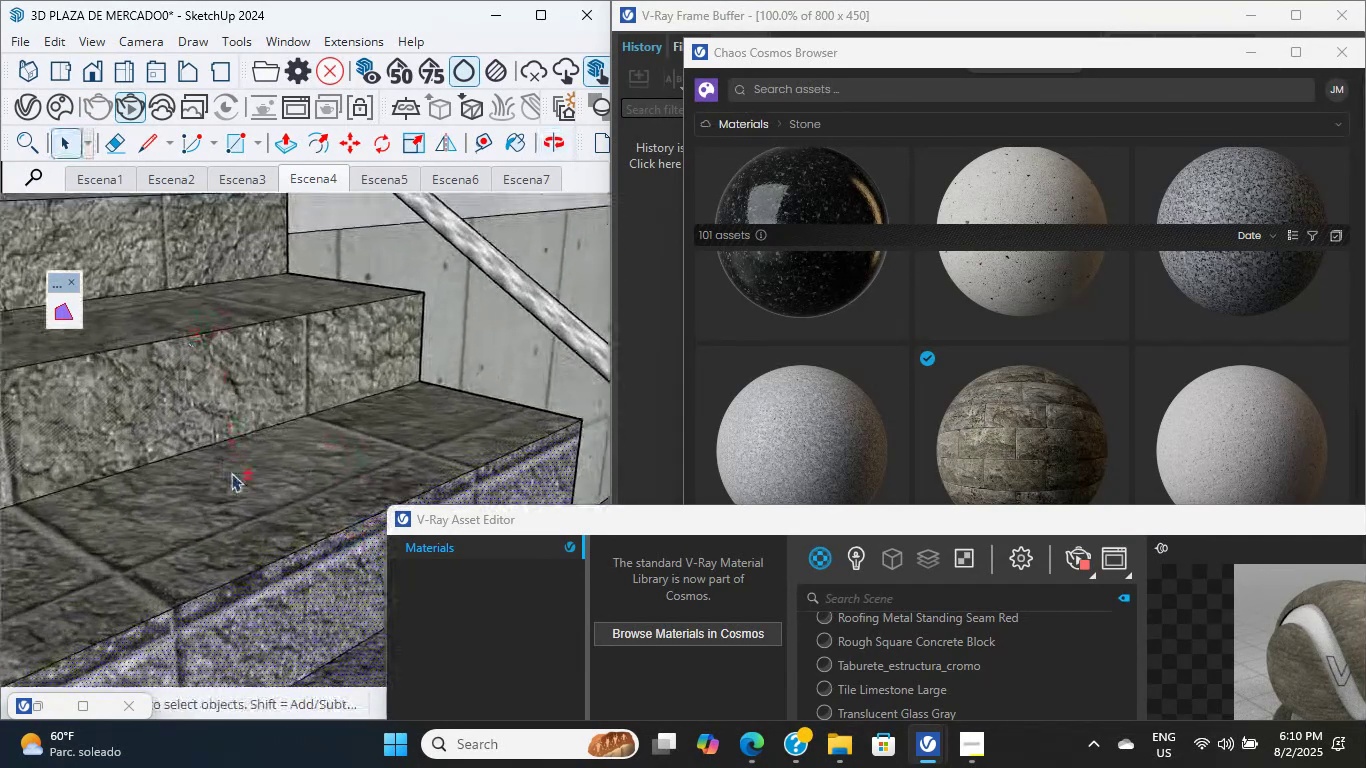 
left_click([247, 495])
 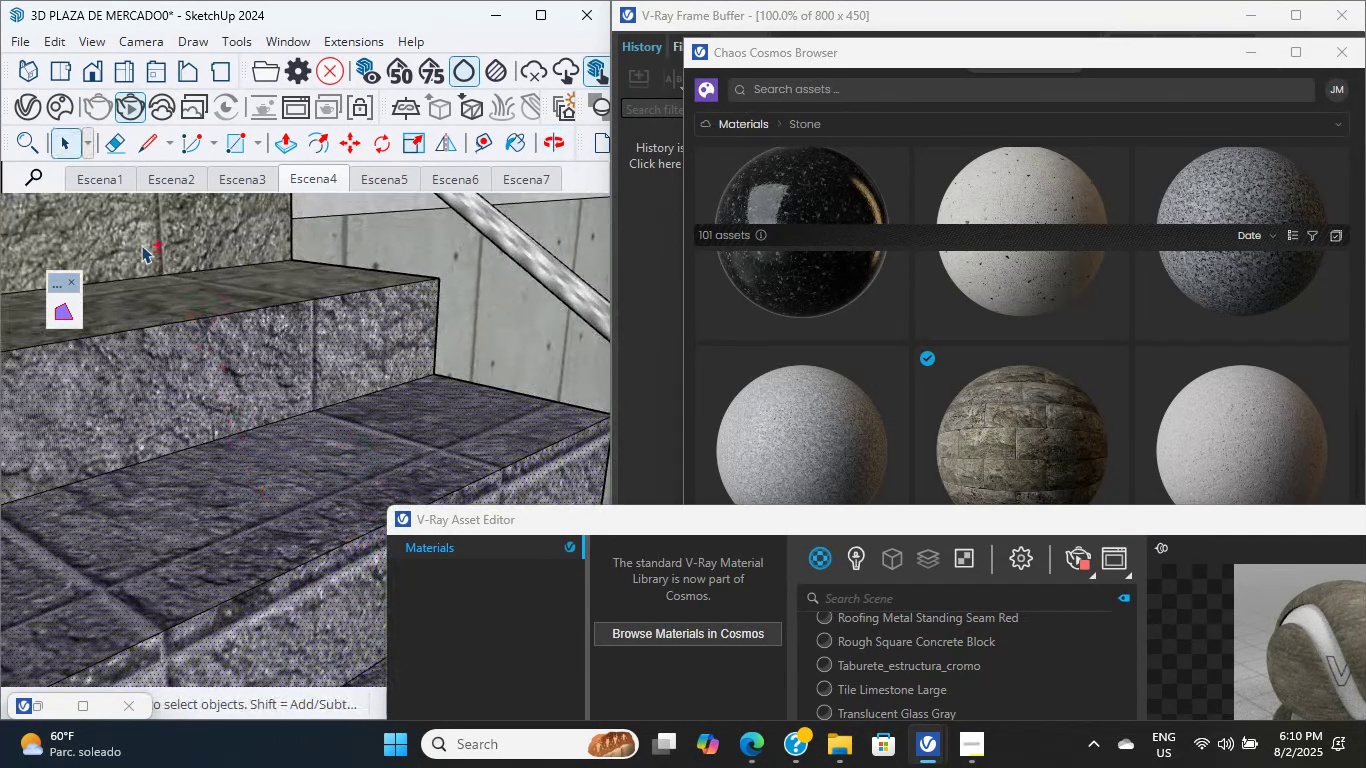 
left_click([170, 295])
 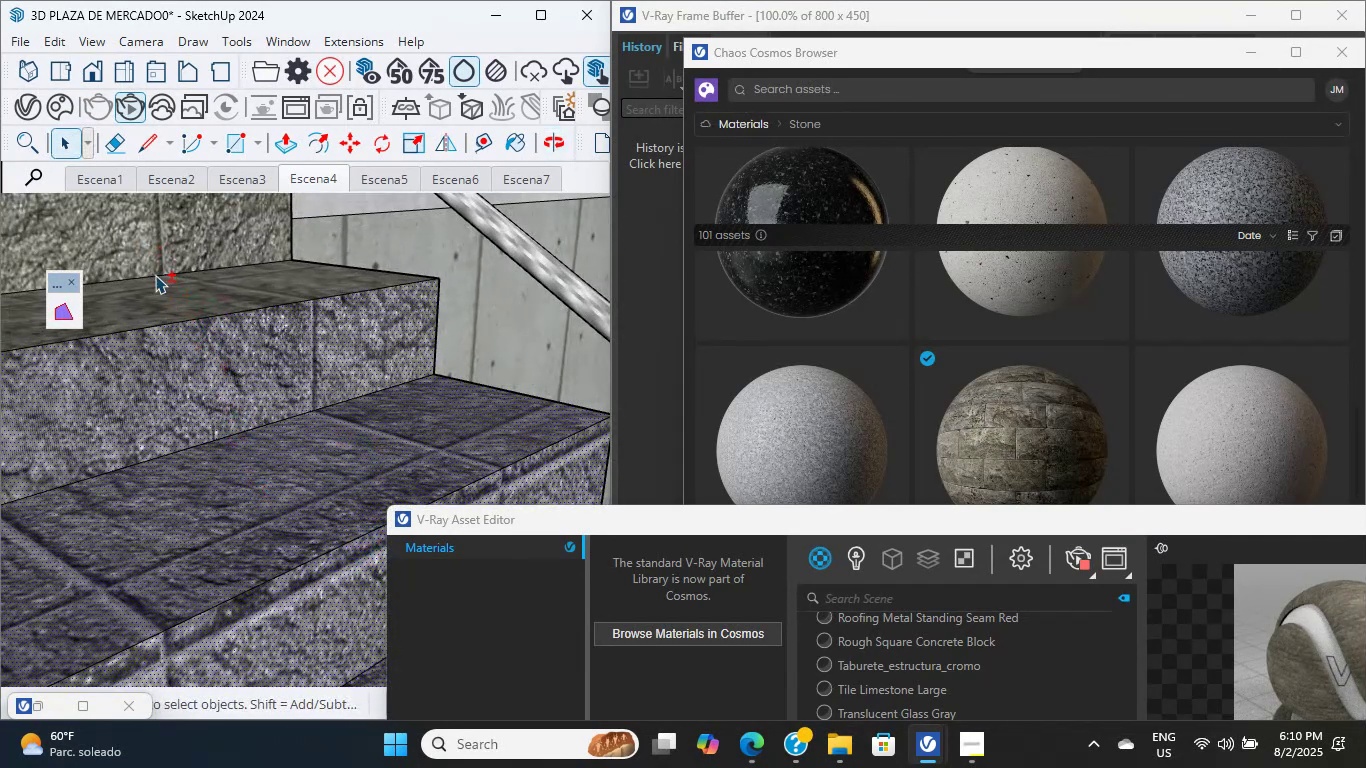 
scroll: coordinate [166, 582], scroll_direction: down, amount: 65.0
 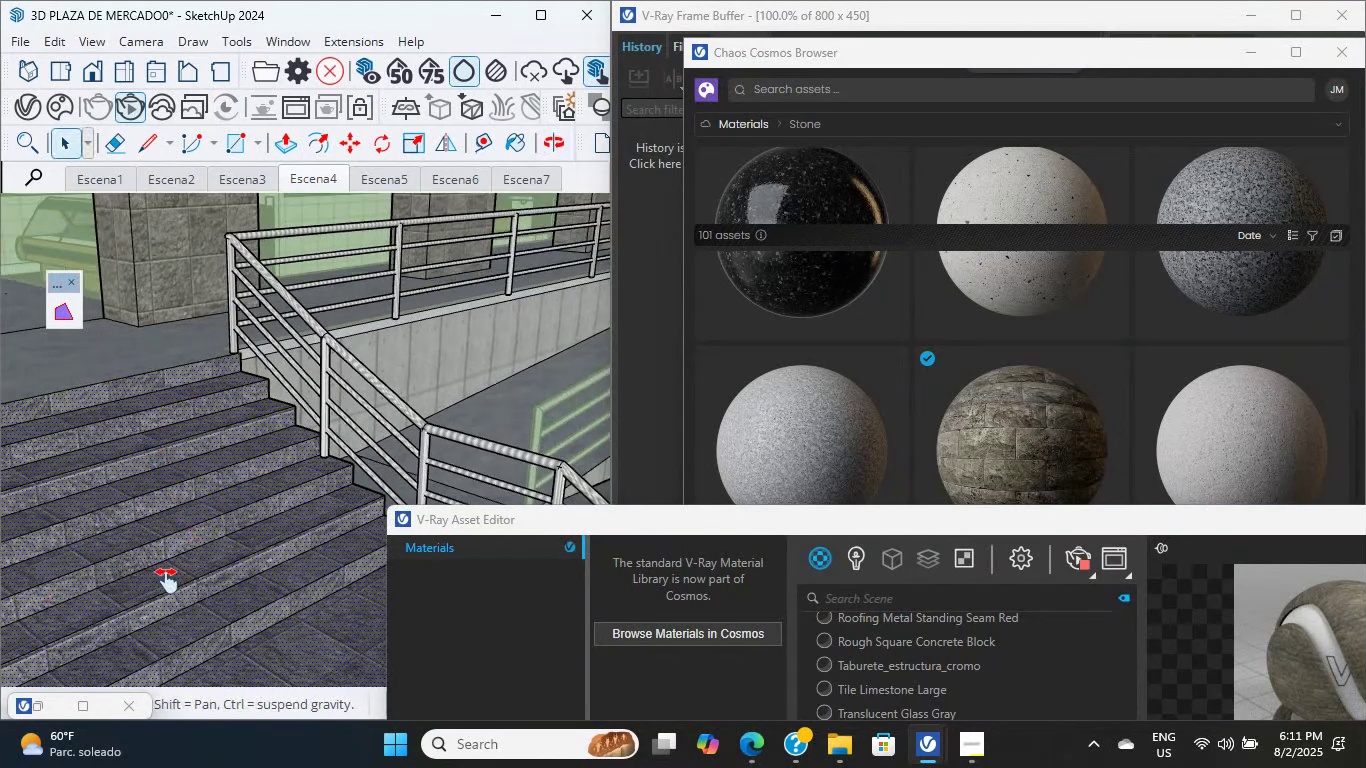 
left_click([275, 489])
 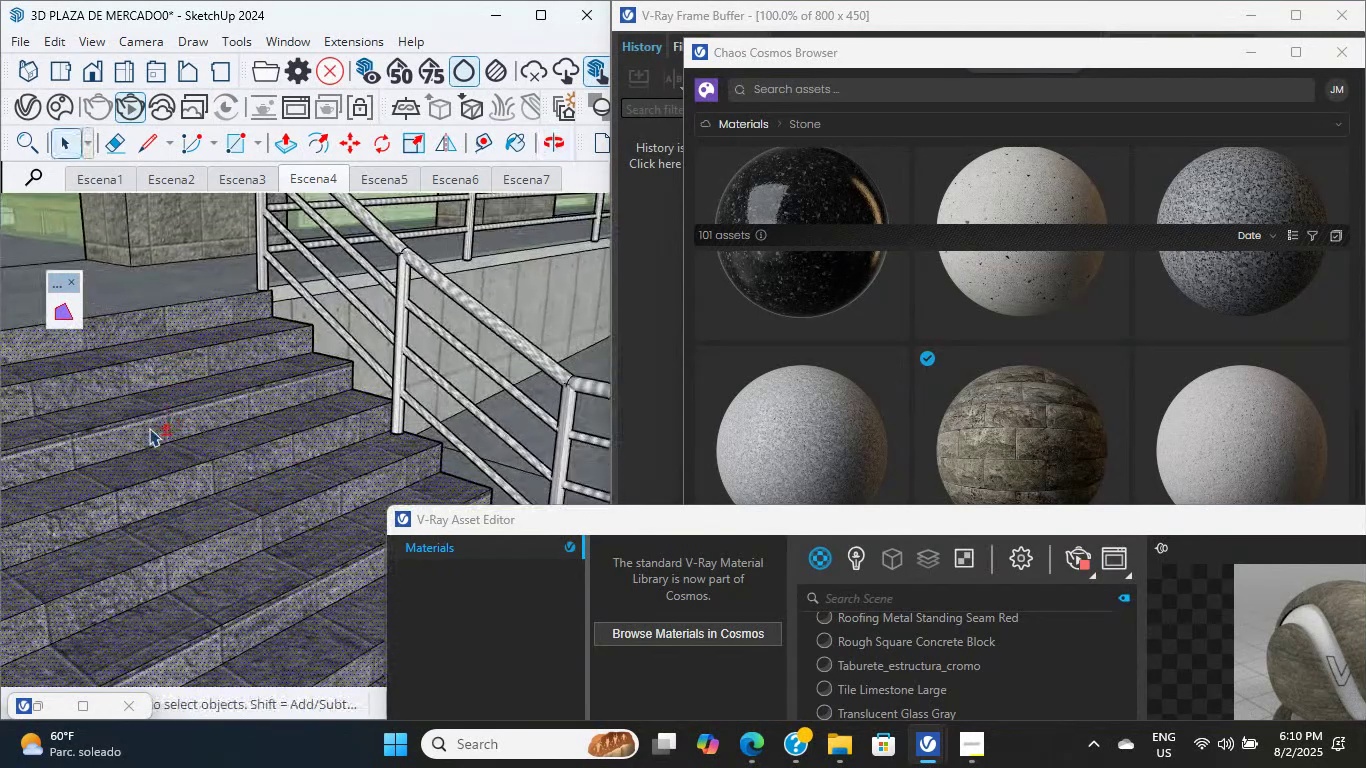 
scroll: coordinate [126, 626], scroll_direction: down, amount: 56.0
 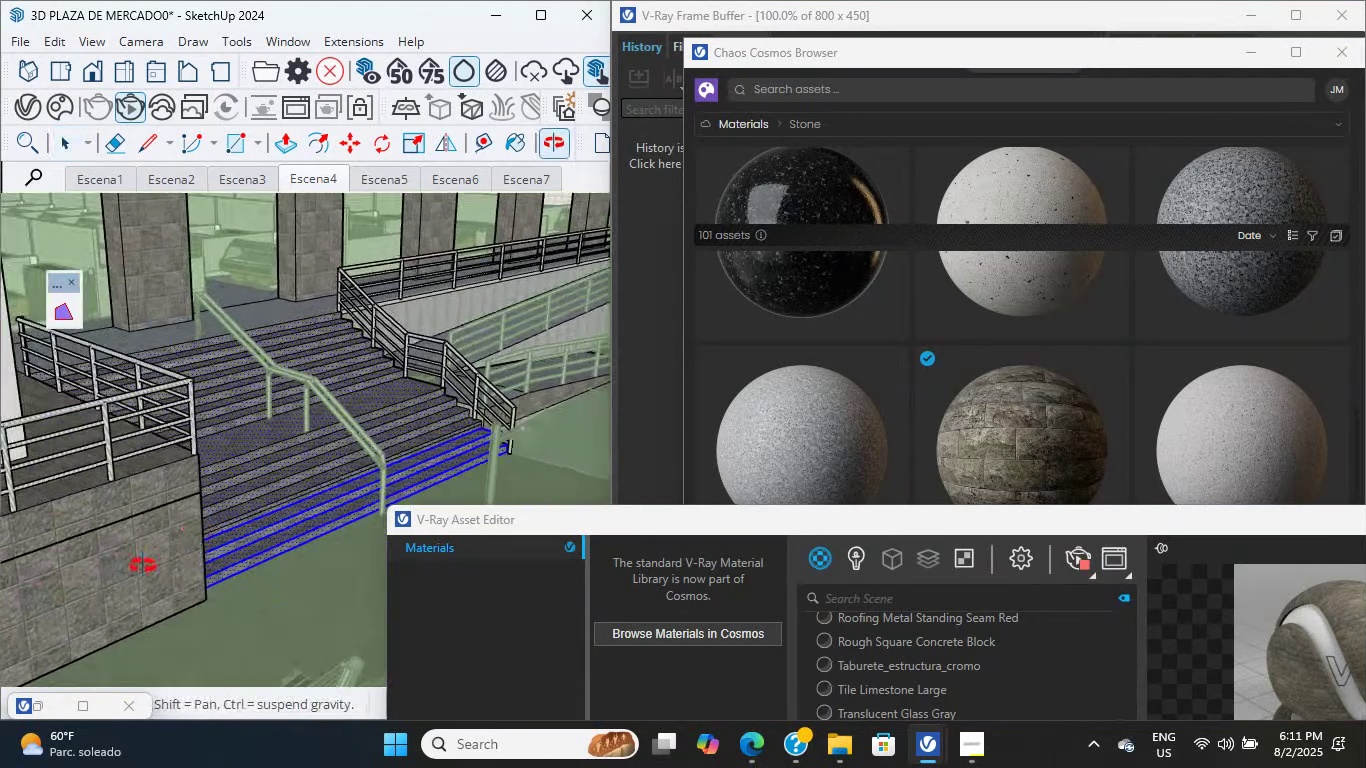 
hold_key(key=ShiftLeft, duration=0.91)
scroll: coordinate [164, 398], scroll_direction: up, amount: 19.0
 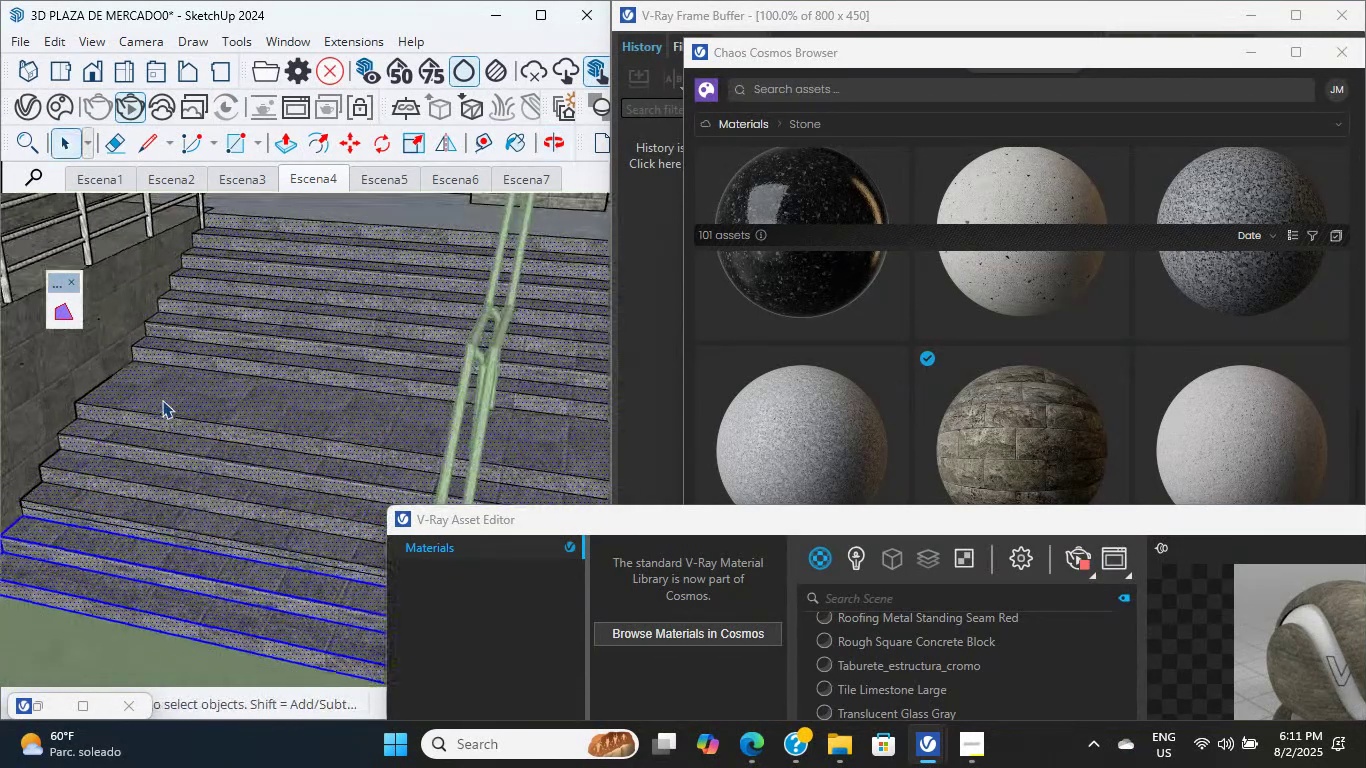 
right_click([166, 396])
 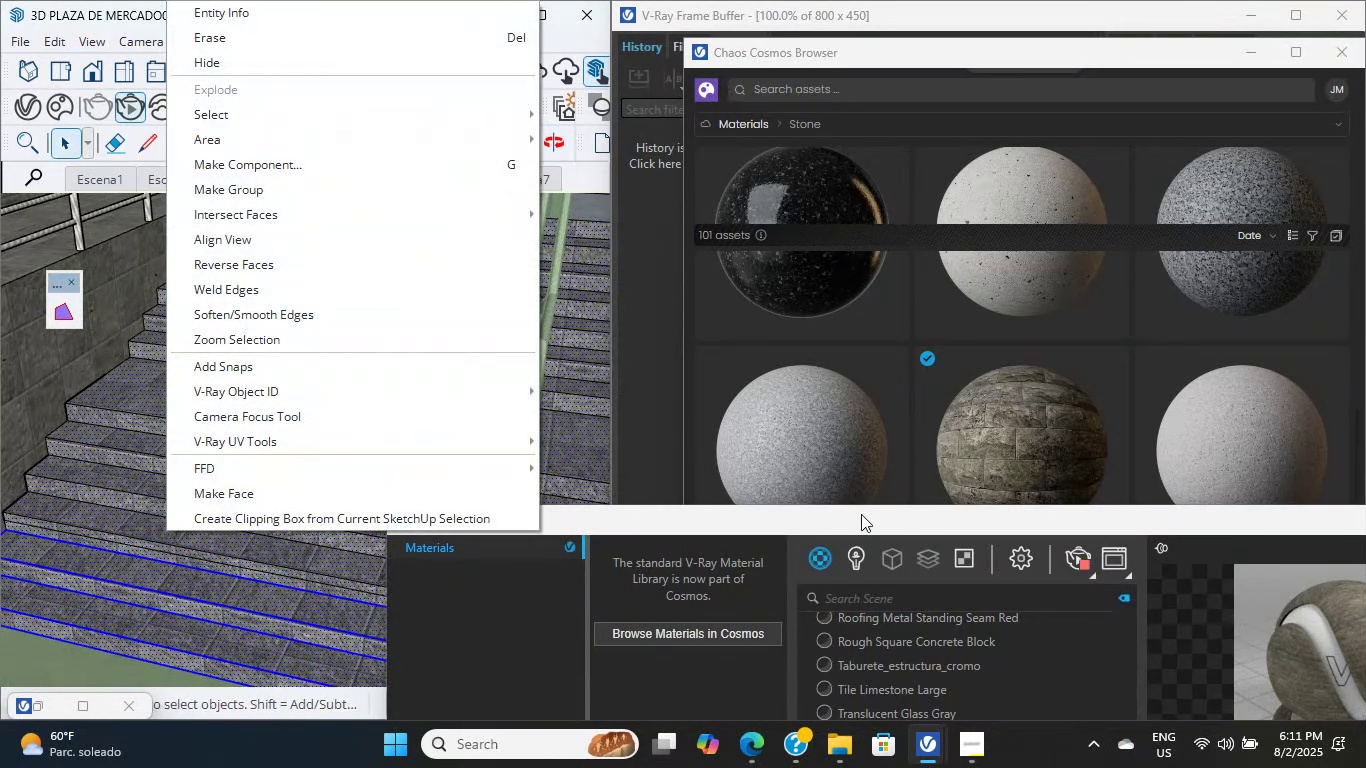 
left_click([870, 534])
 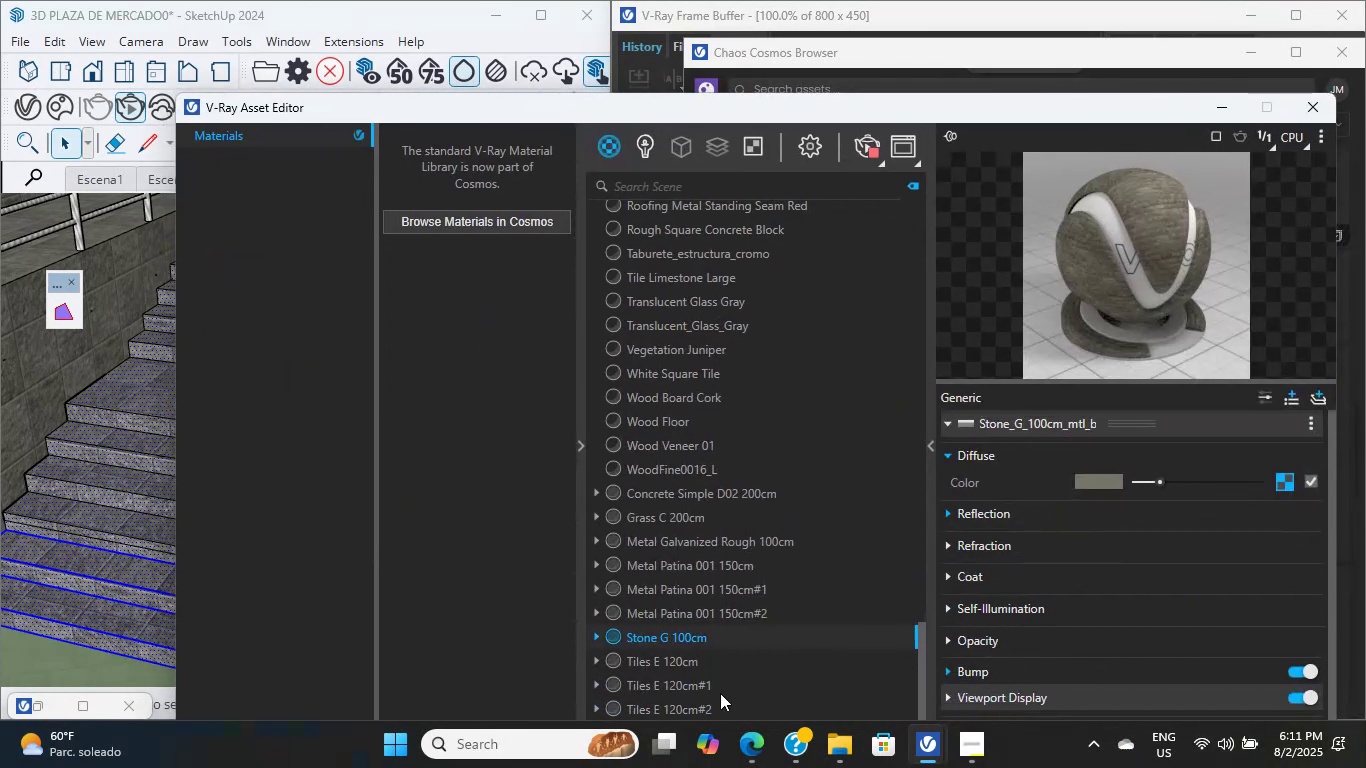 
right_click([714, 633])
 